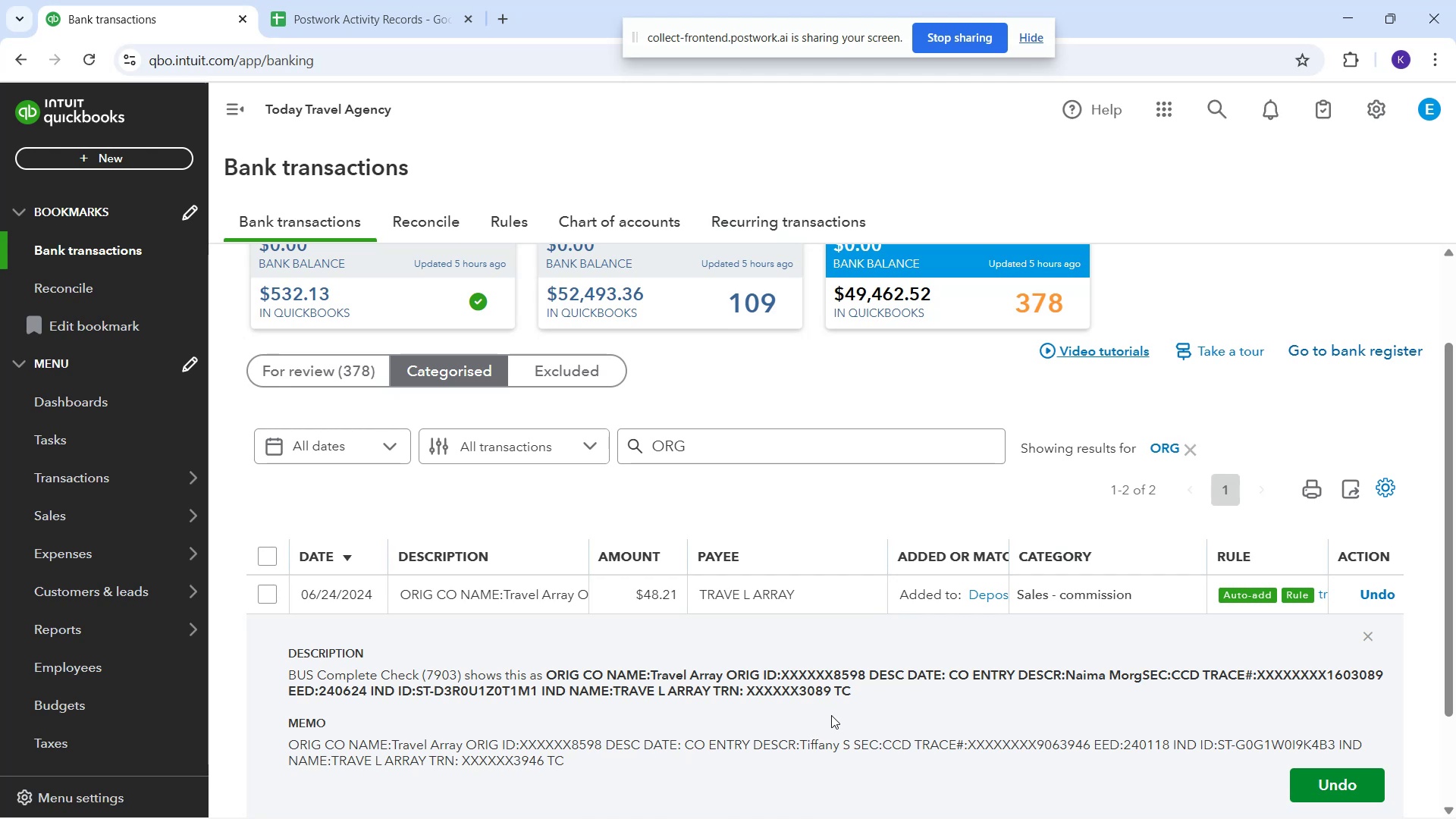 
wait(5.35)
 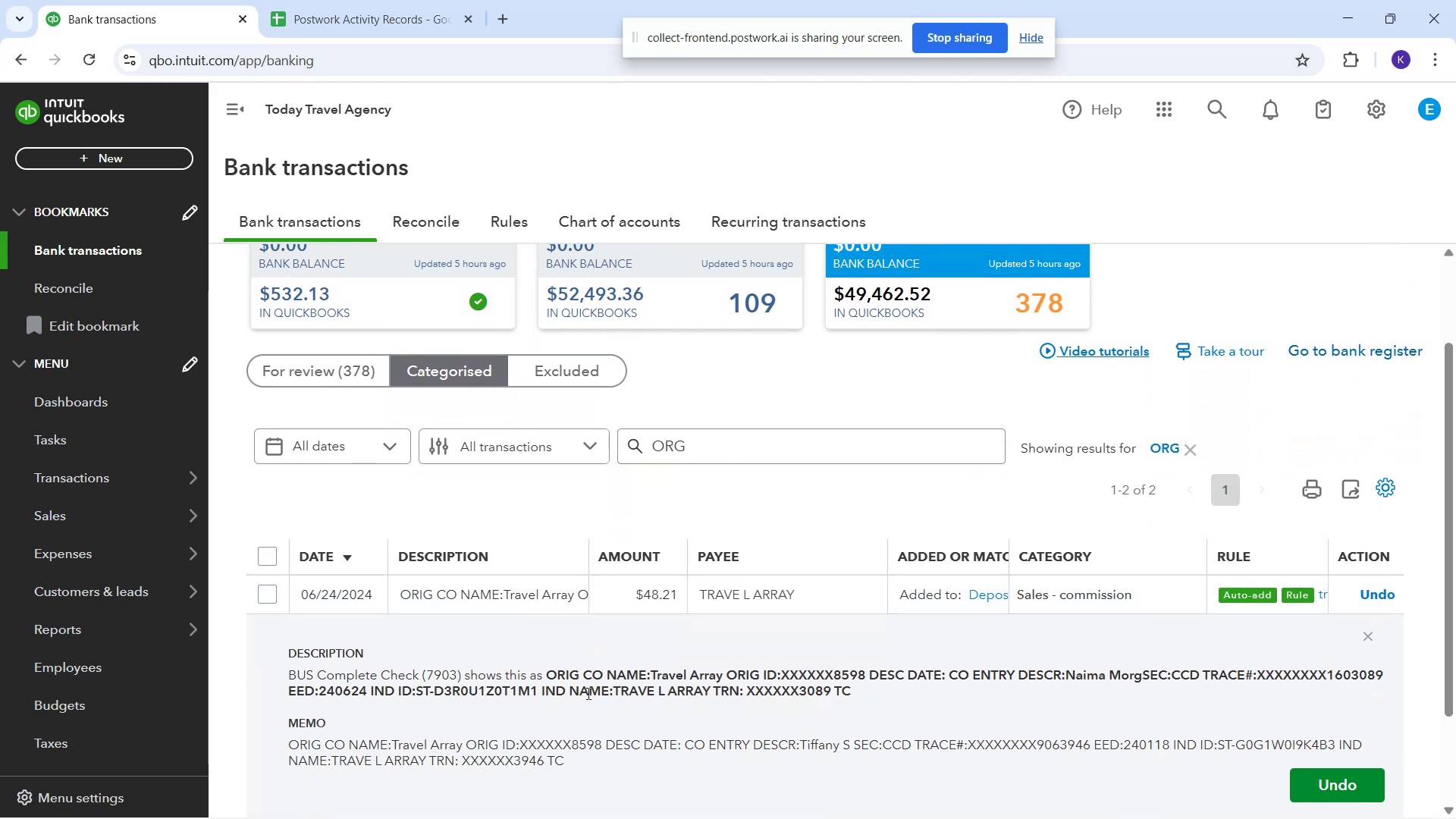 
left_click([789, 504])
 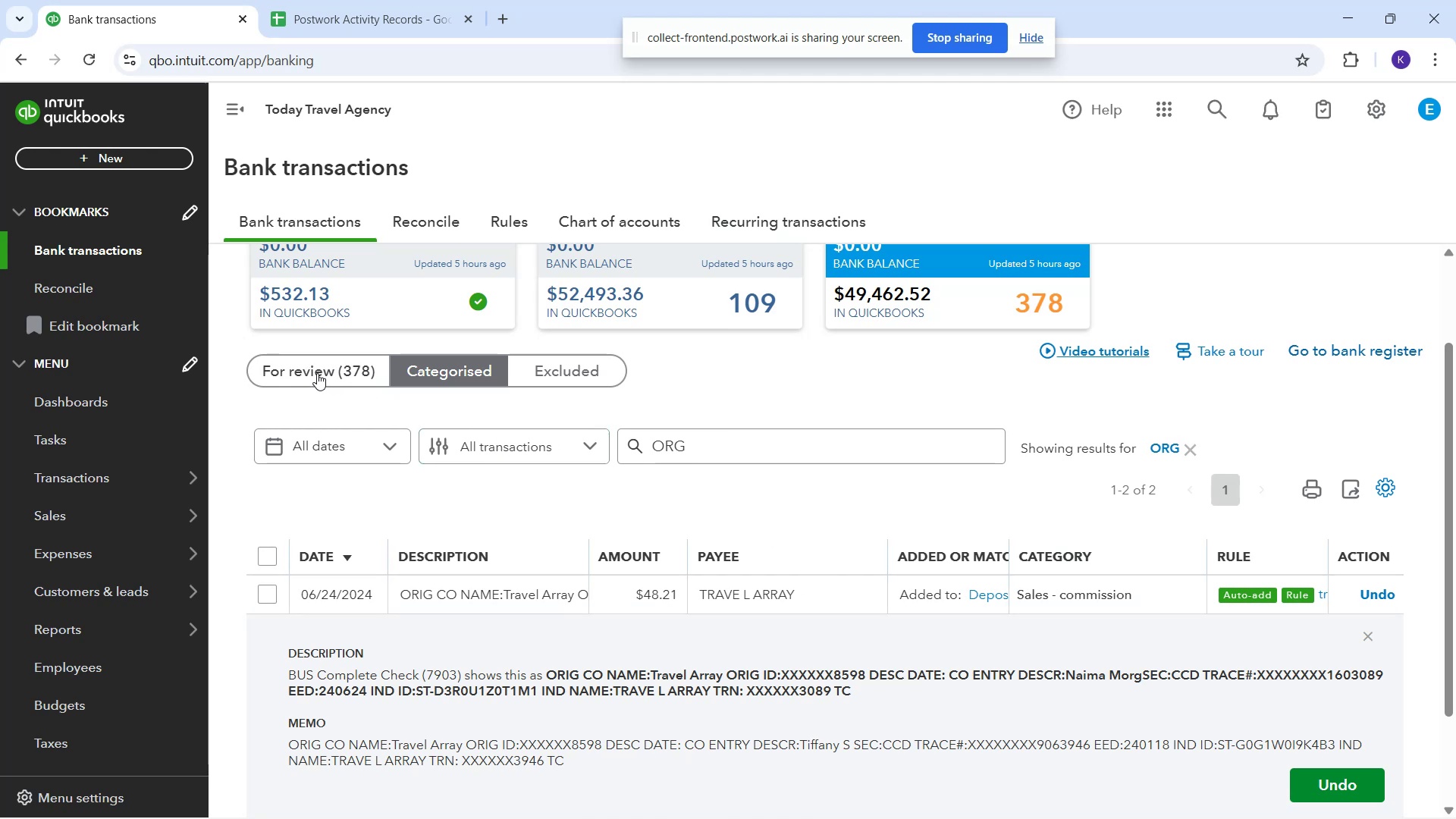 
left_click([308, 374])
 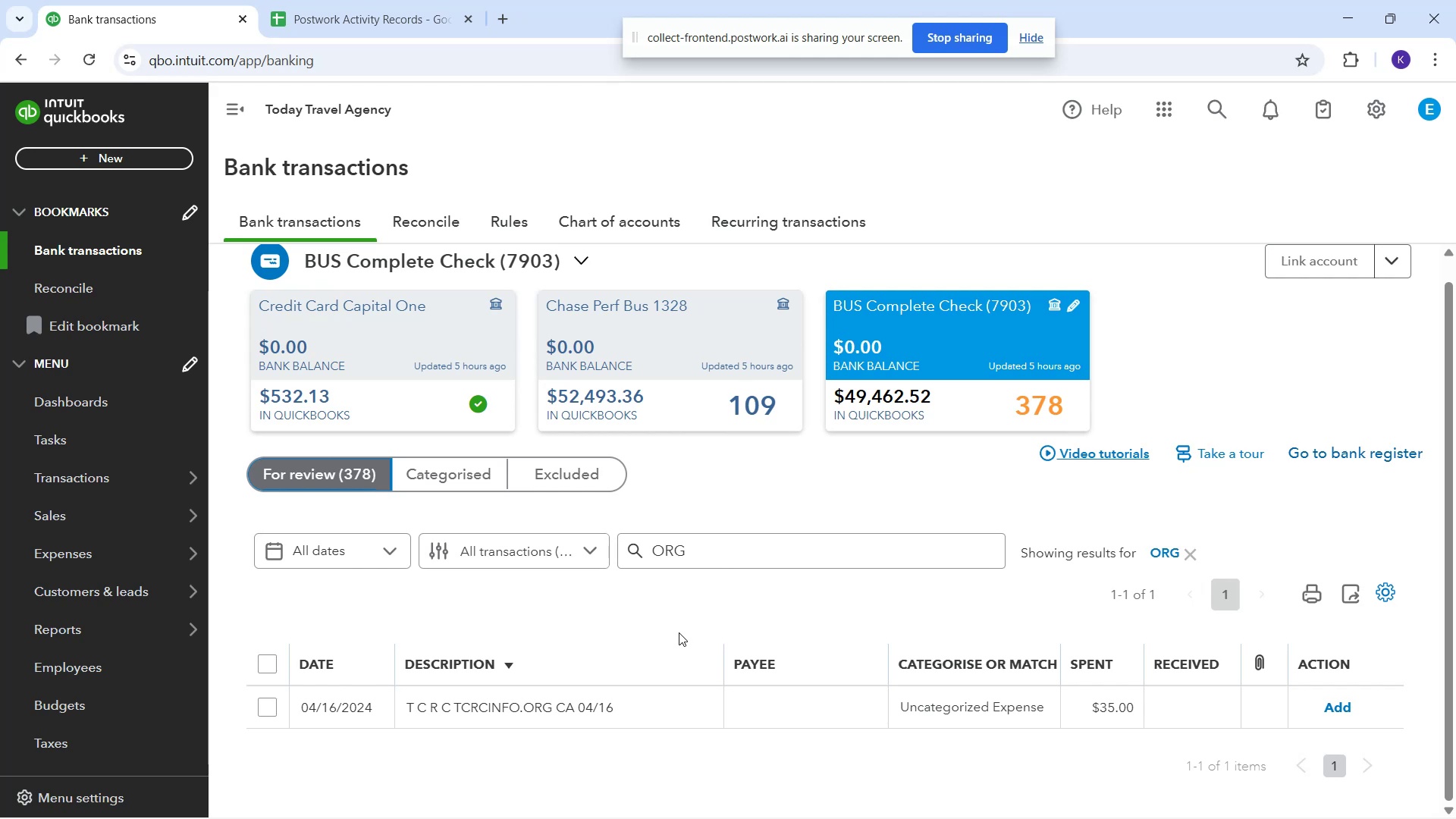 
wait(6.32)
 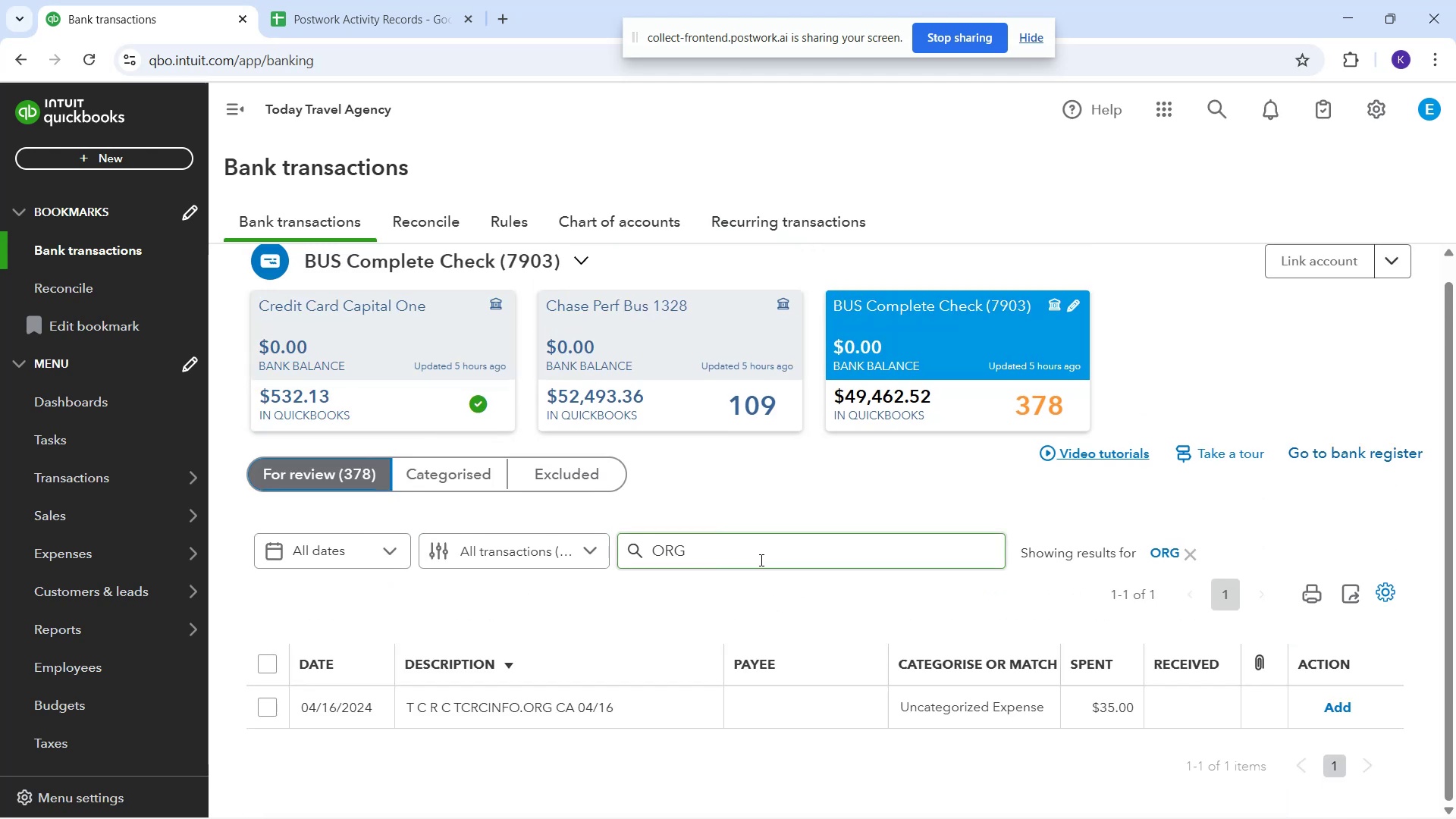 
left_click_drag(start_coordinate=[699, 551], to_coordinate=[601, 544])
 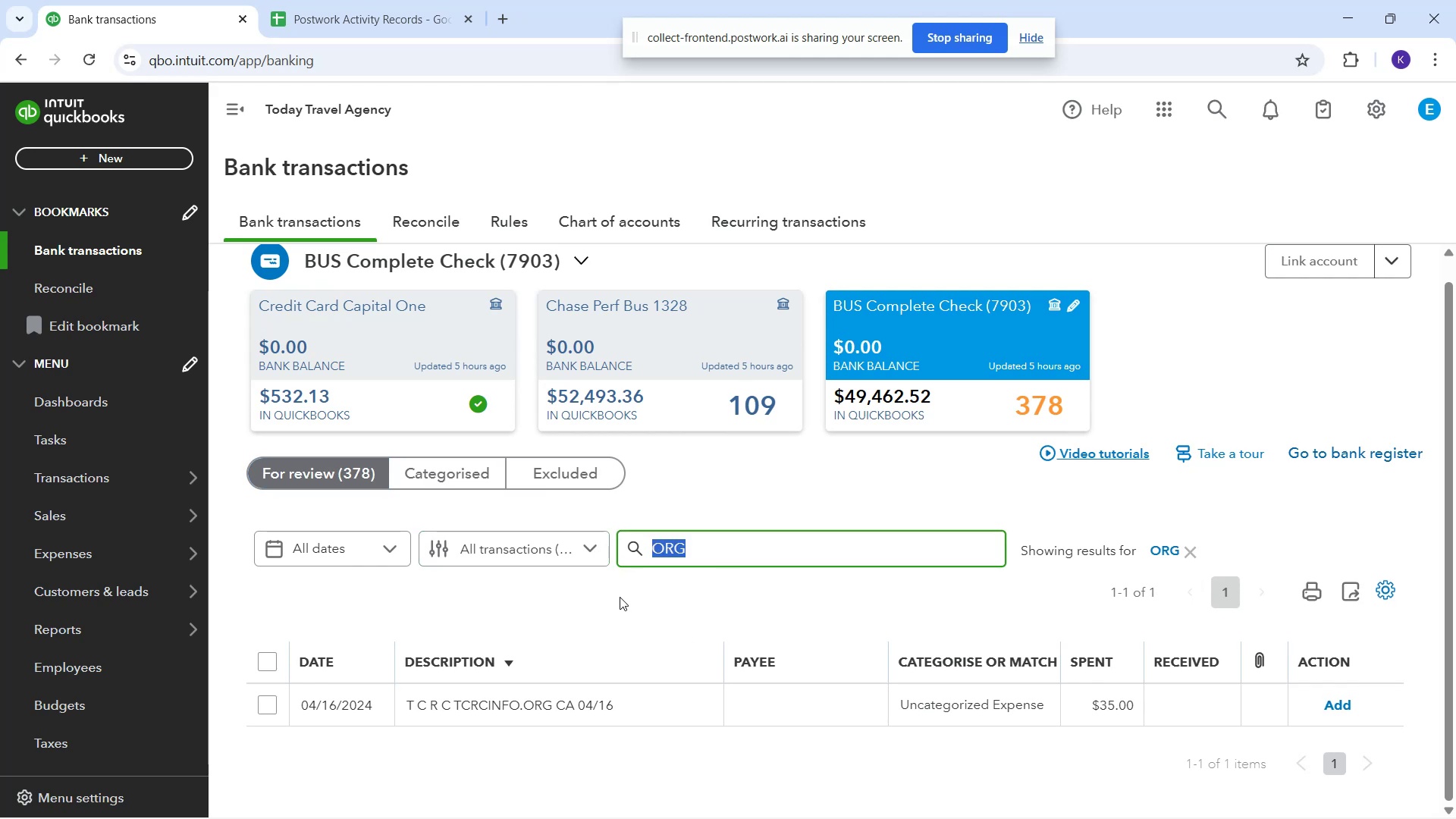 
key(Backspace)
 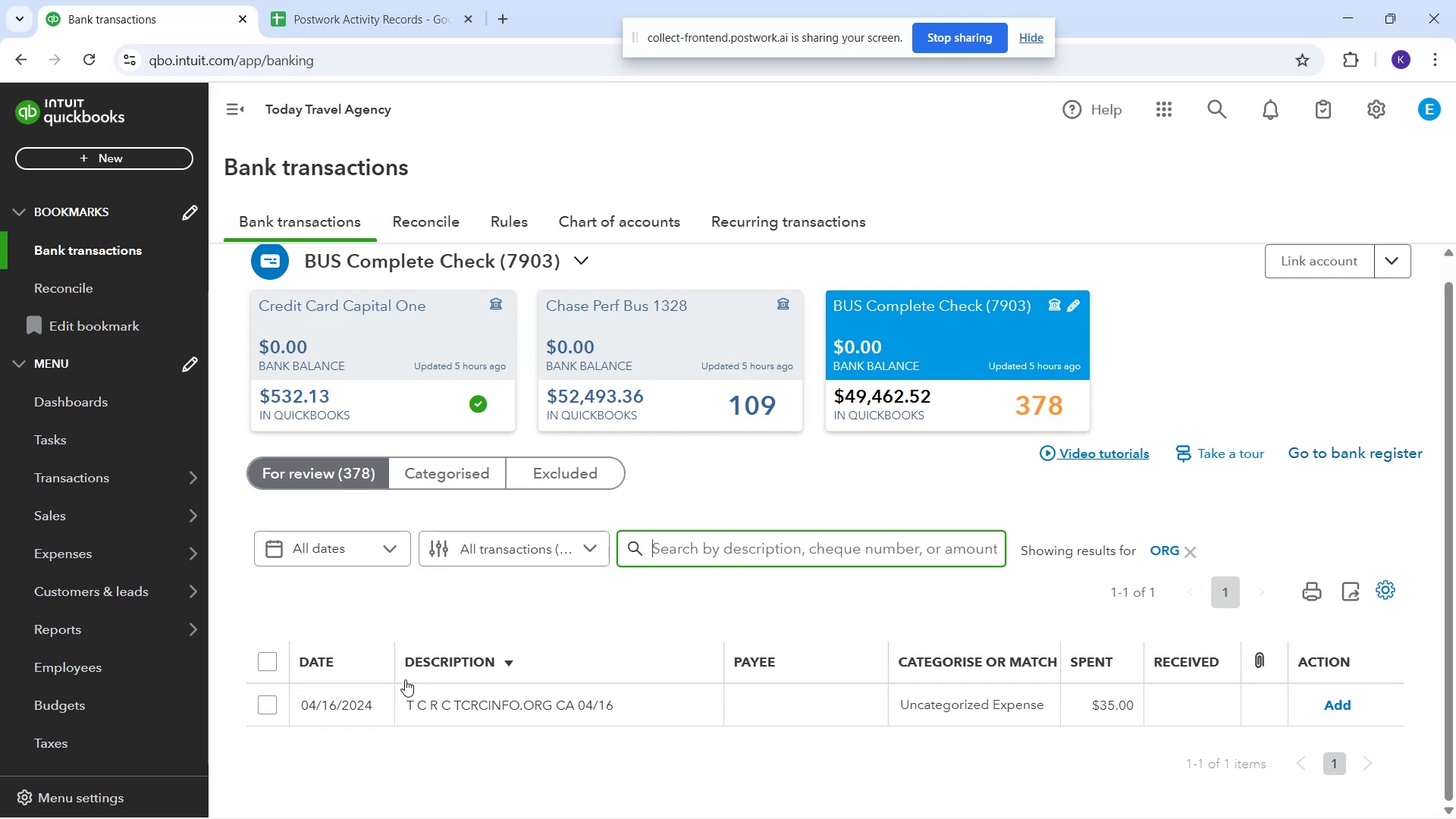 
scroll: coordinate [511, 692], scroll_direction: down, amount: 3.0
 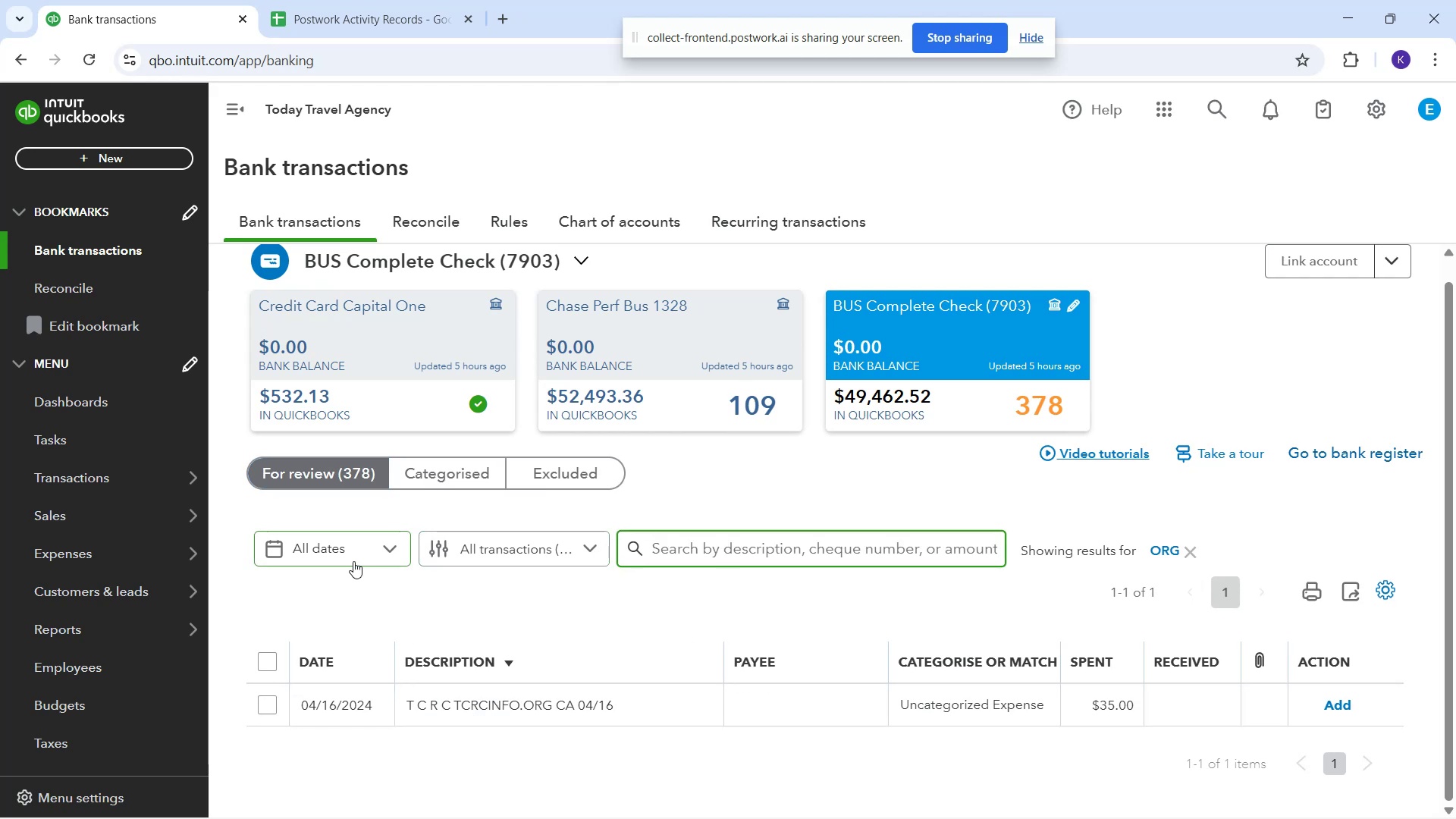 
left_click([312, 541])
 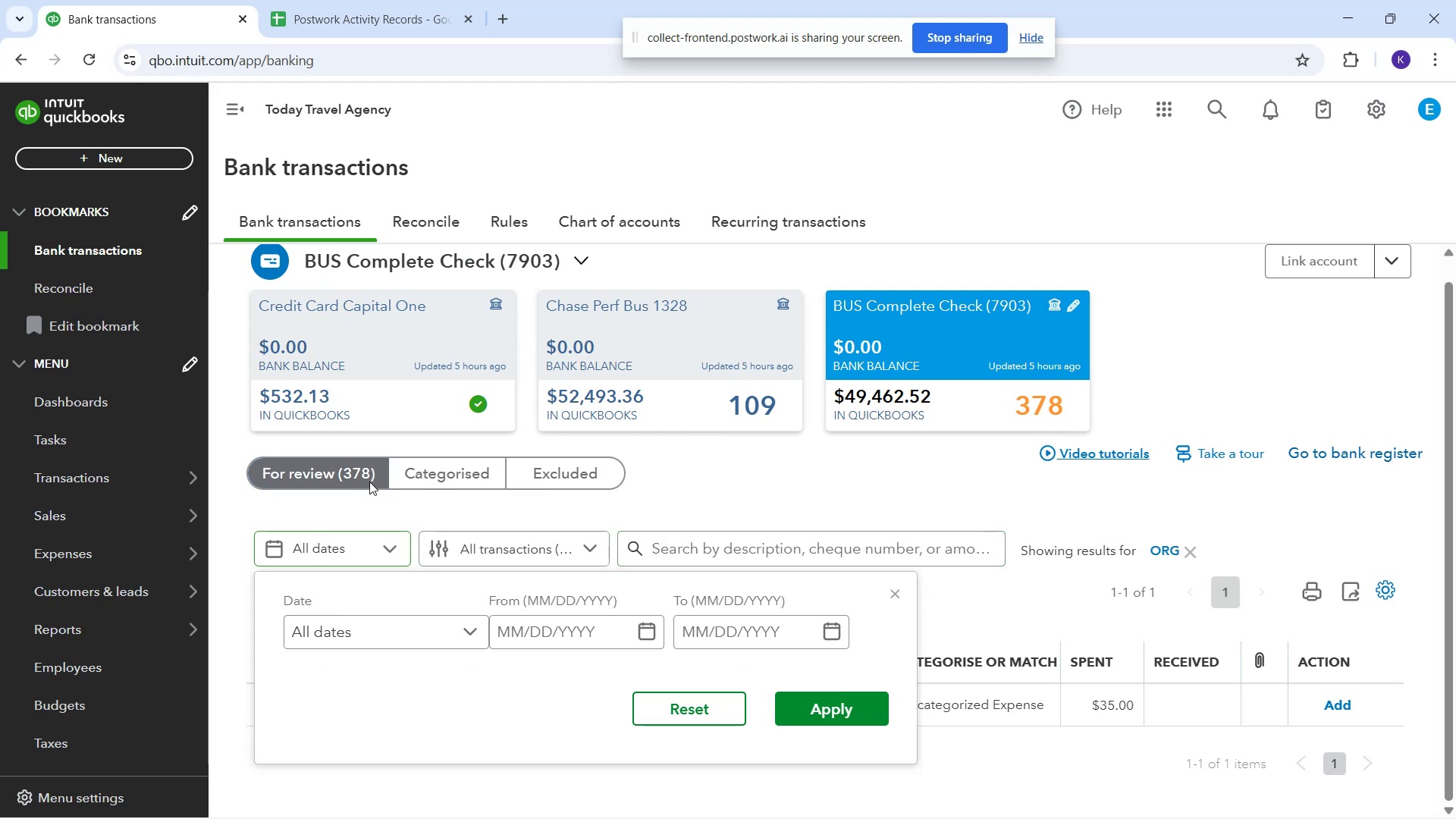 
left_click([356, 531])
 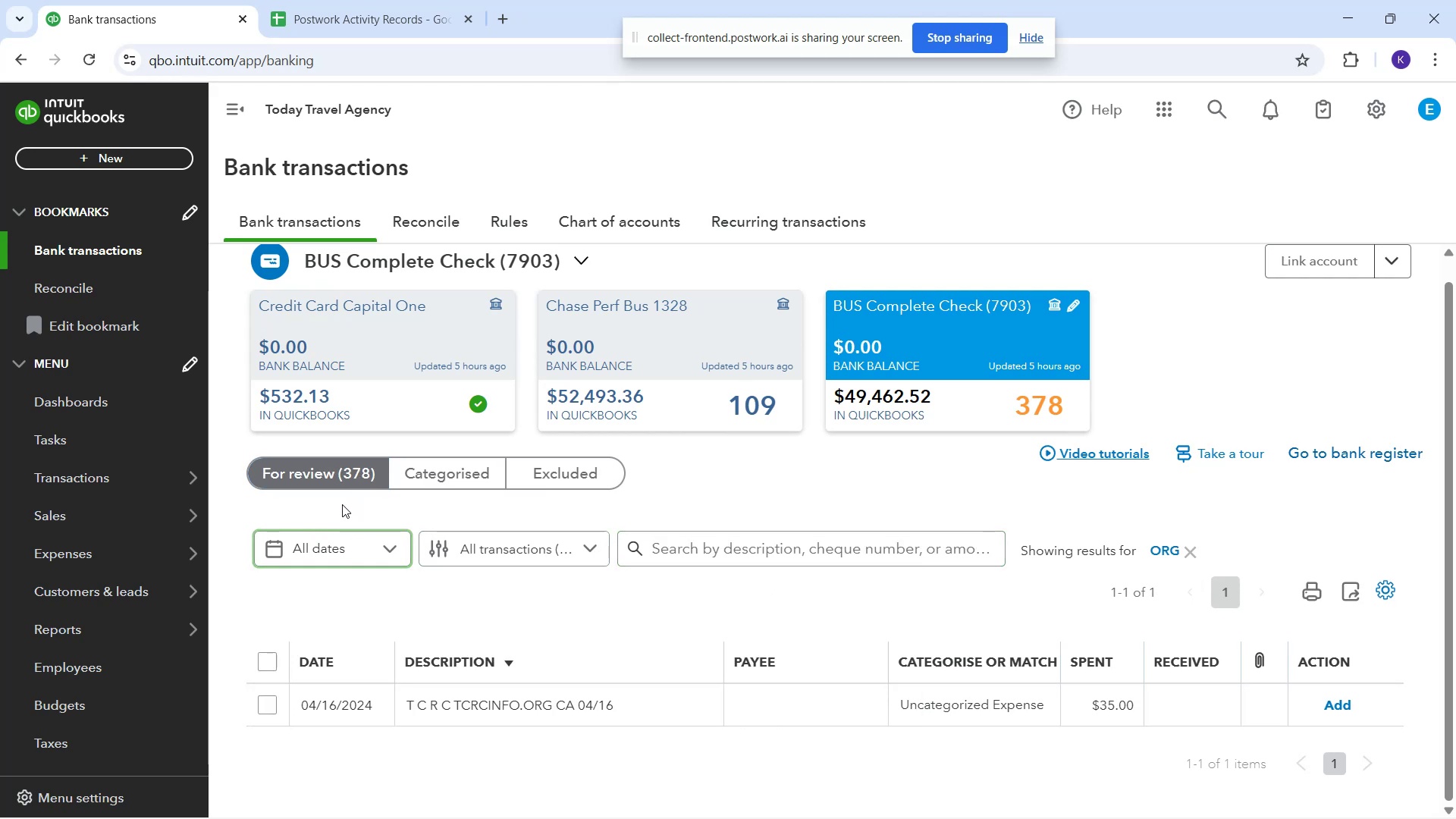 
left_click([342, 504])
 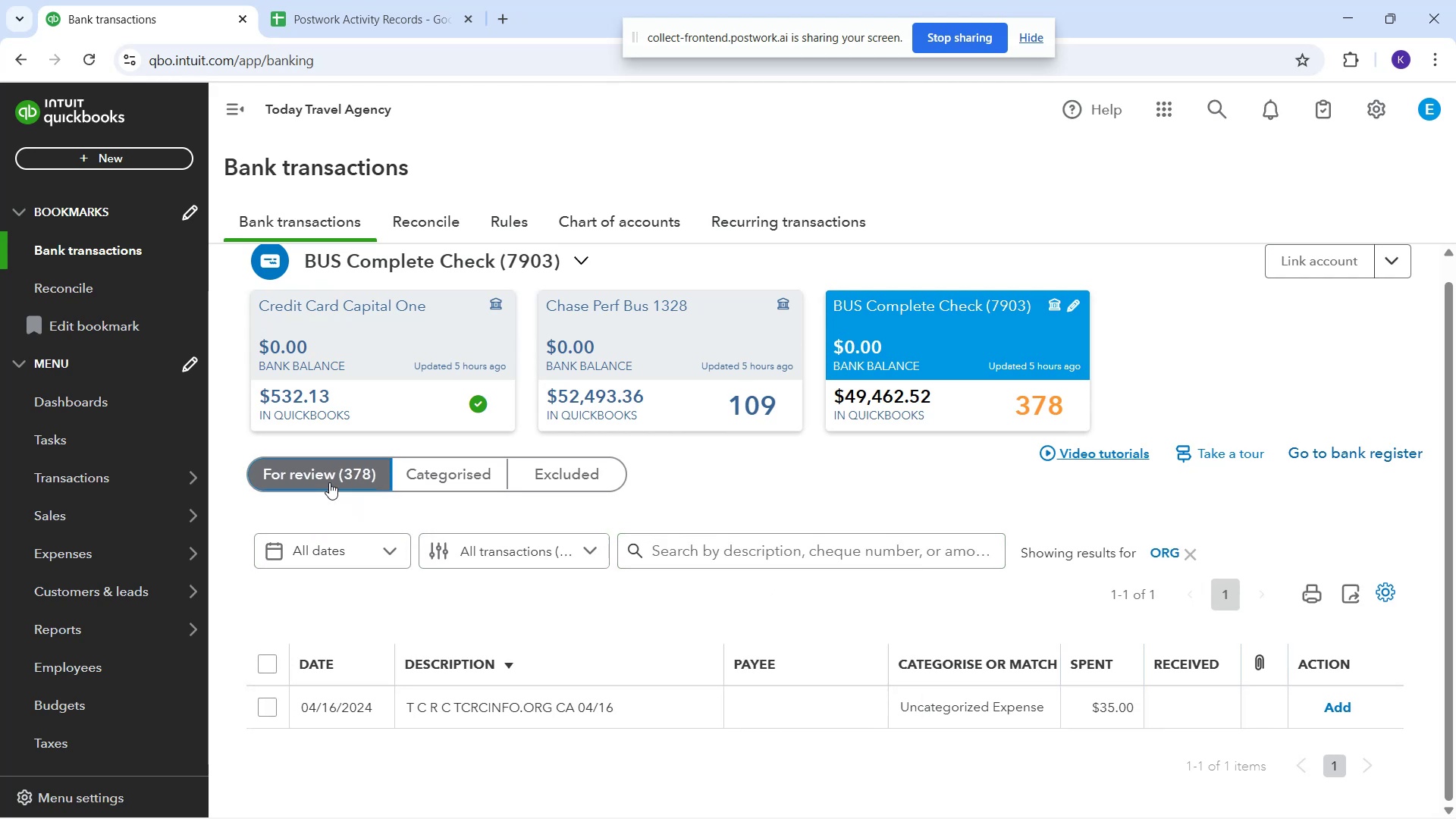 
double_click([329, 482])
 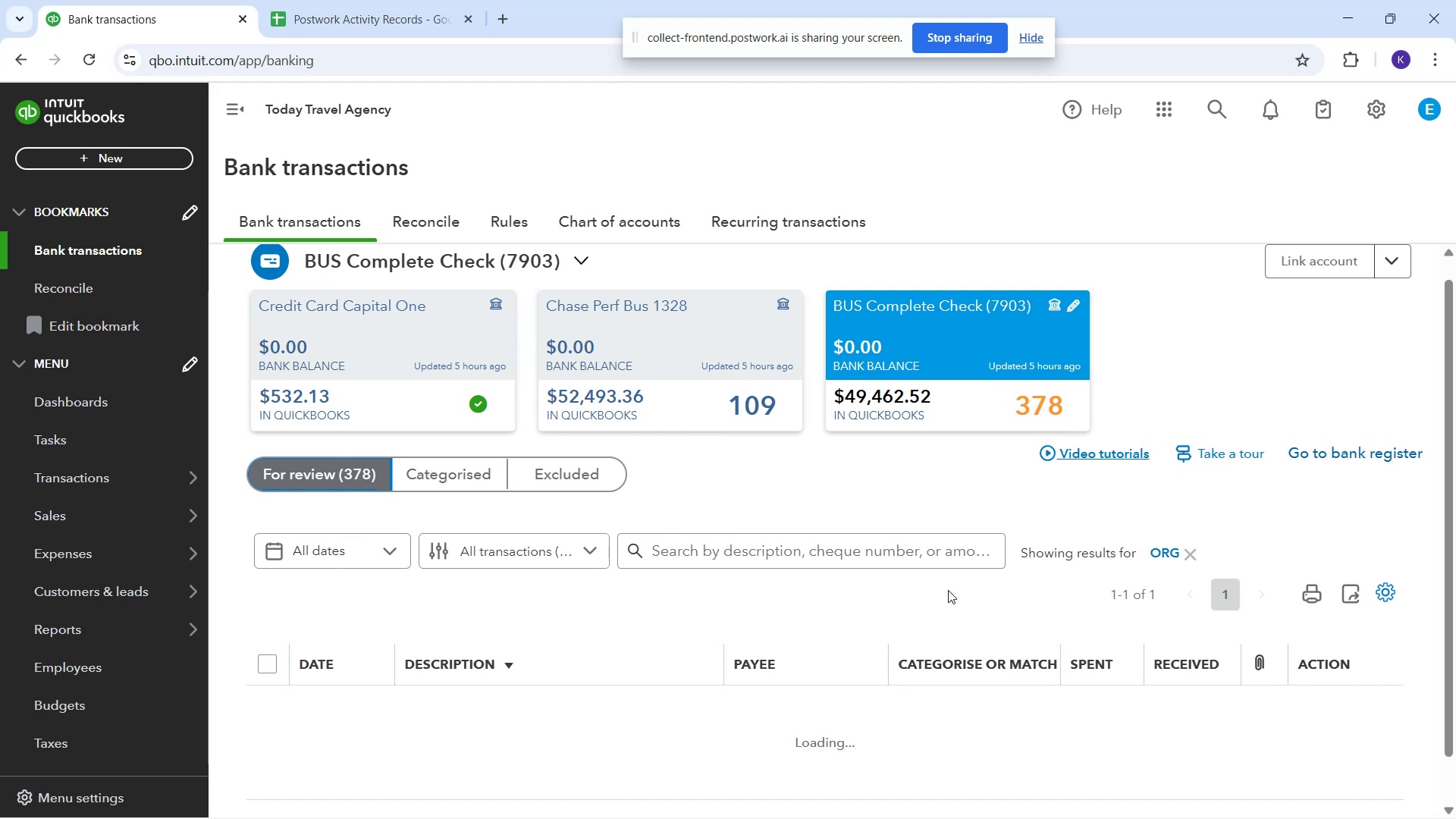 
scroll: coordinate [1175, 579], scroll_direction: down, amount: 4.0
 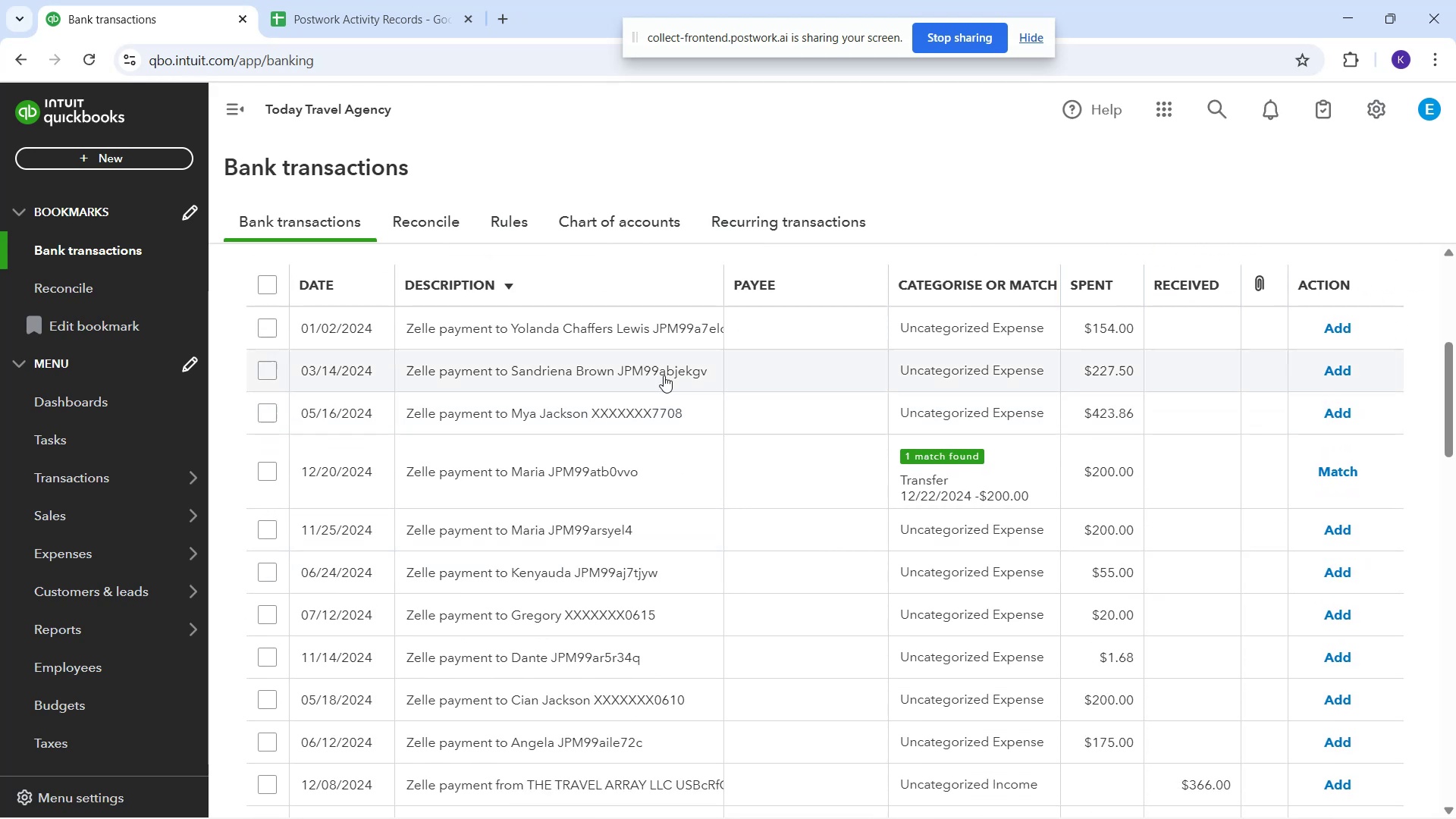 
left_click([621, 339])
 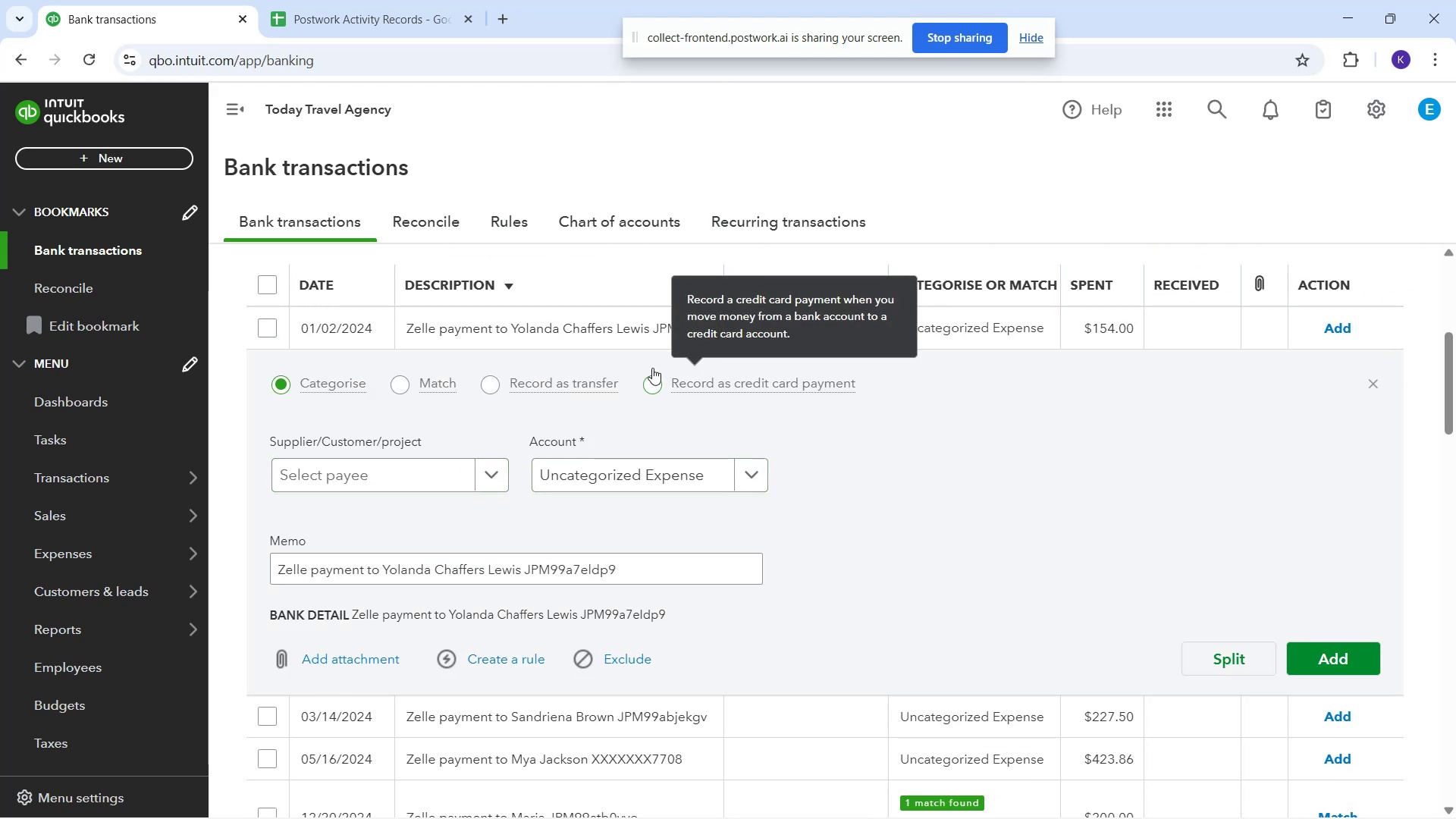 
wait(6.26)
 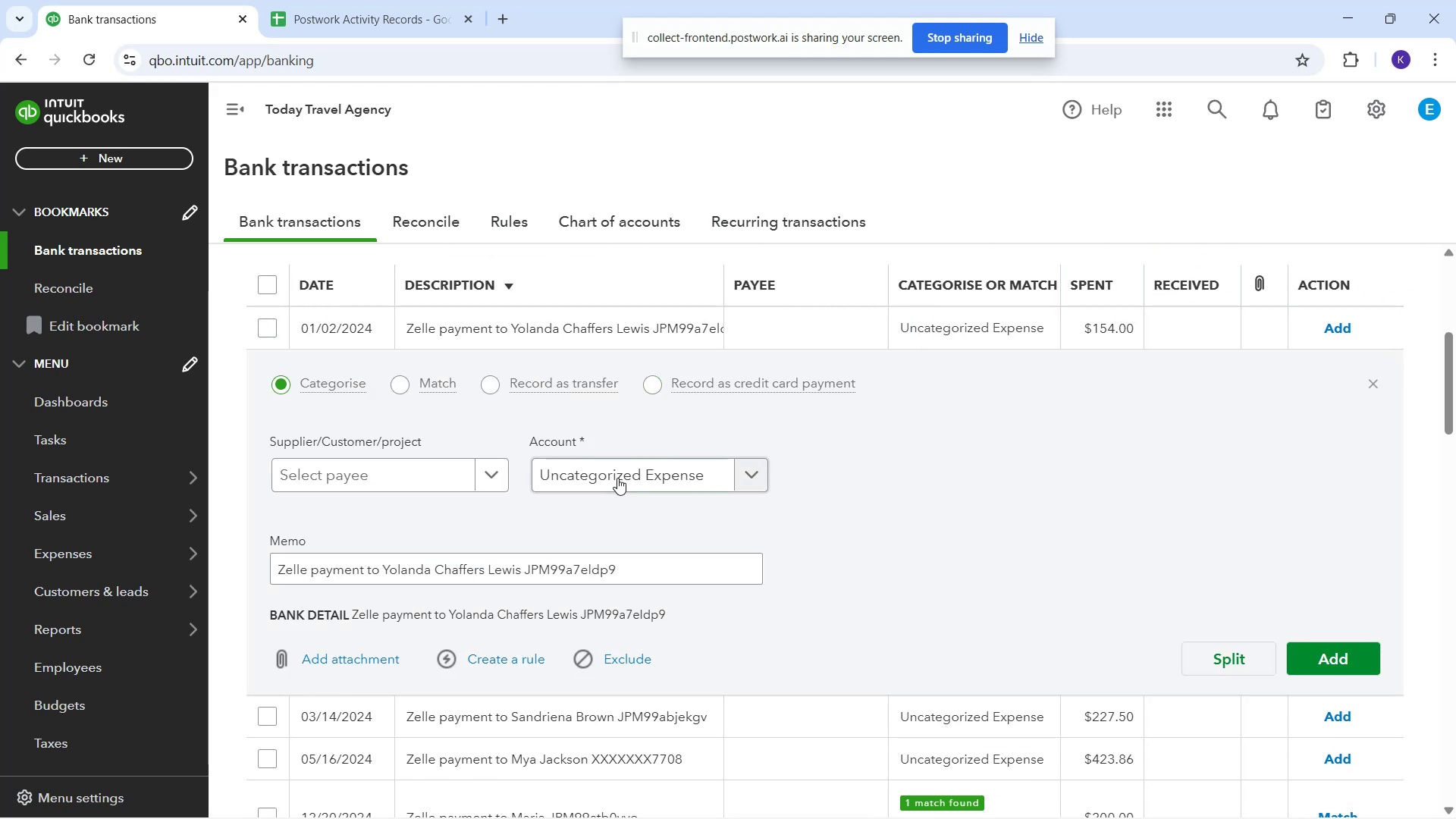 
scroll: coordinate [495, 290], scroll_direction: up, amount: 3.0
 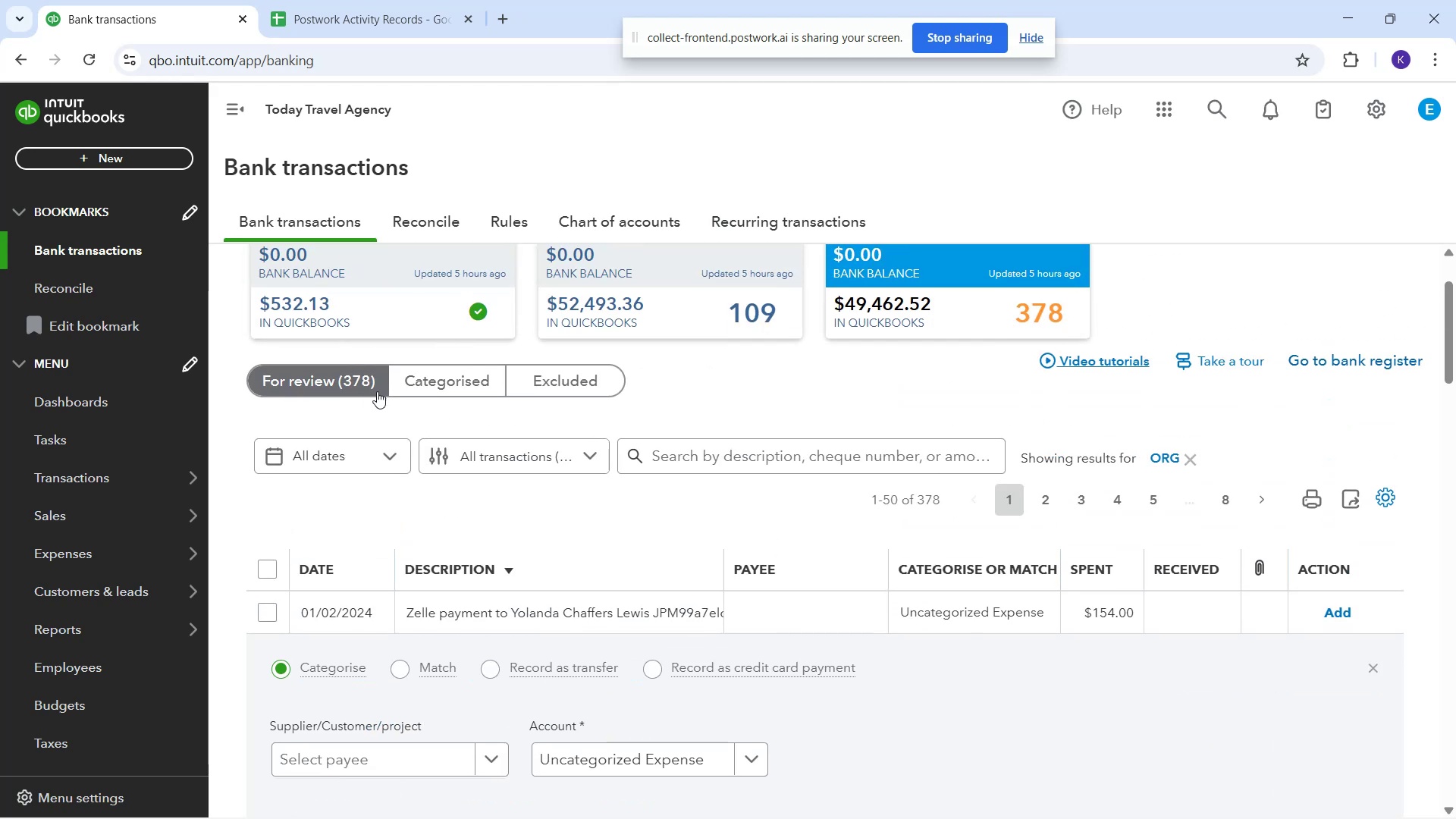 
left_click([422, 375])
 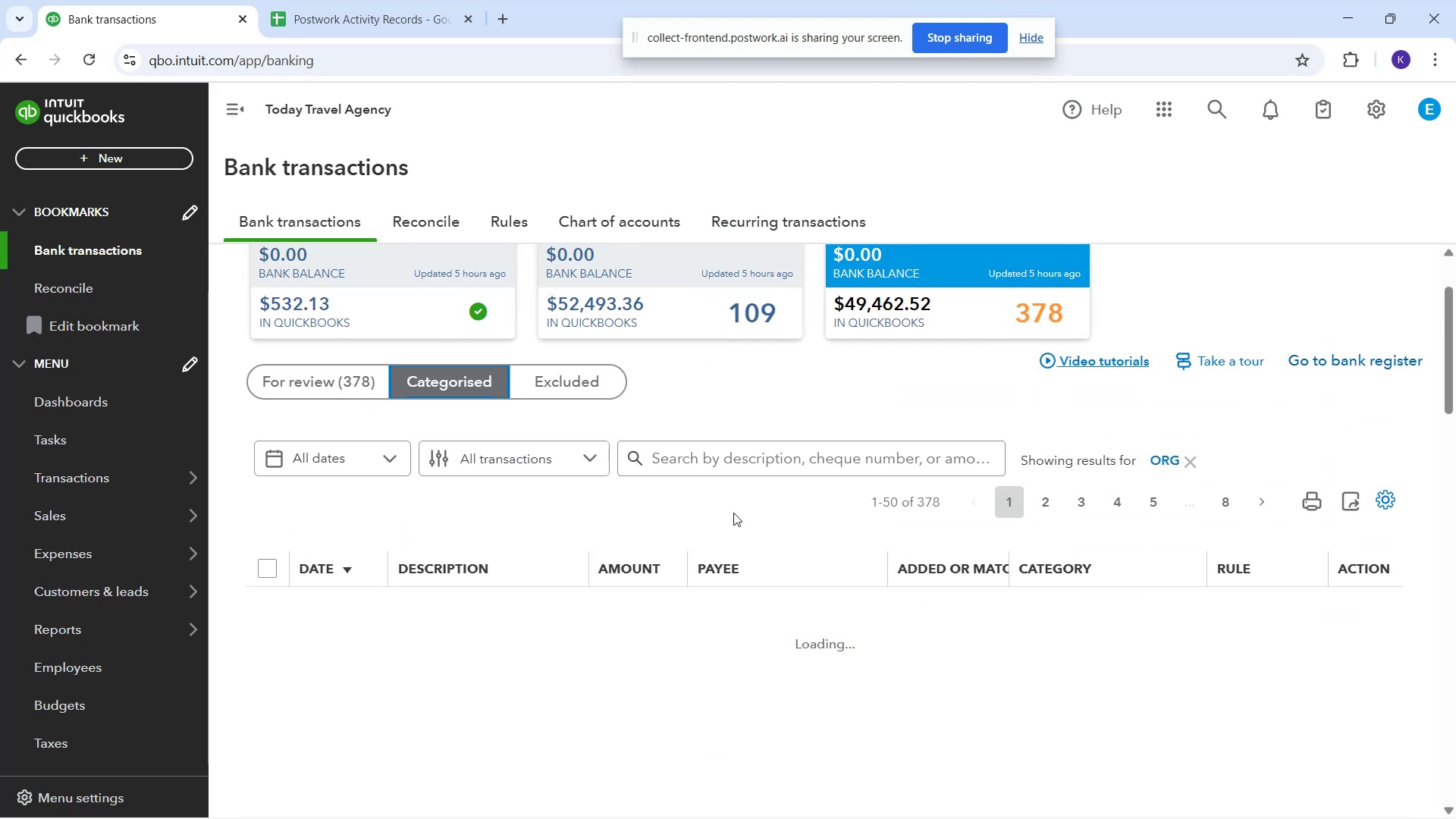 
wait(5.89)
 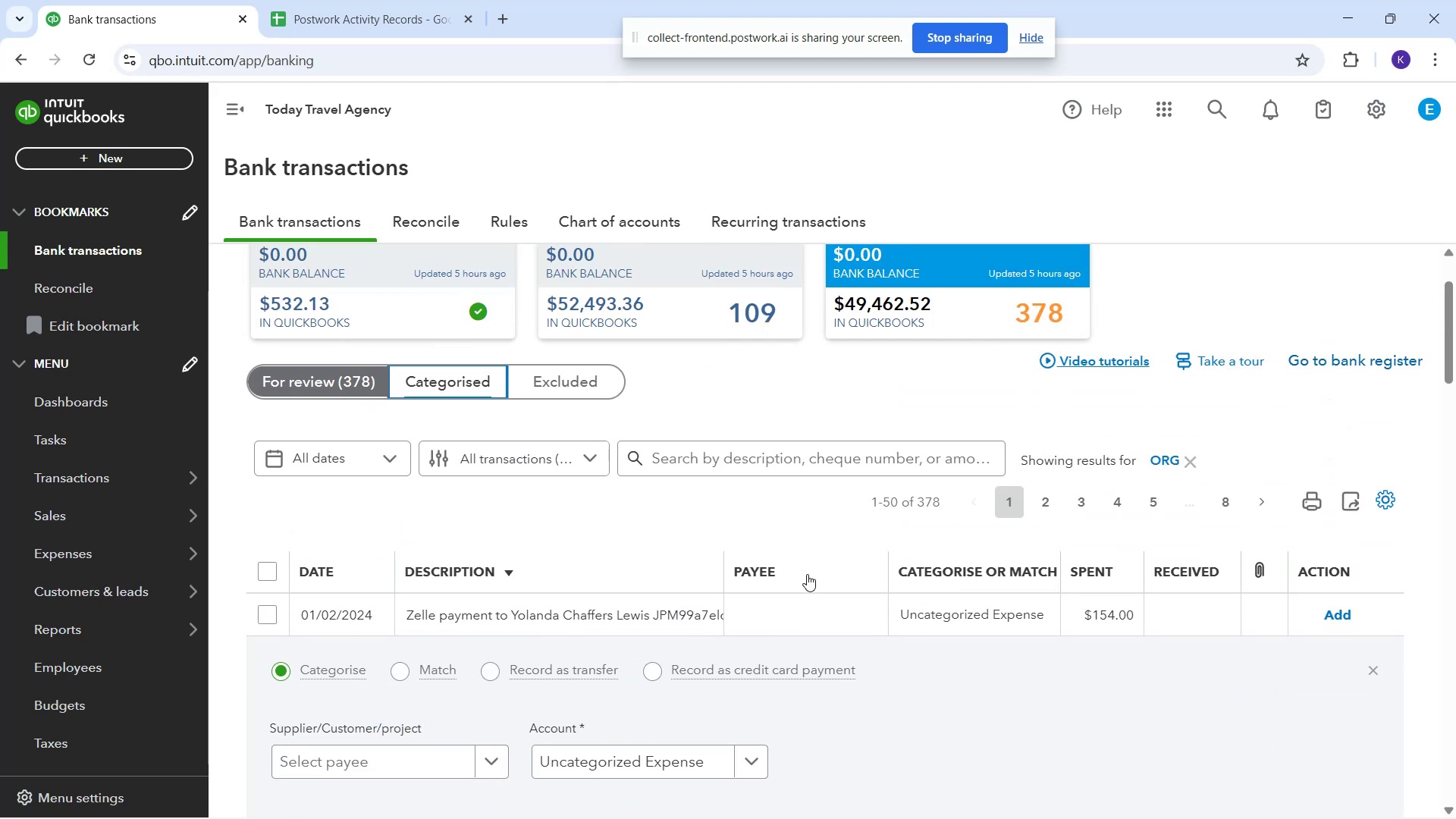 
scroll: coordinate [687, 613], scroll_direction: down, amount: 11.0
 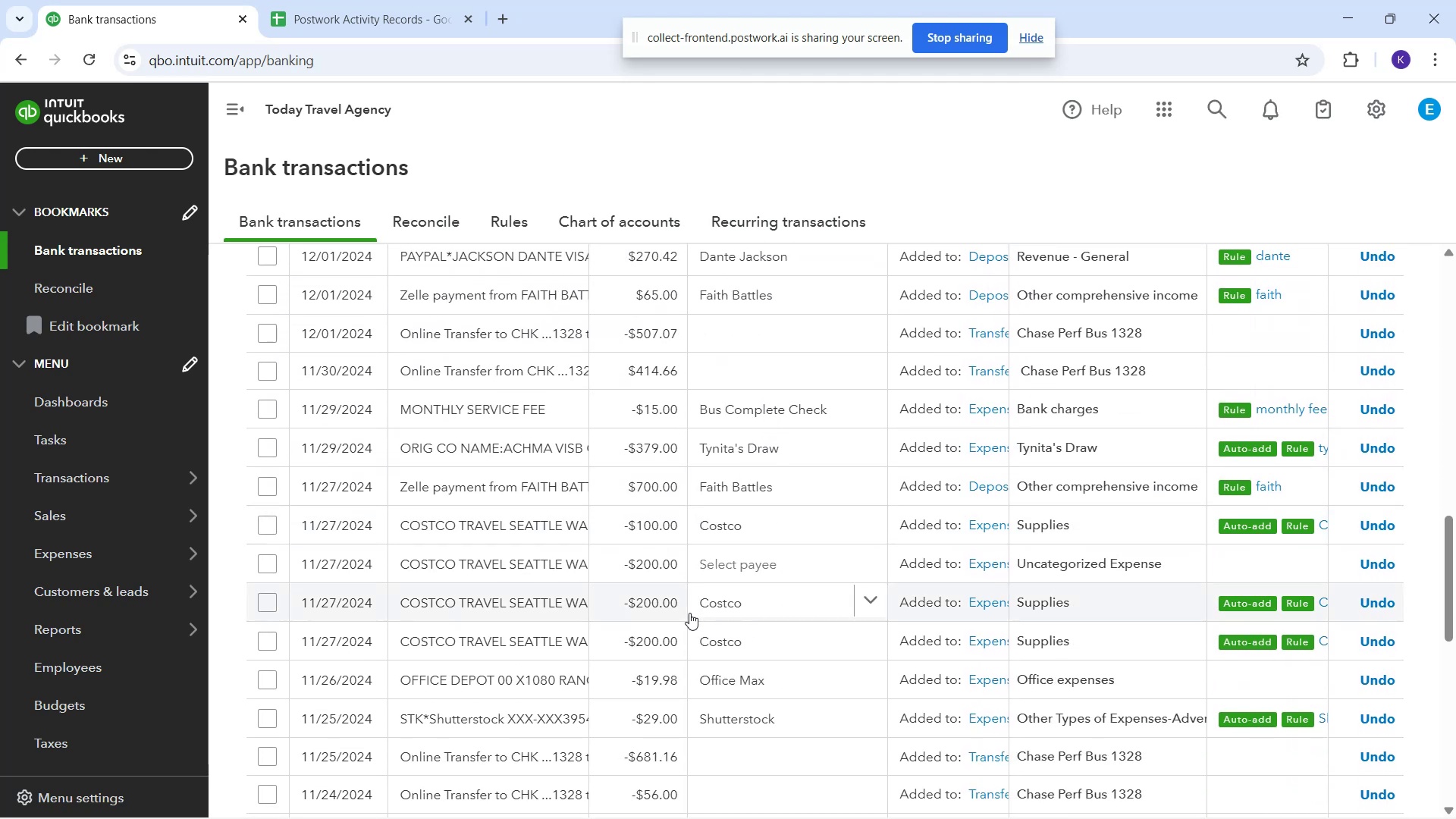 
scroll: coordinate [529, 679], scroll_direction: down, amount: 9.0
 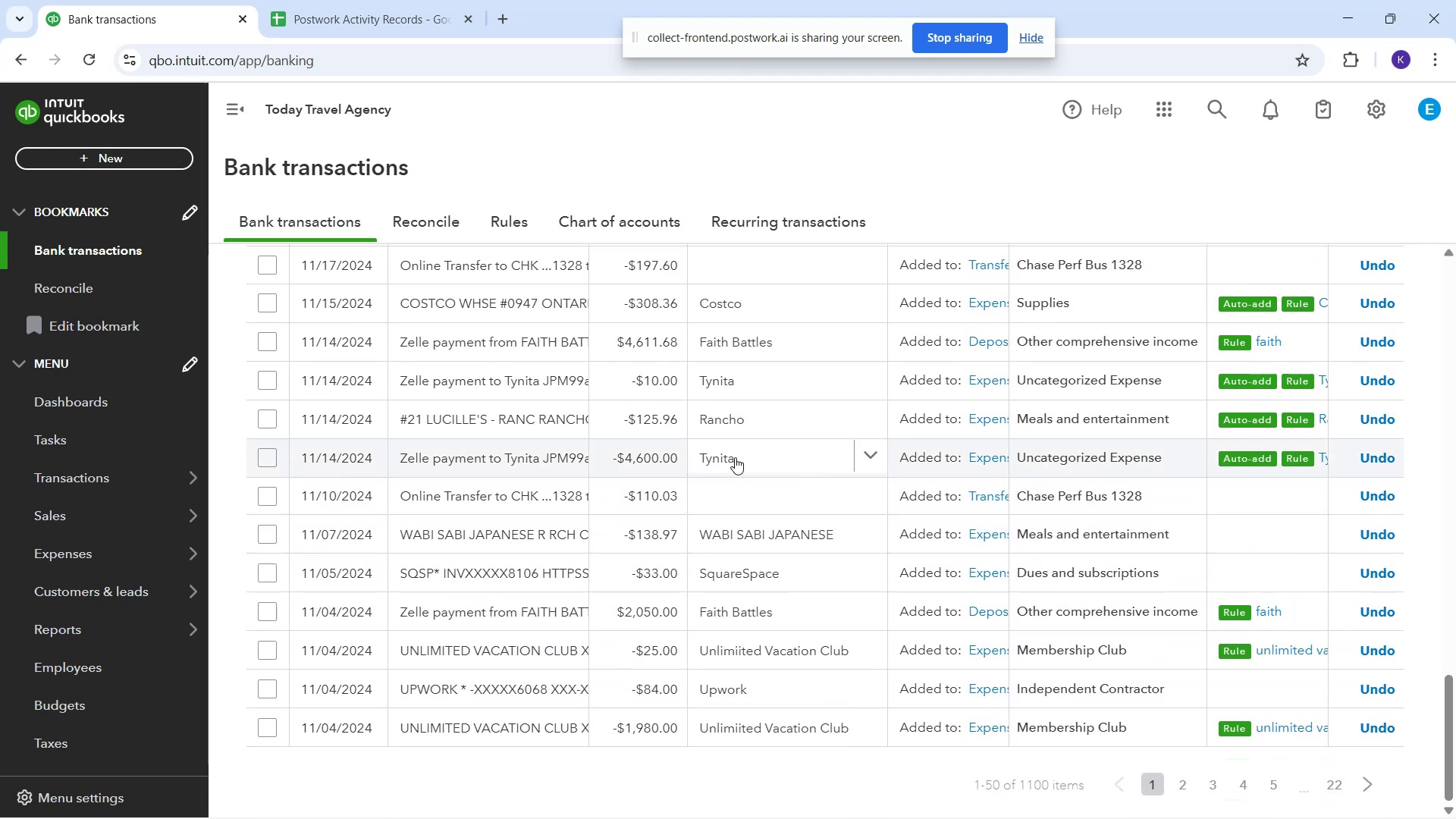 
wait(10.69)
 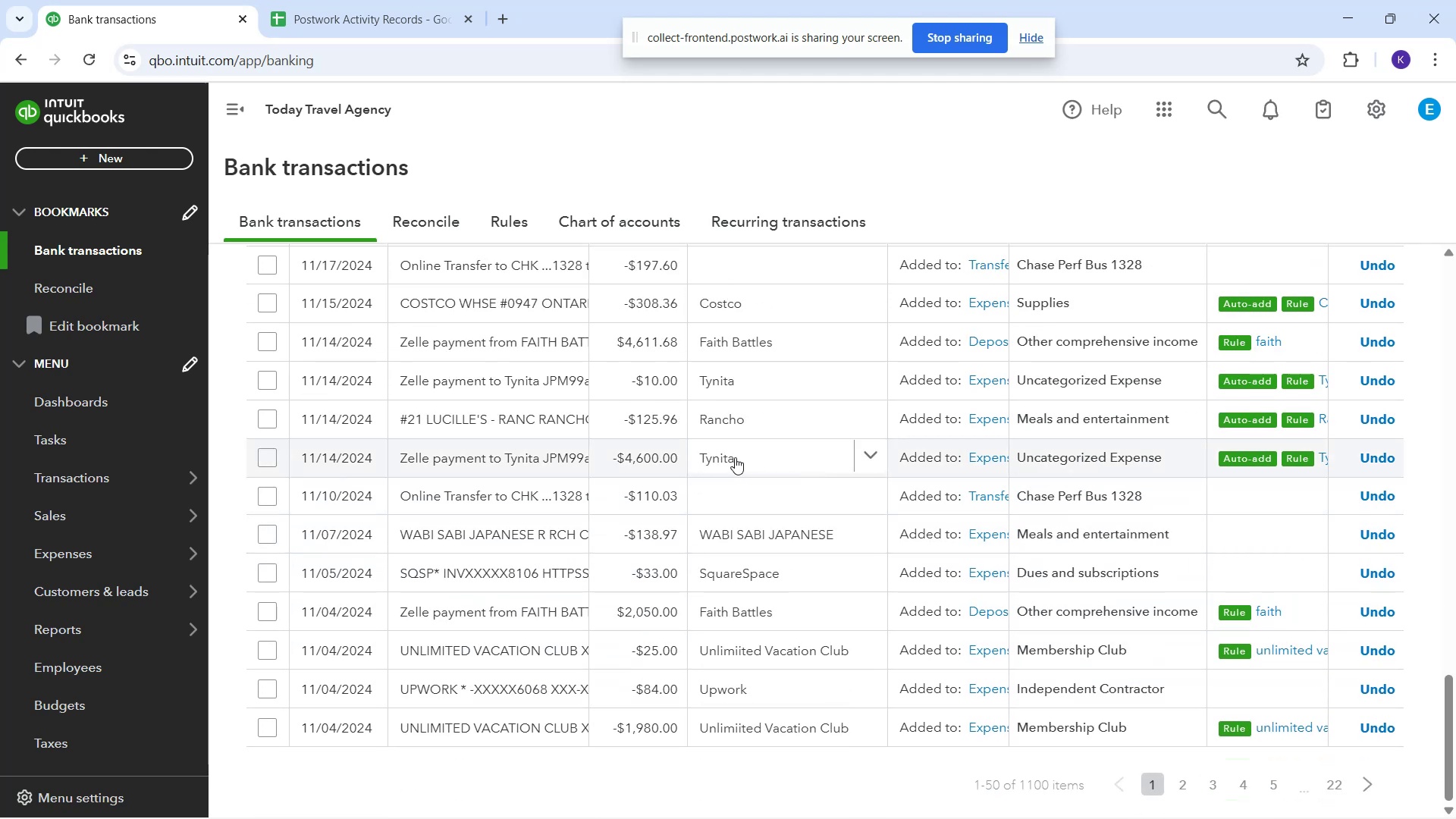 
scroll: coordinate [1135, 752], scroll_direction: down, amount: 2.0
 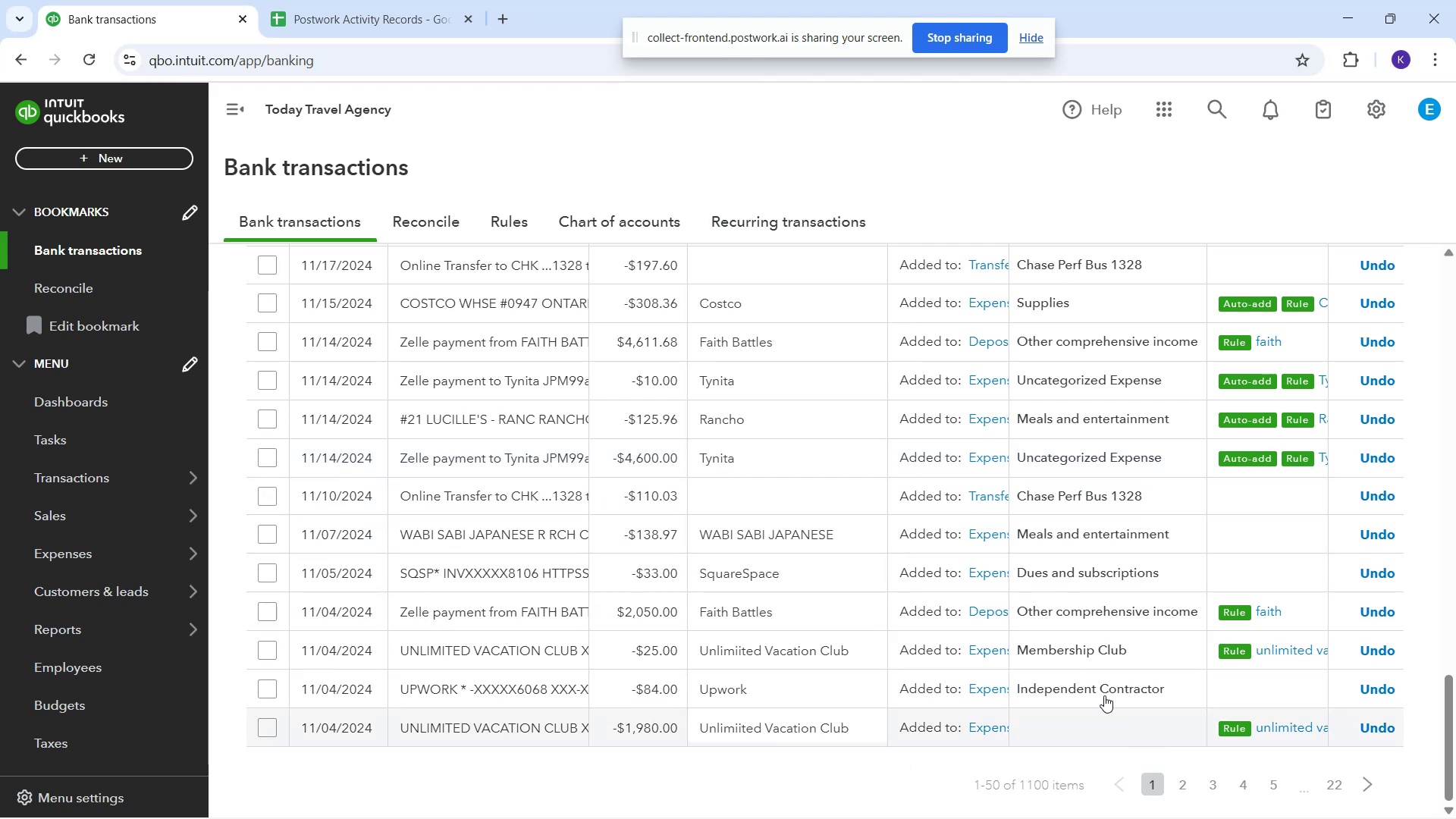 
scroll: coordinate [475, 598], scroll_direction: up, amount: 20.0
 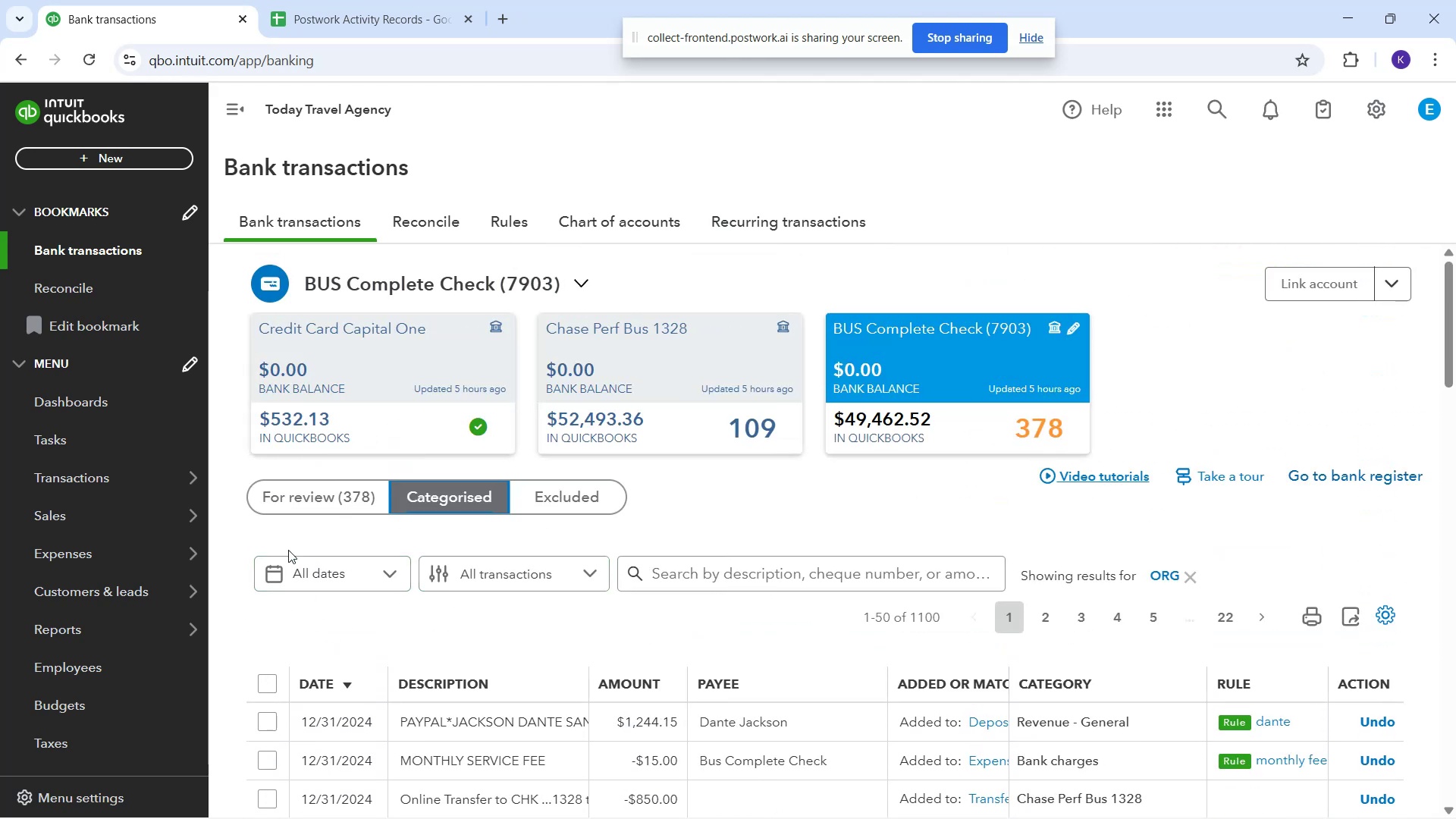 
left_click_drag(start_coordinate=[305, 494], to_coordinate=[312, 497])
 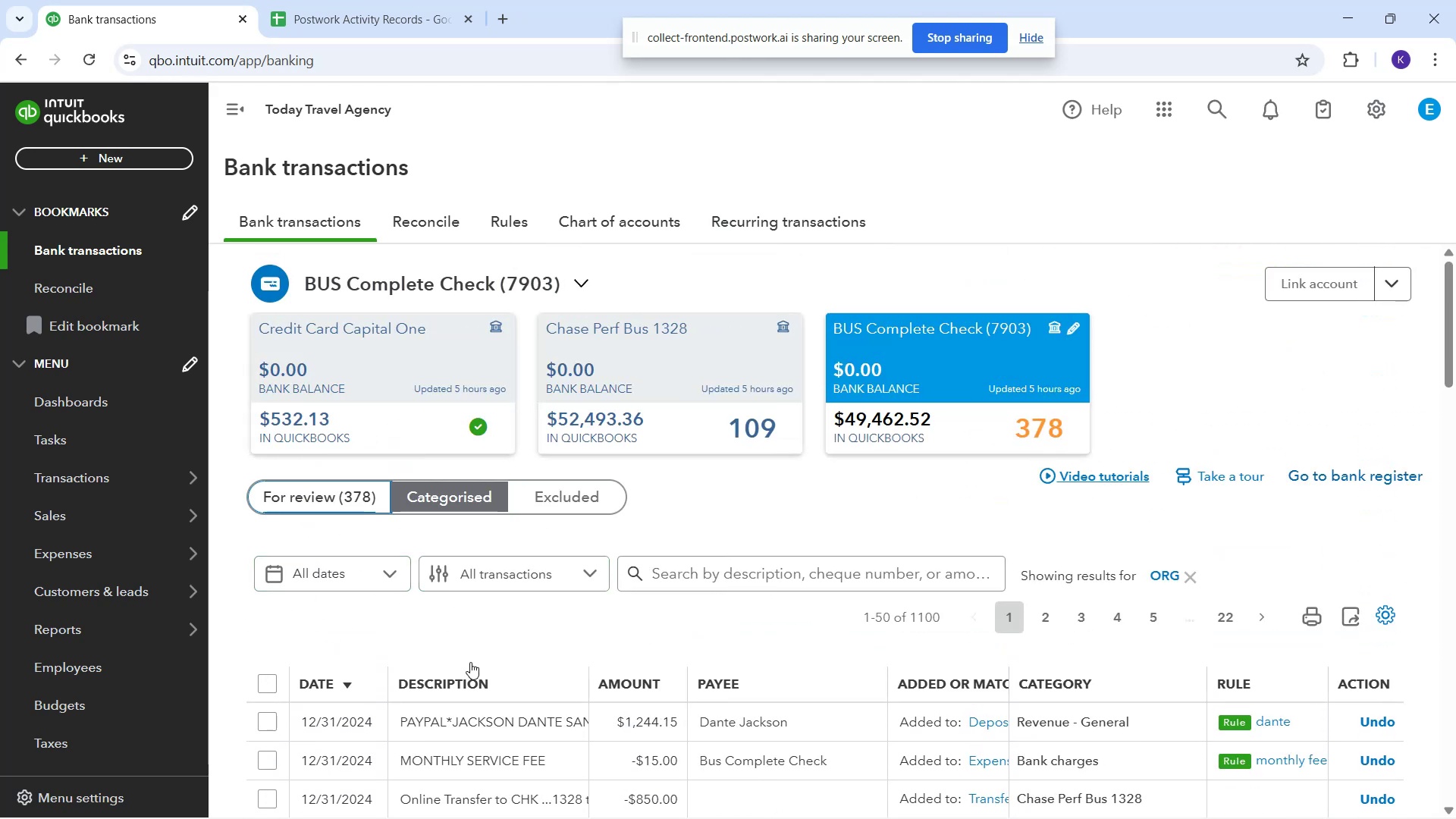 
mouse_move([516, 702])
 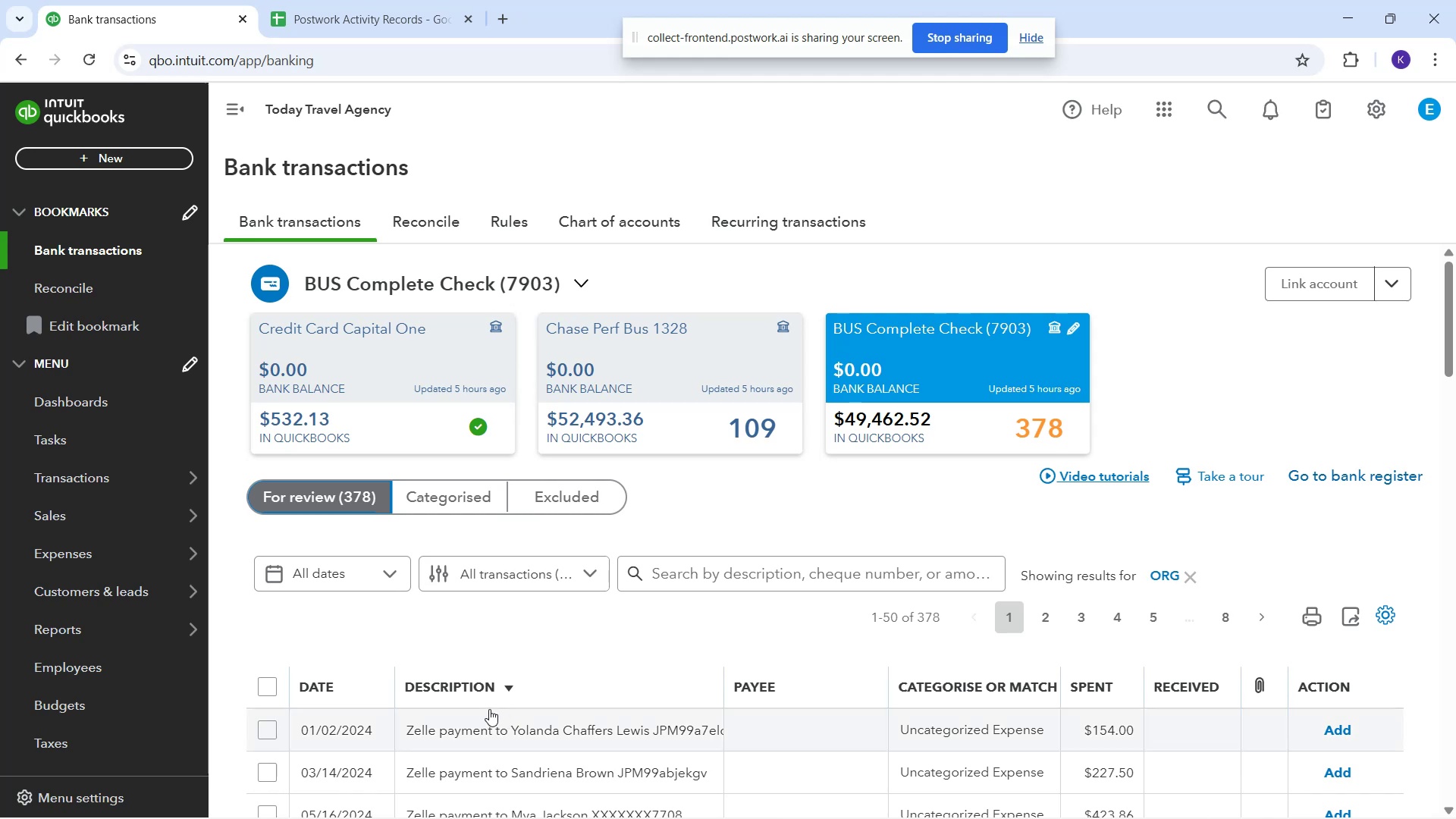 
scroll: coordinate [706, 635], scroll_direction: down, amount: 4.0
 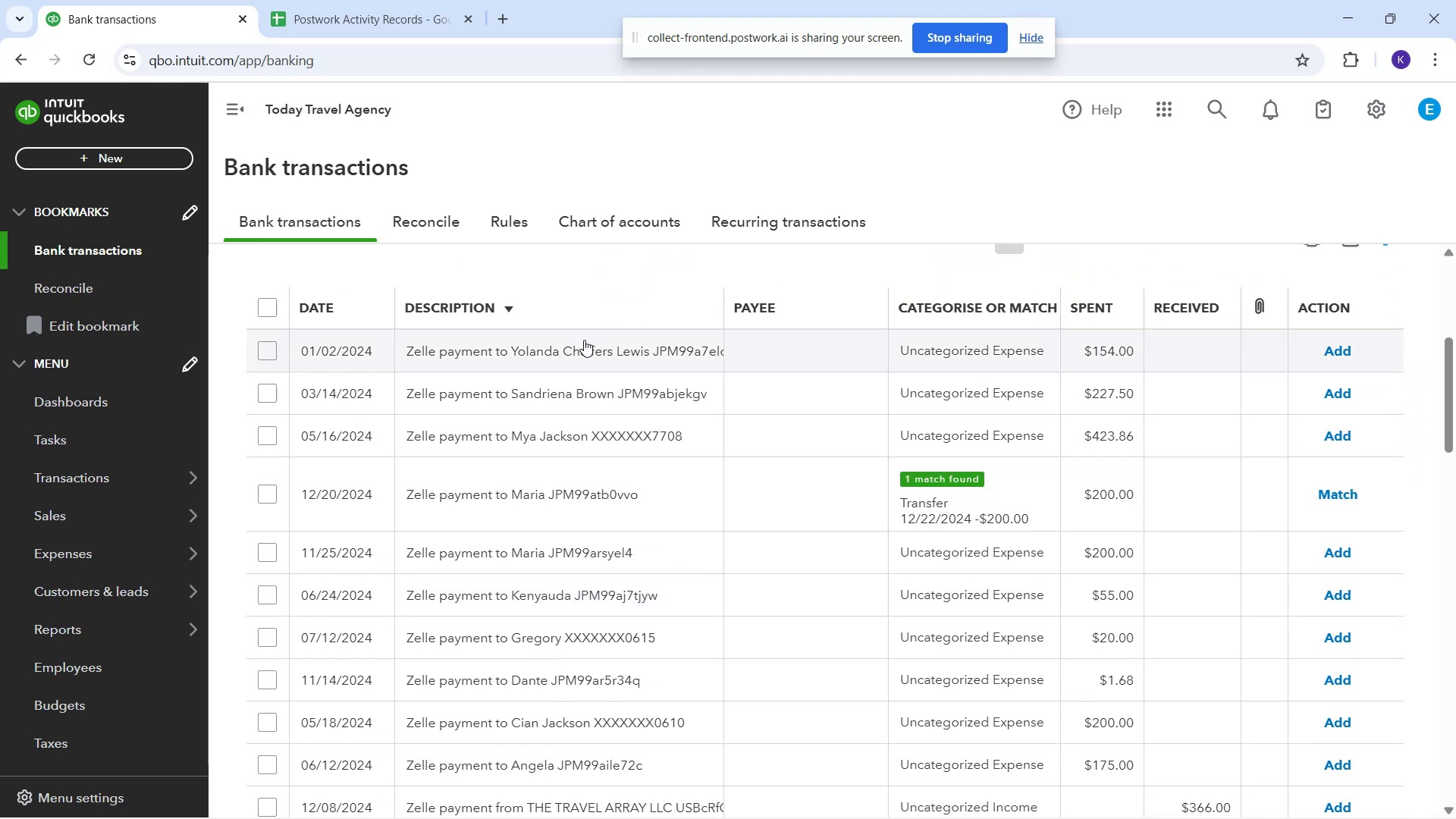 
left_click([585, 346])
 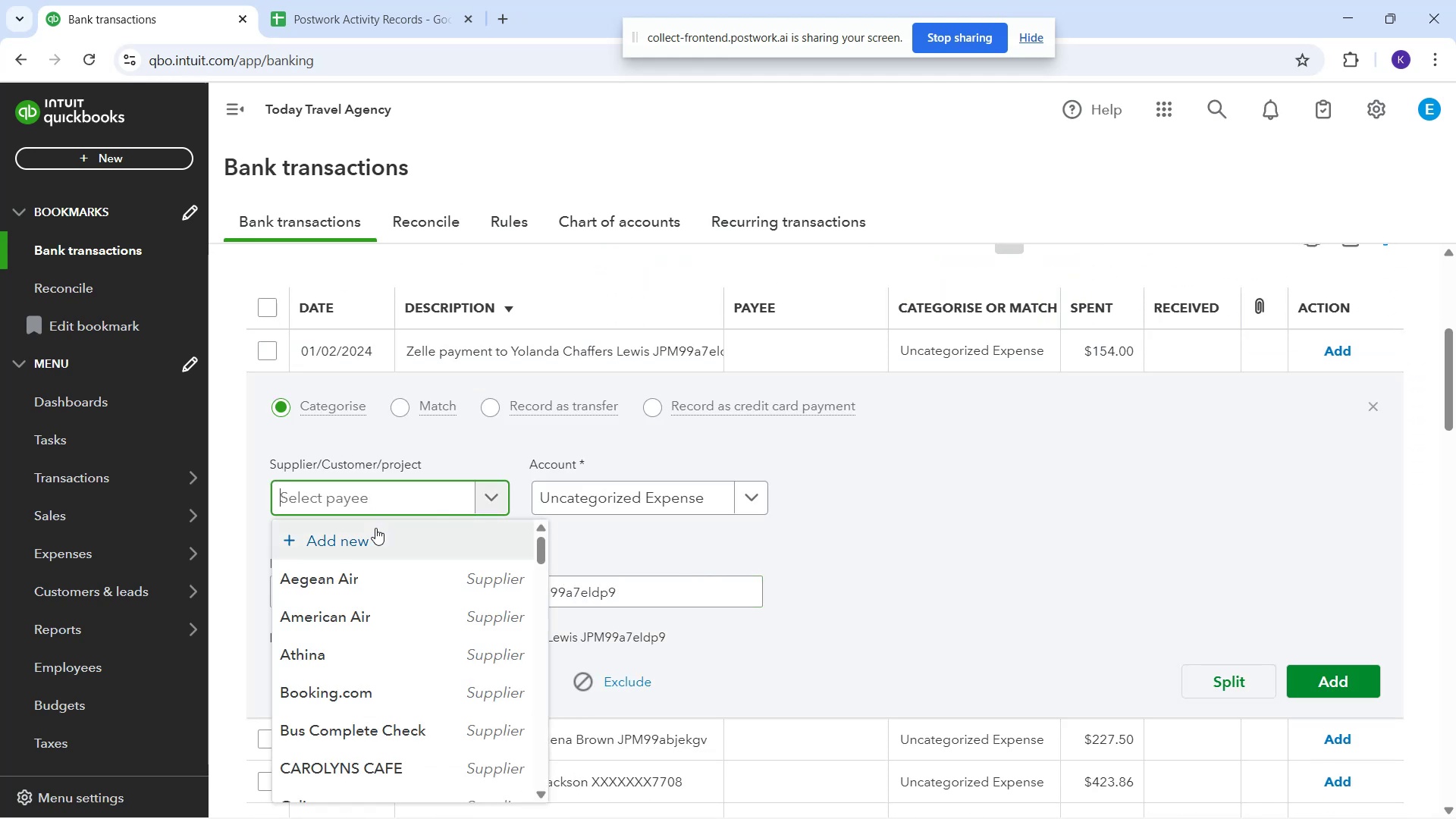 
type(Yolanda)
key(Backspace)
key(Backspace)
key(Backspace)
key(Backspace)
key(Backspace)
key(Backspace)
key(Backspace)
type(yp)
key(Backspace)
type(olanda)
 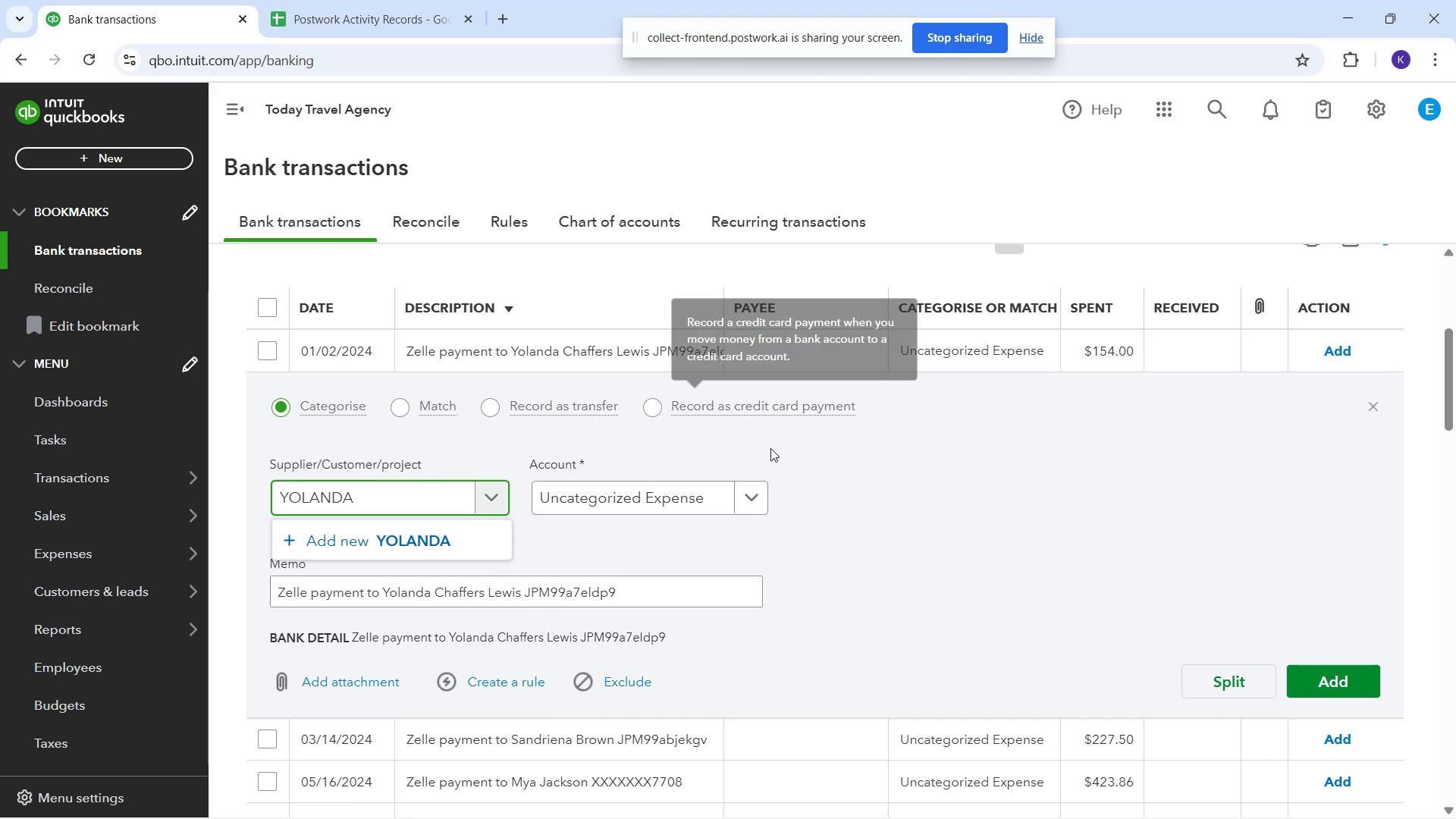 
left_click([450, 543])
 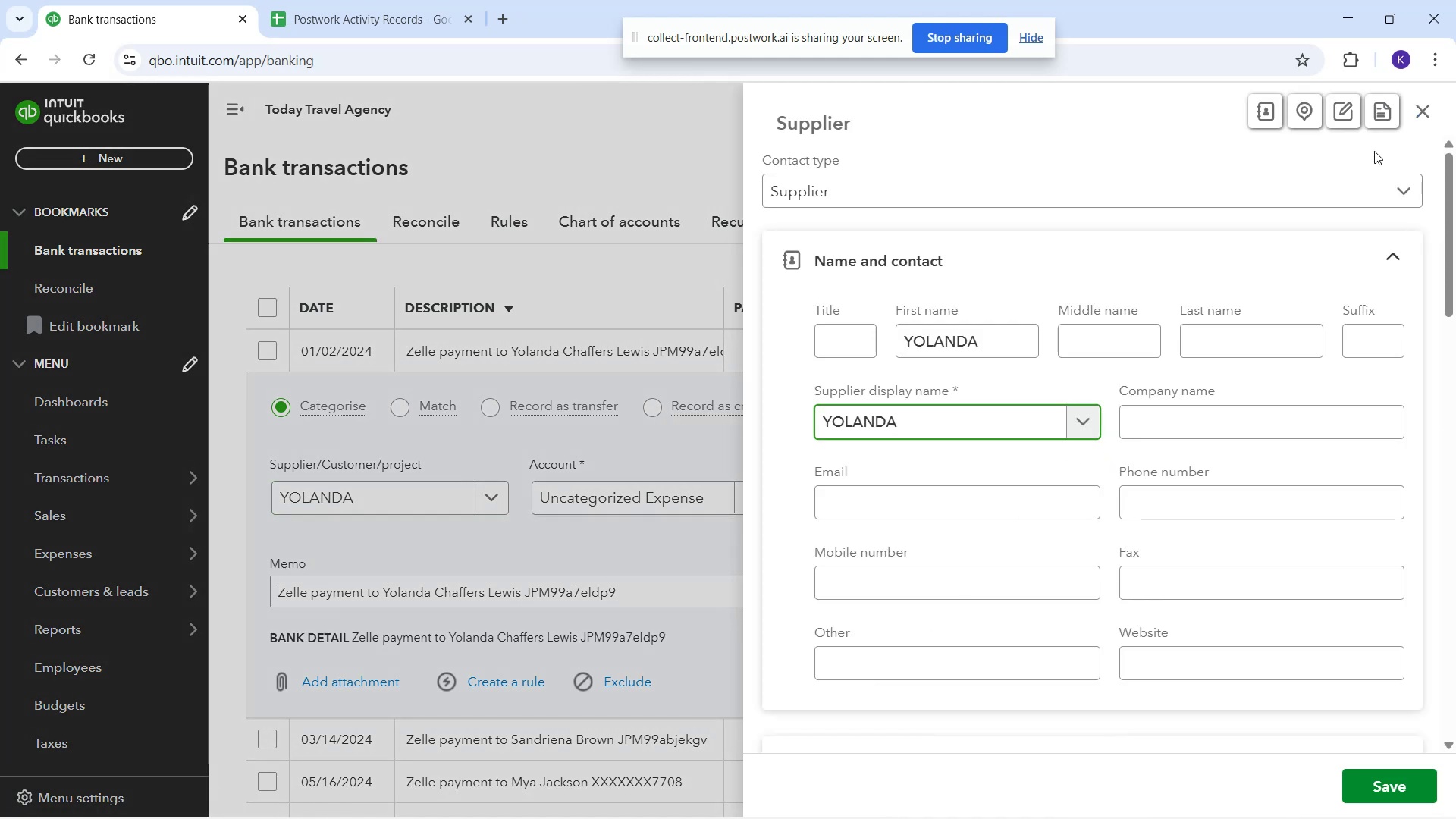 
left_click_drag(start_coordinate=[1422, 120], to_coordinate=[1418, 122])
 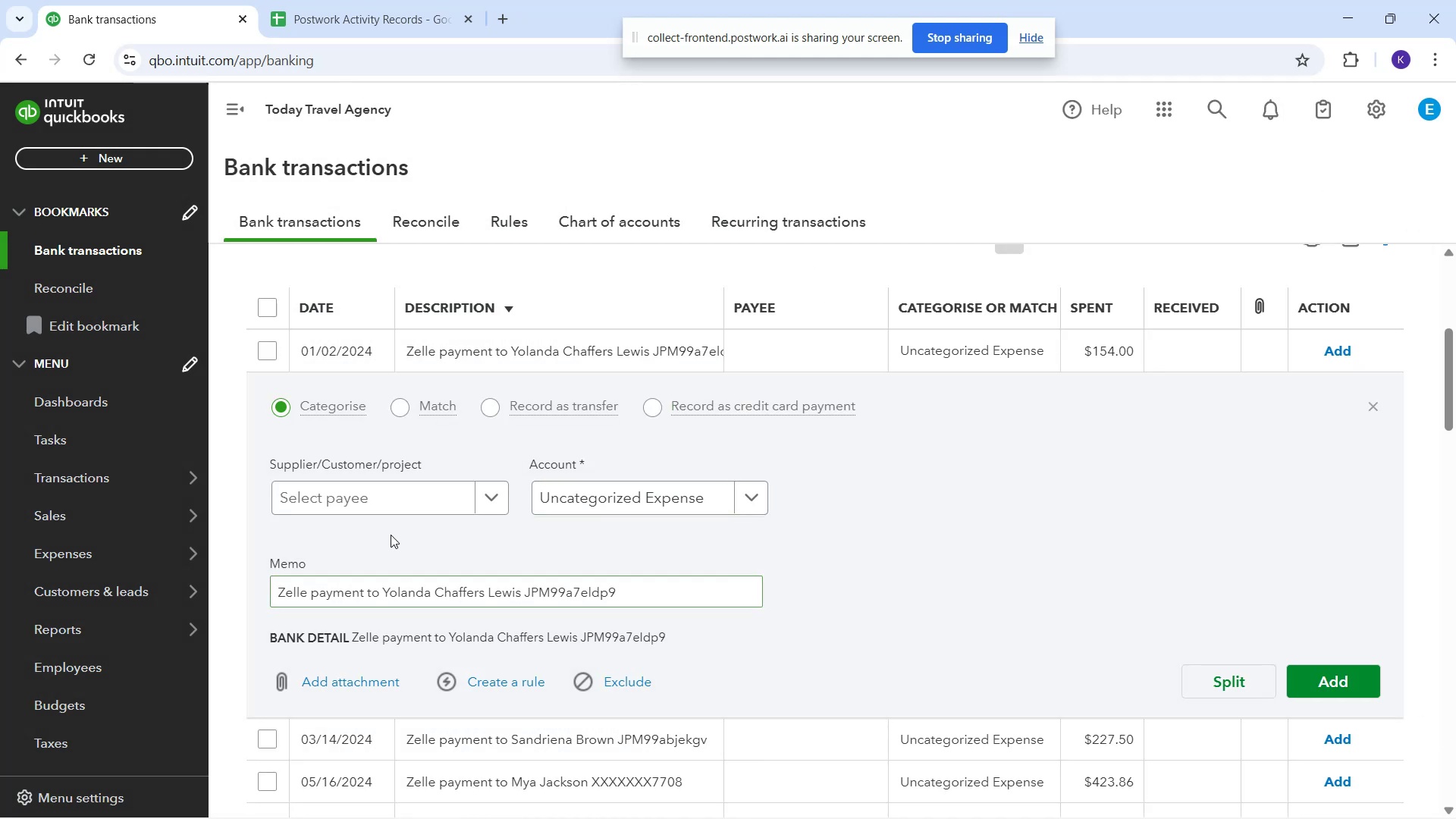 
type(Yolad)
key(Backspace)
type(nda Chaffers)
 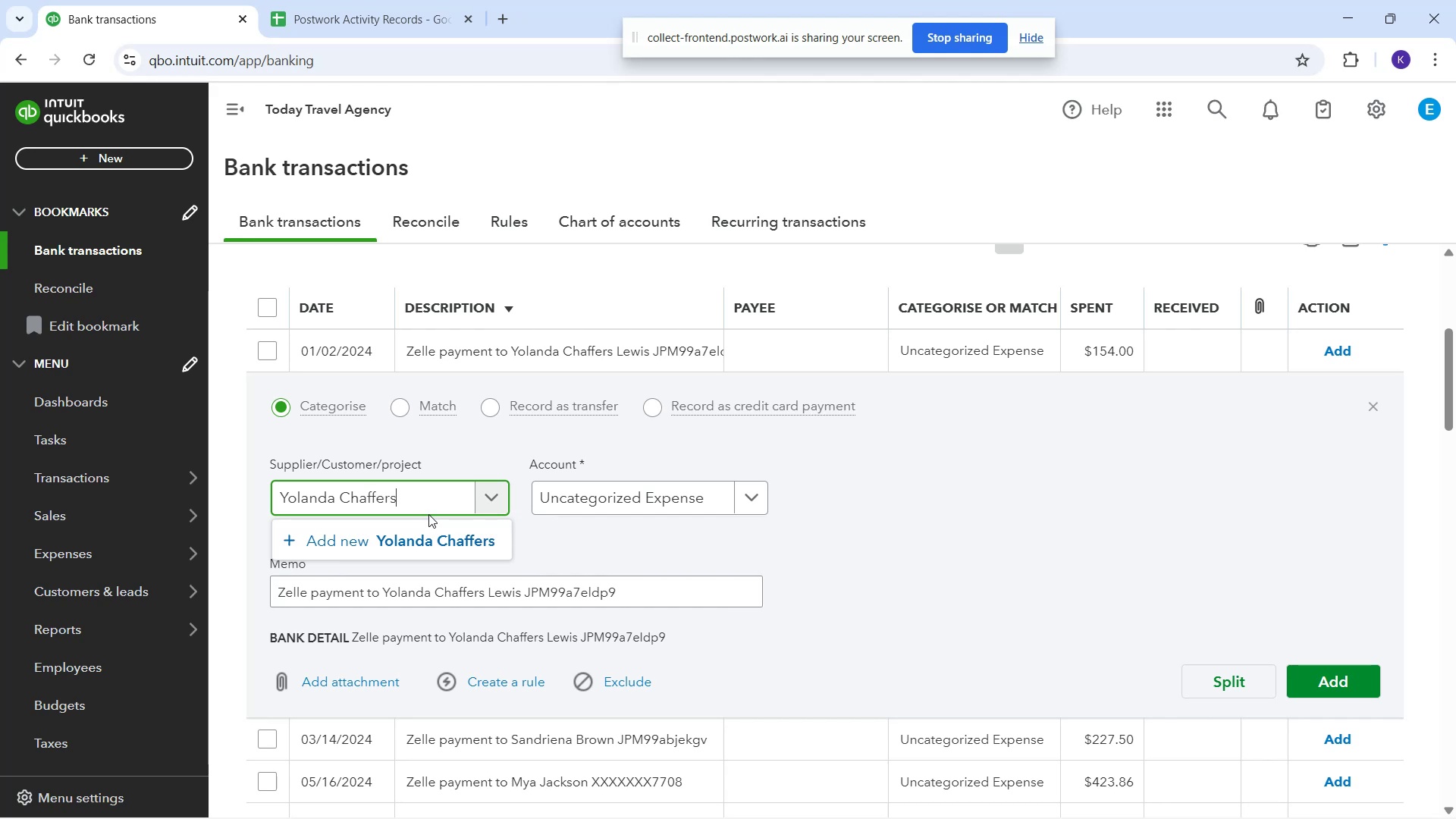 
left_click([466, 532])
 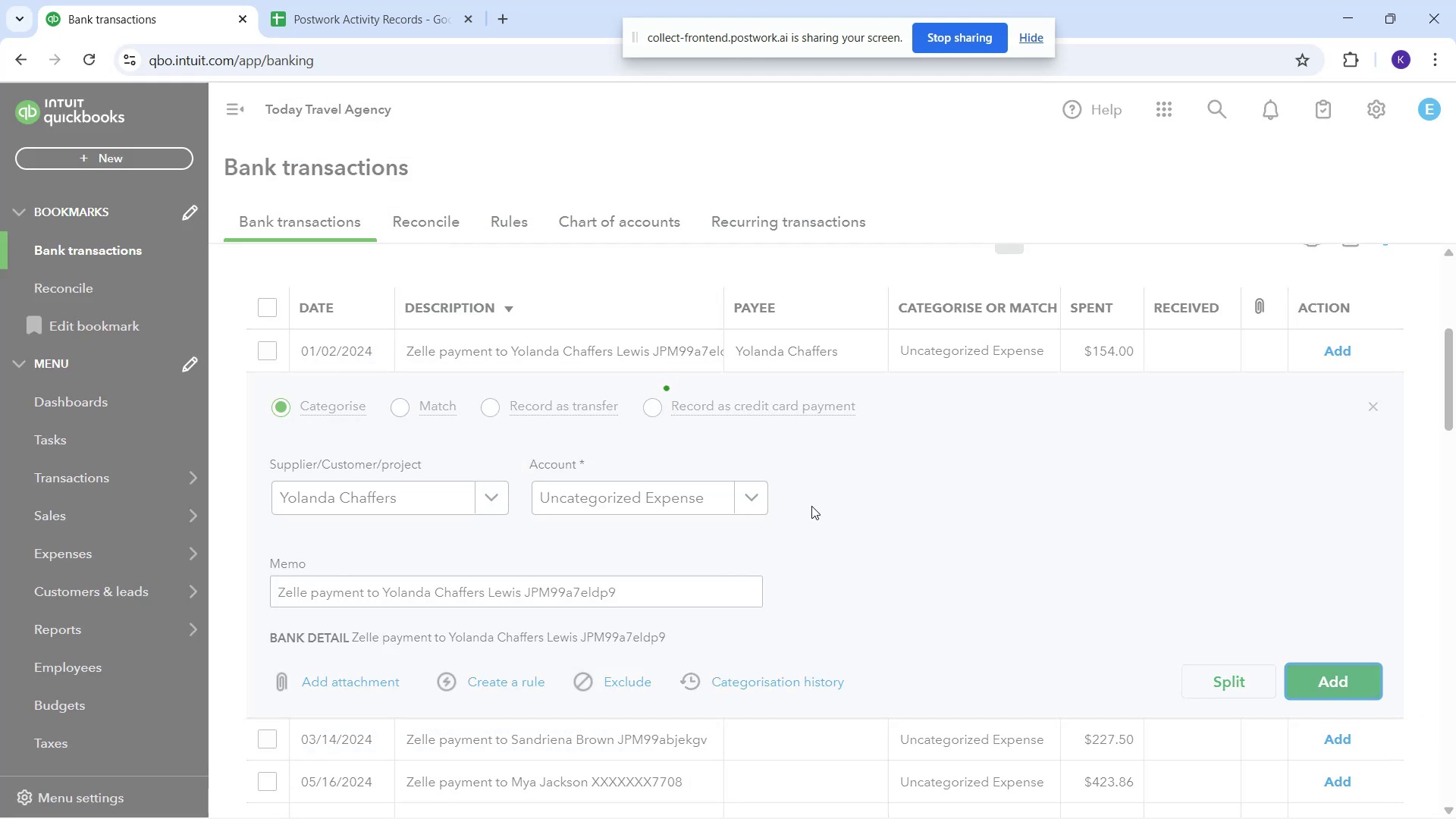 
wait(7.36)
 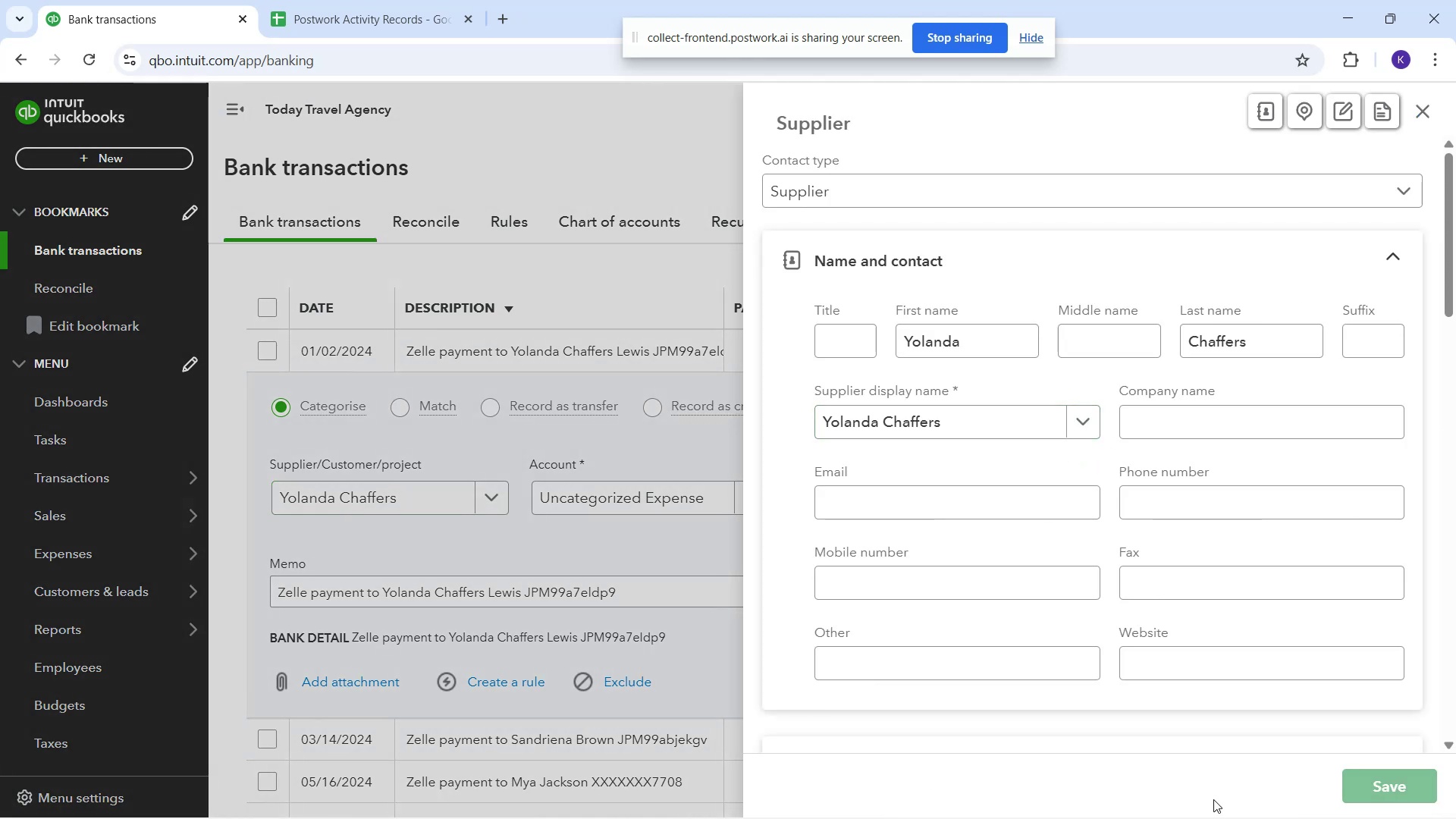 
left_click([543, 357])
 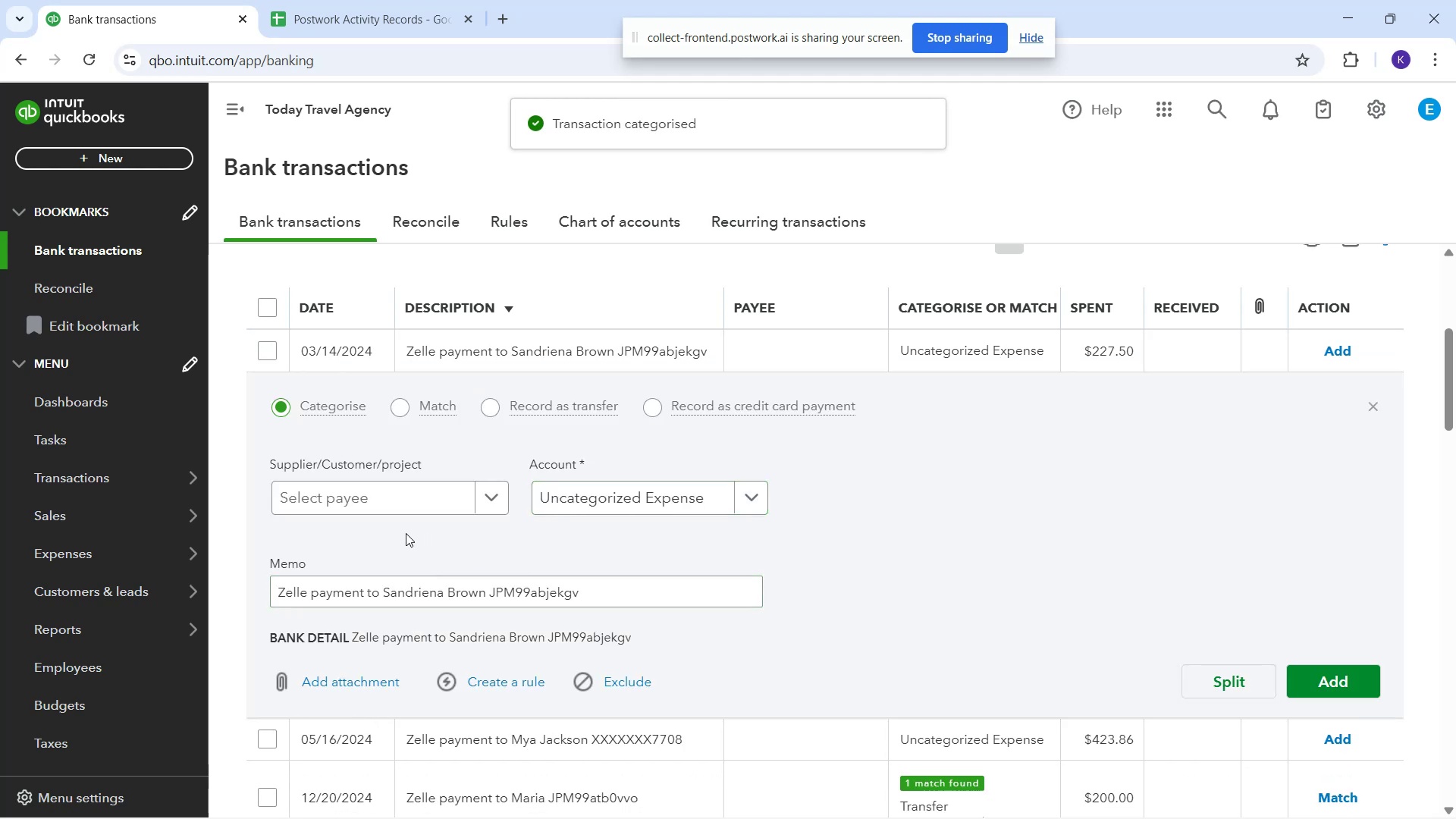 
left_click([364, 483])
 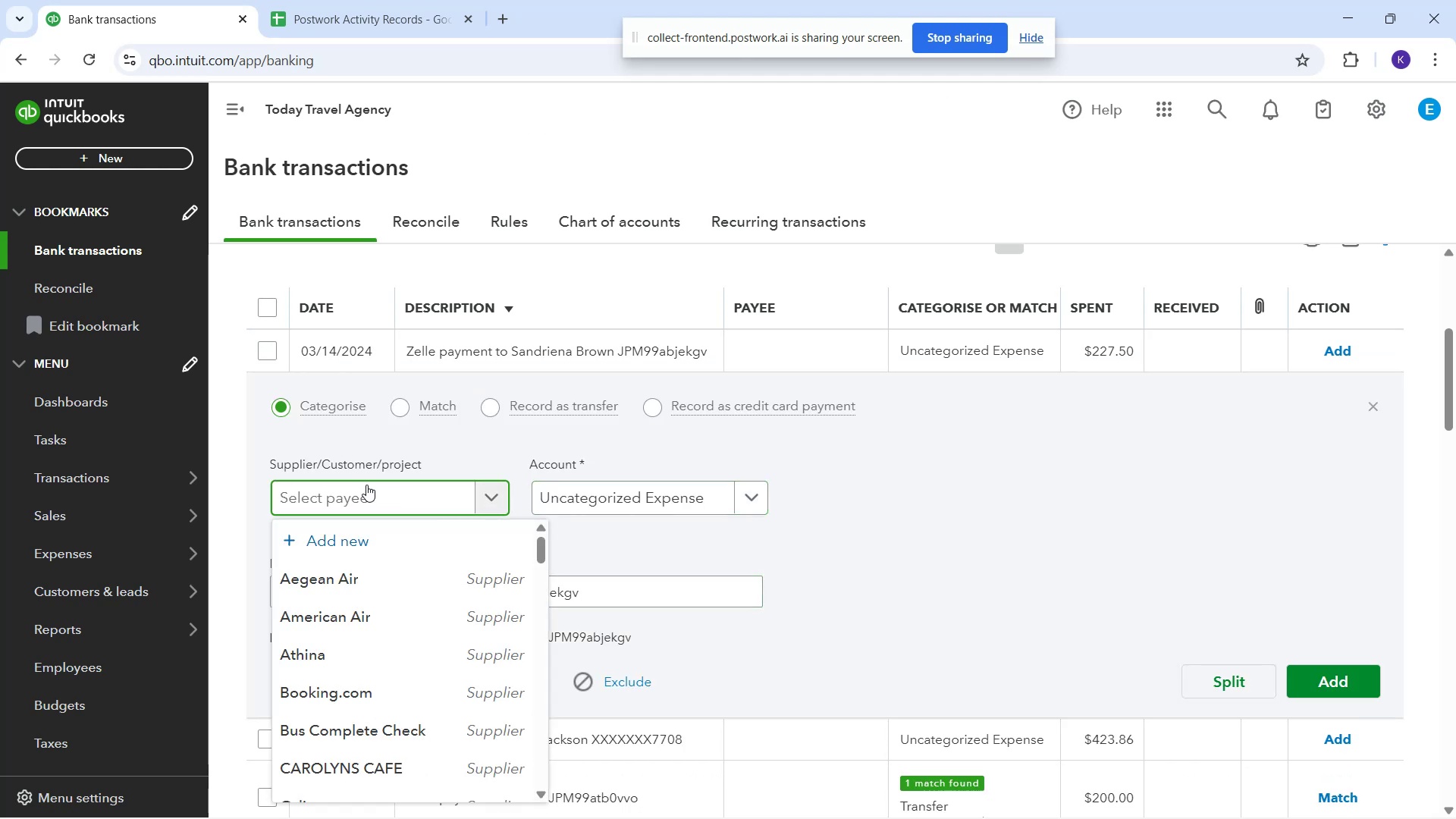 
type(Sandriena V)
key(Backspace)
type(Brown)
 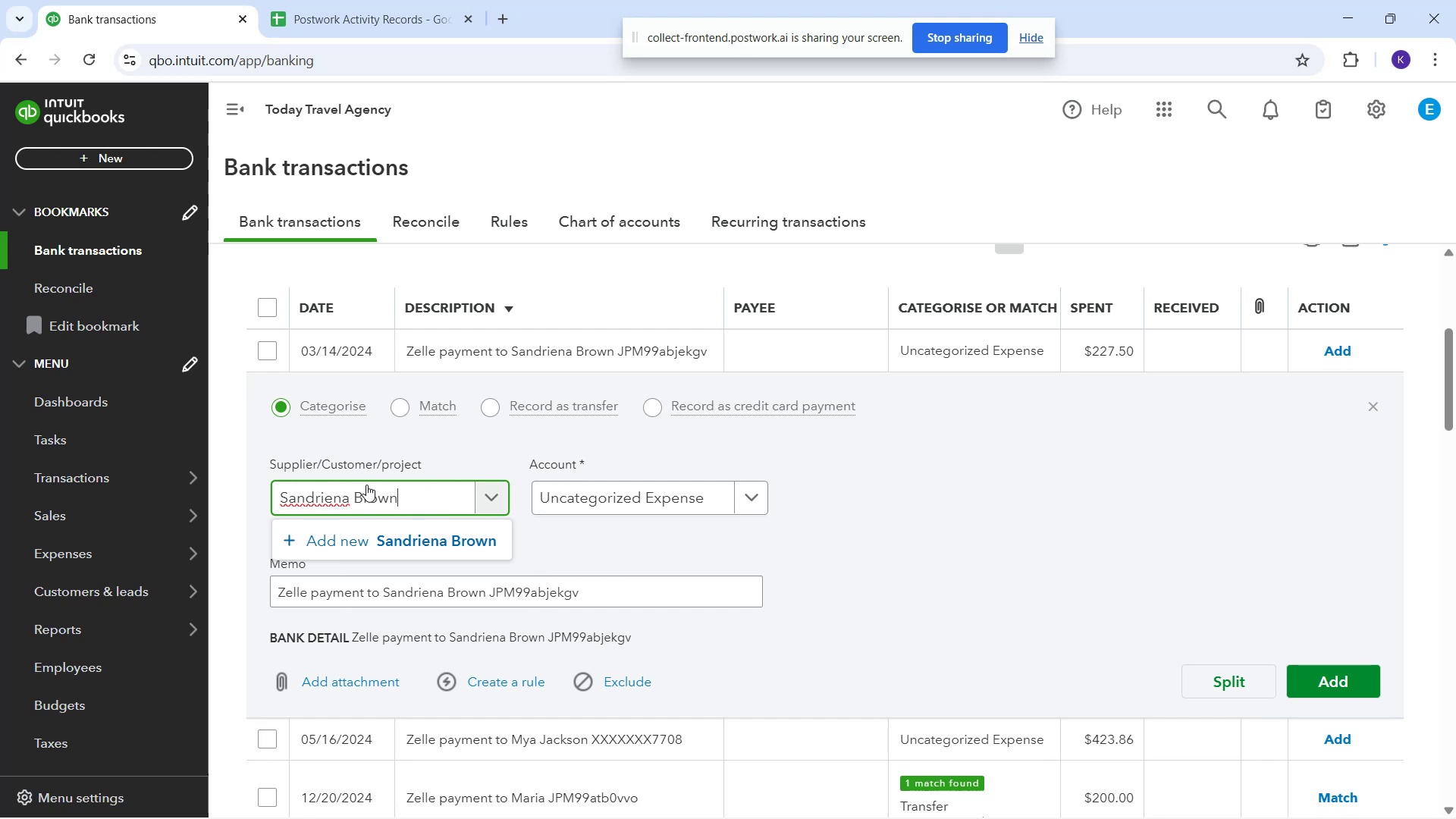 
wait(9.9)
 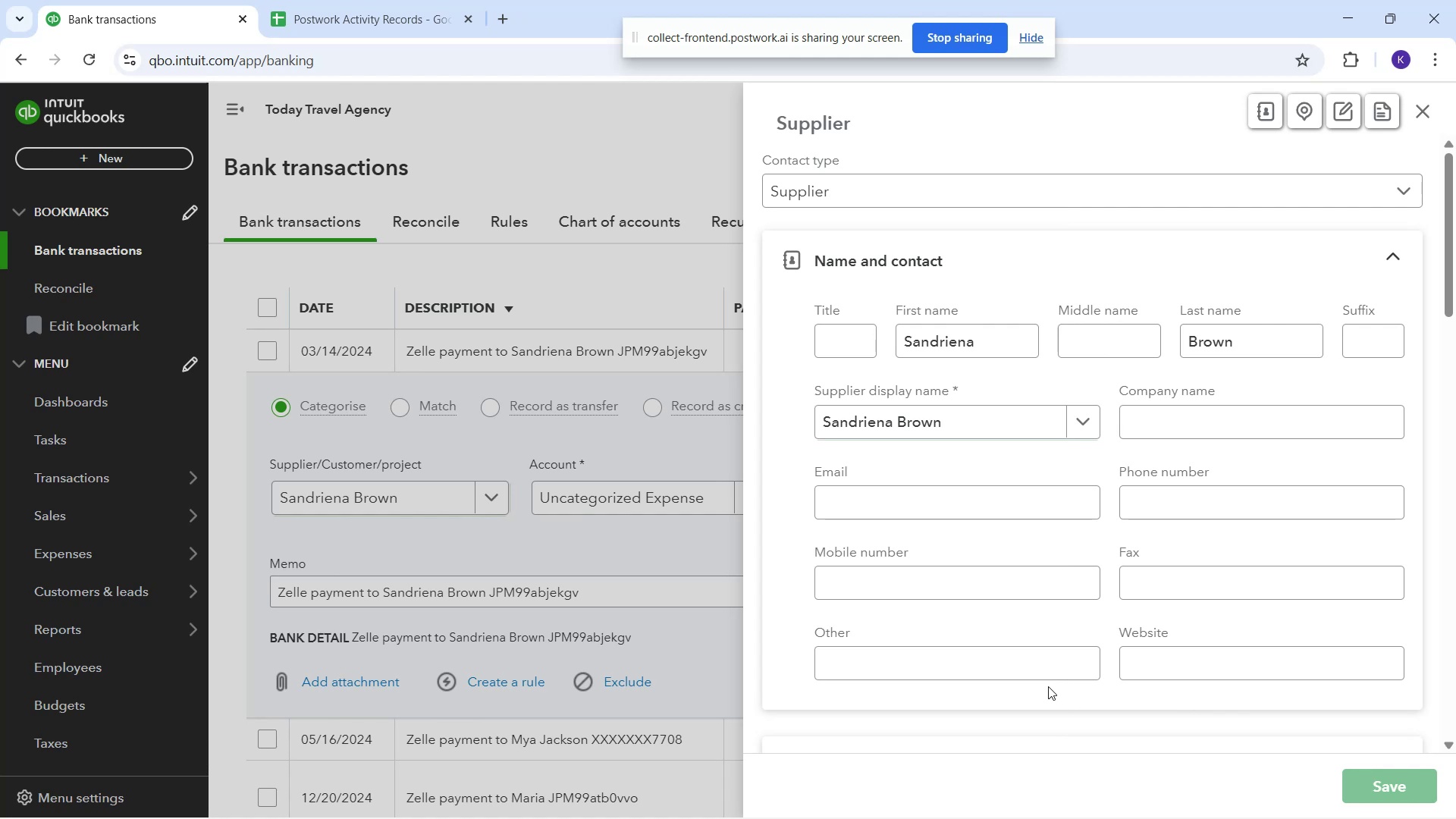 
left_click([516, 363])
 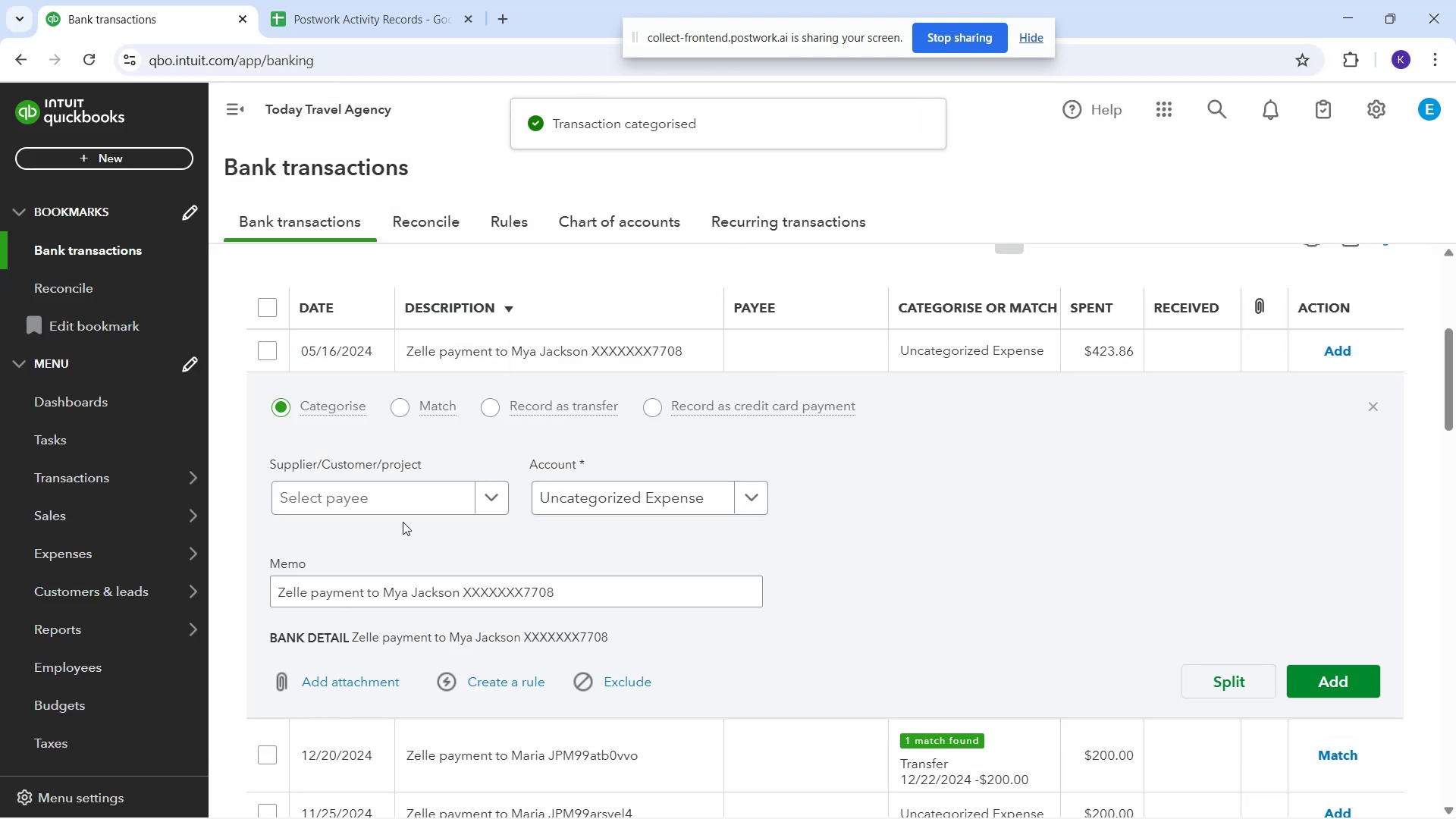 
left_click([389, 504])
 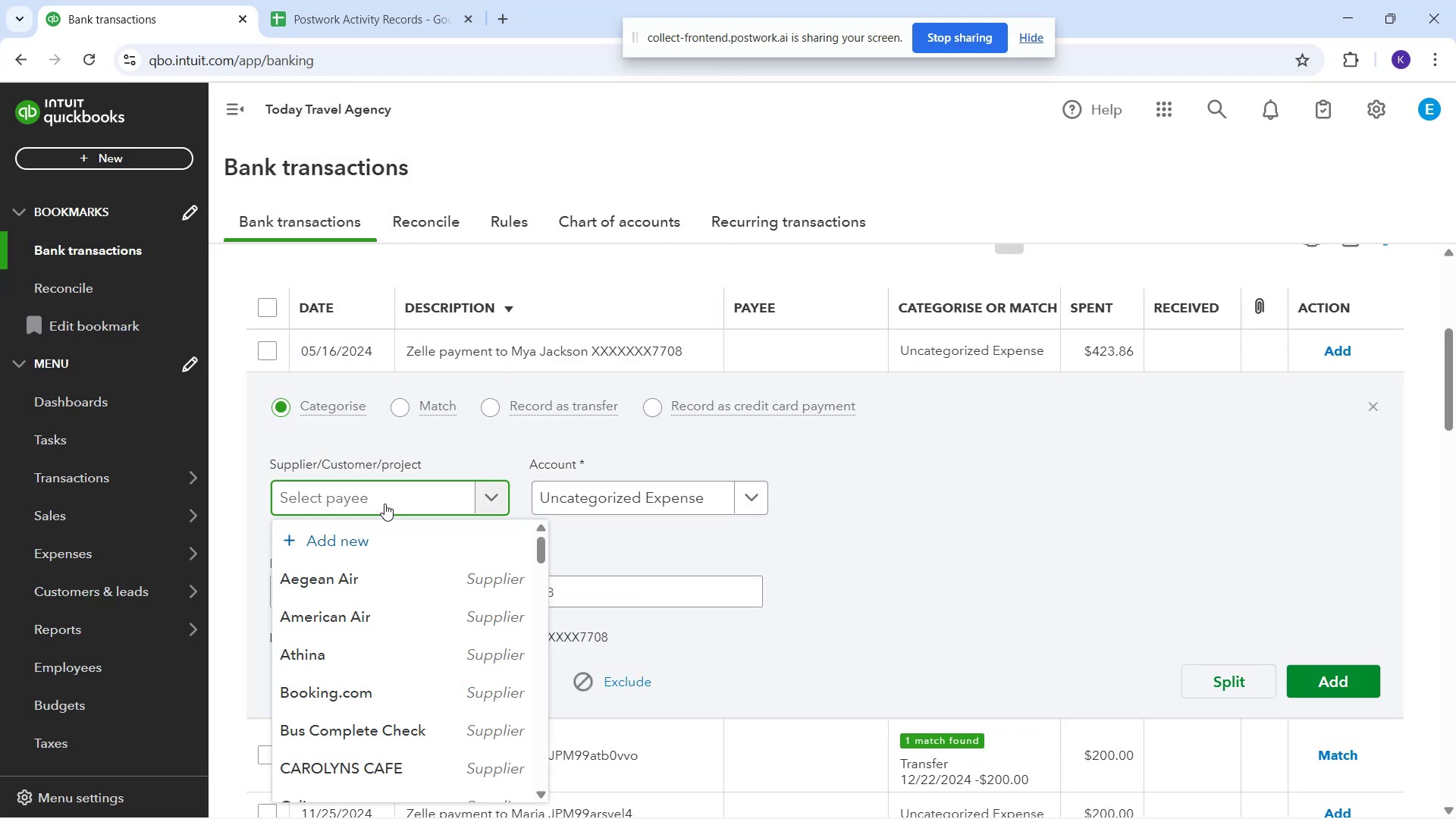 
type(Myra Jackson)
 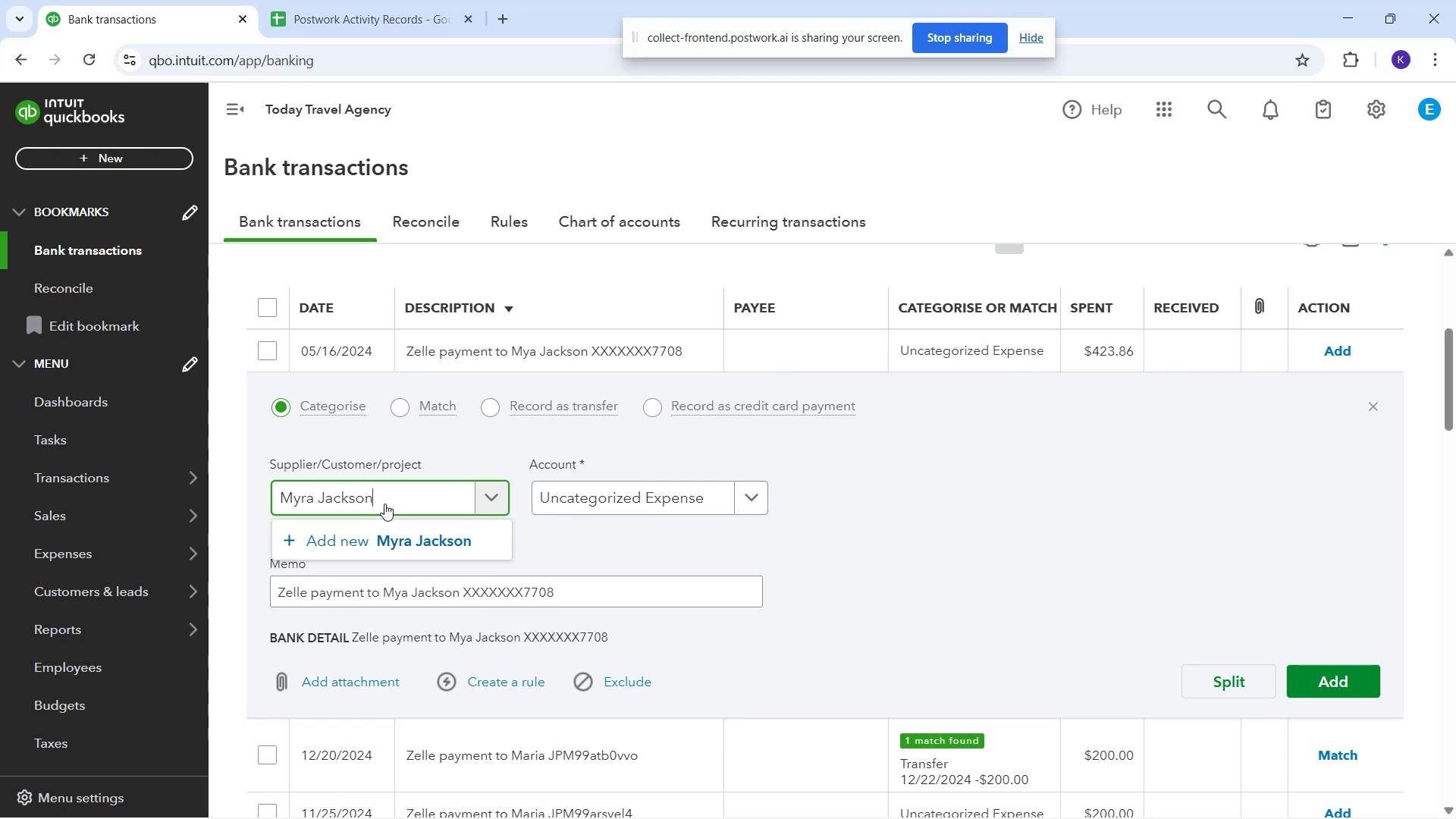 
left_click([469, 556])
 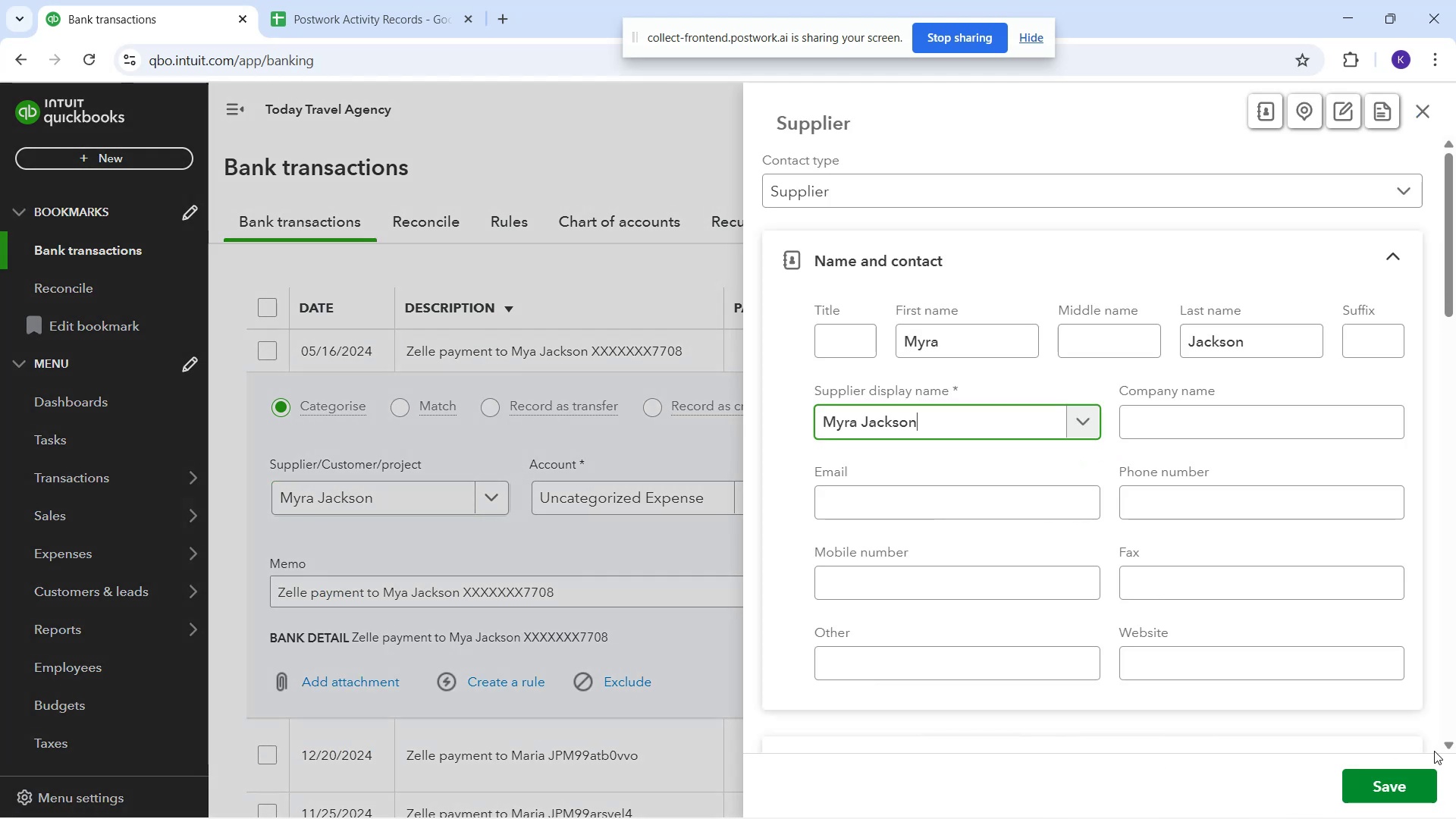 
left_click([1420, 783])
 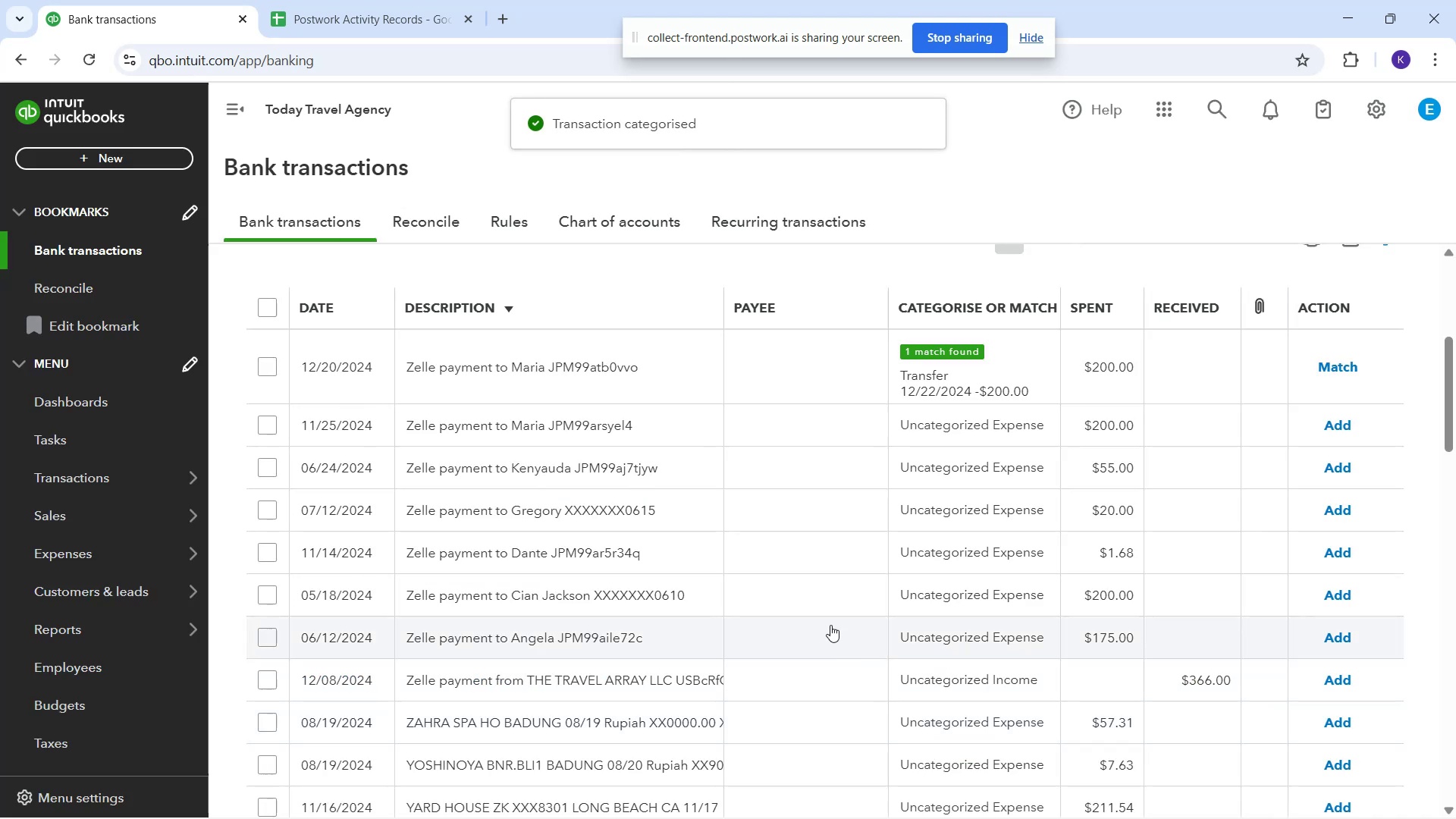 
wait(10.81)
 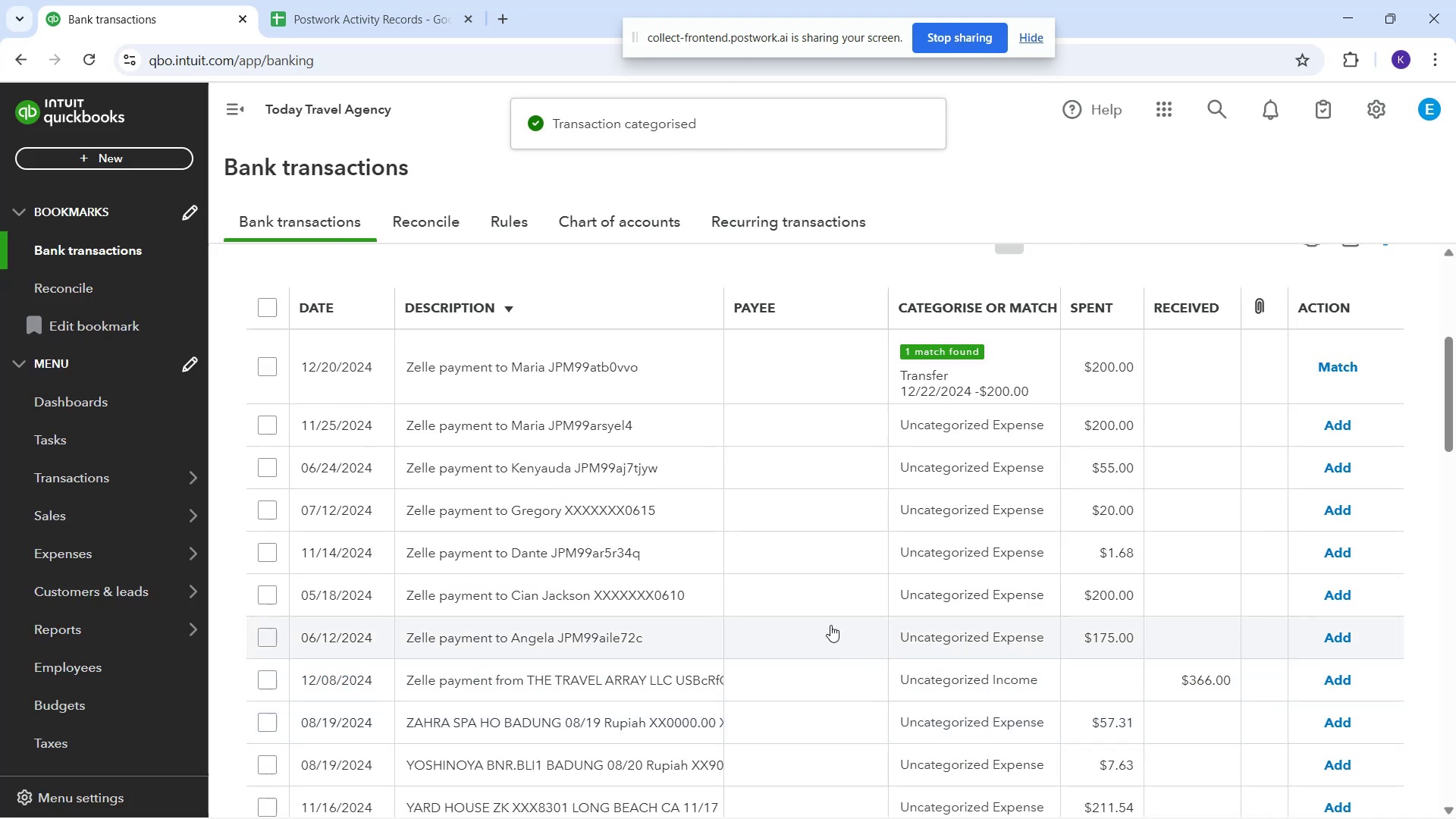 
left_click([362, 570])
 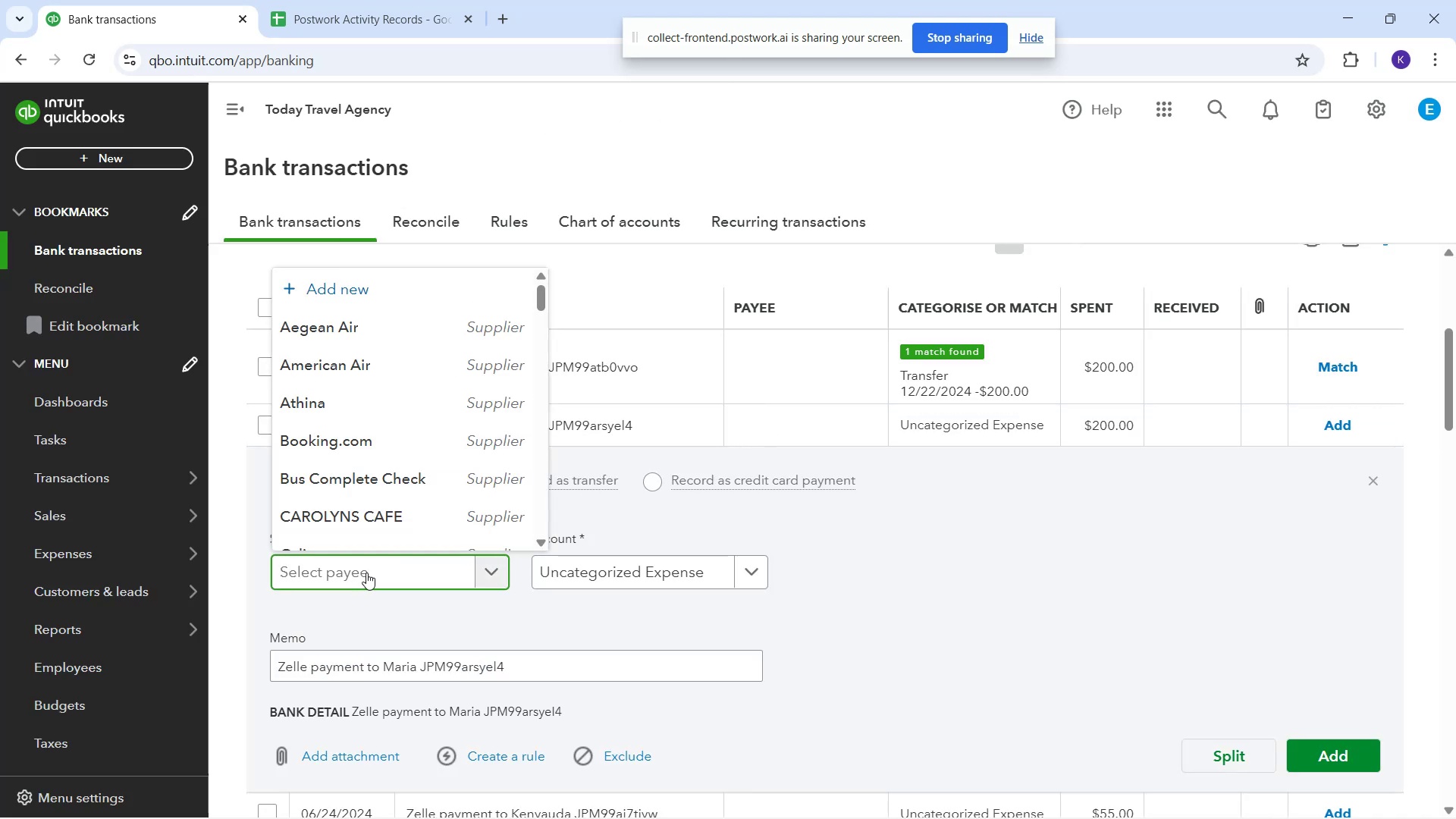 
type(Mara)
key(Backspace)
type(ia)
 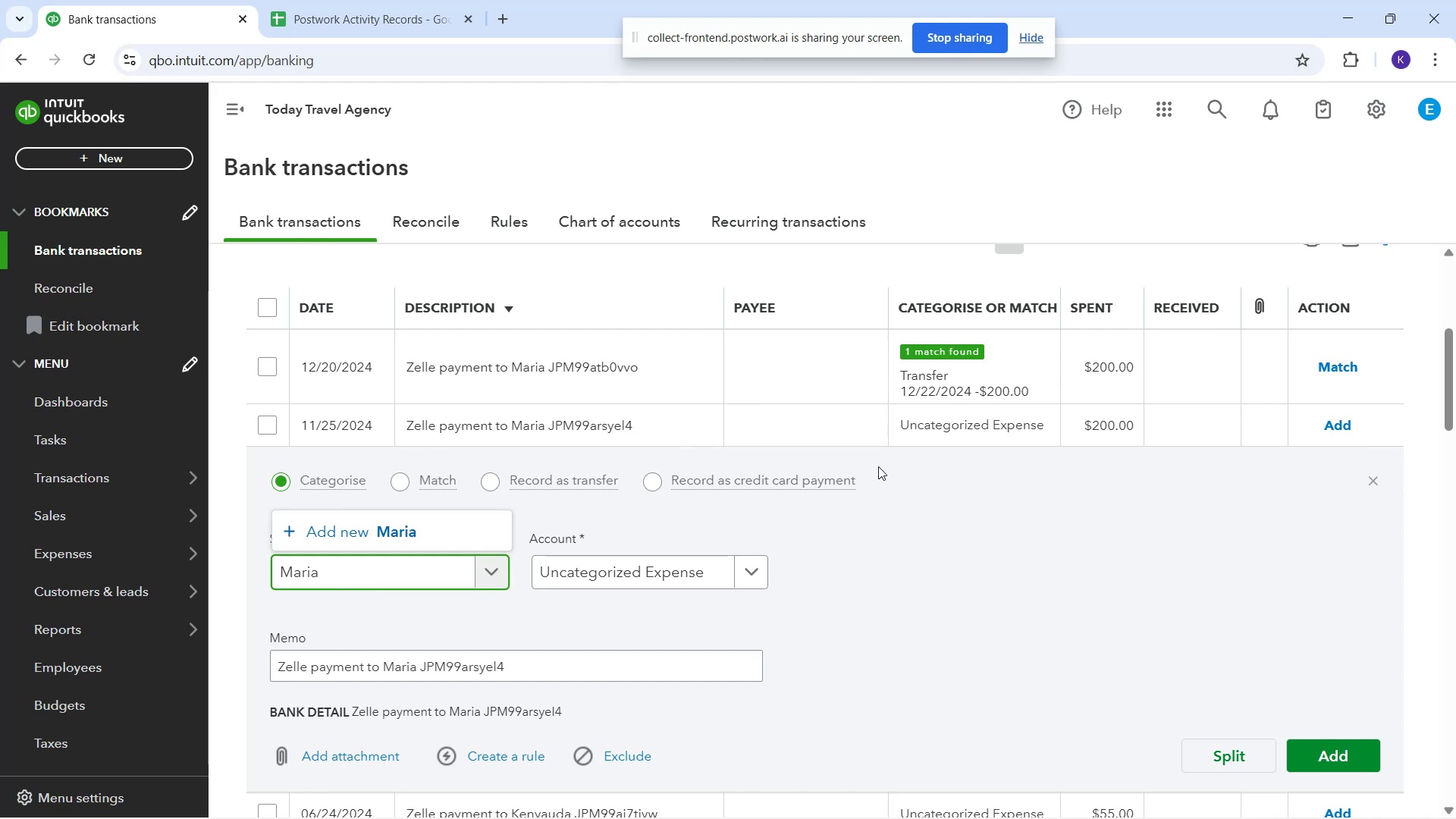 
wait(10.03)
 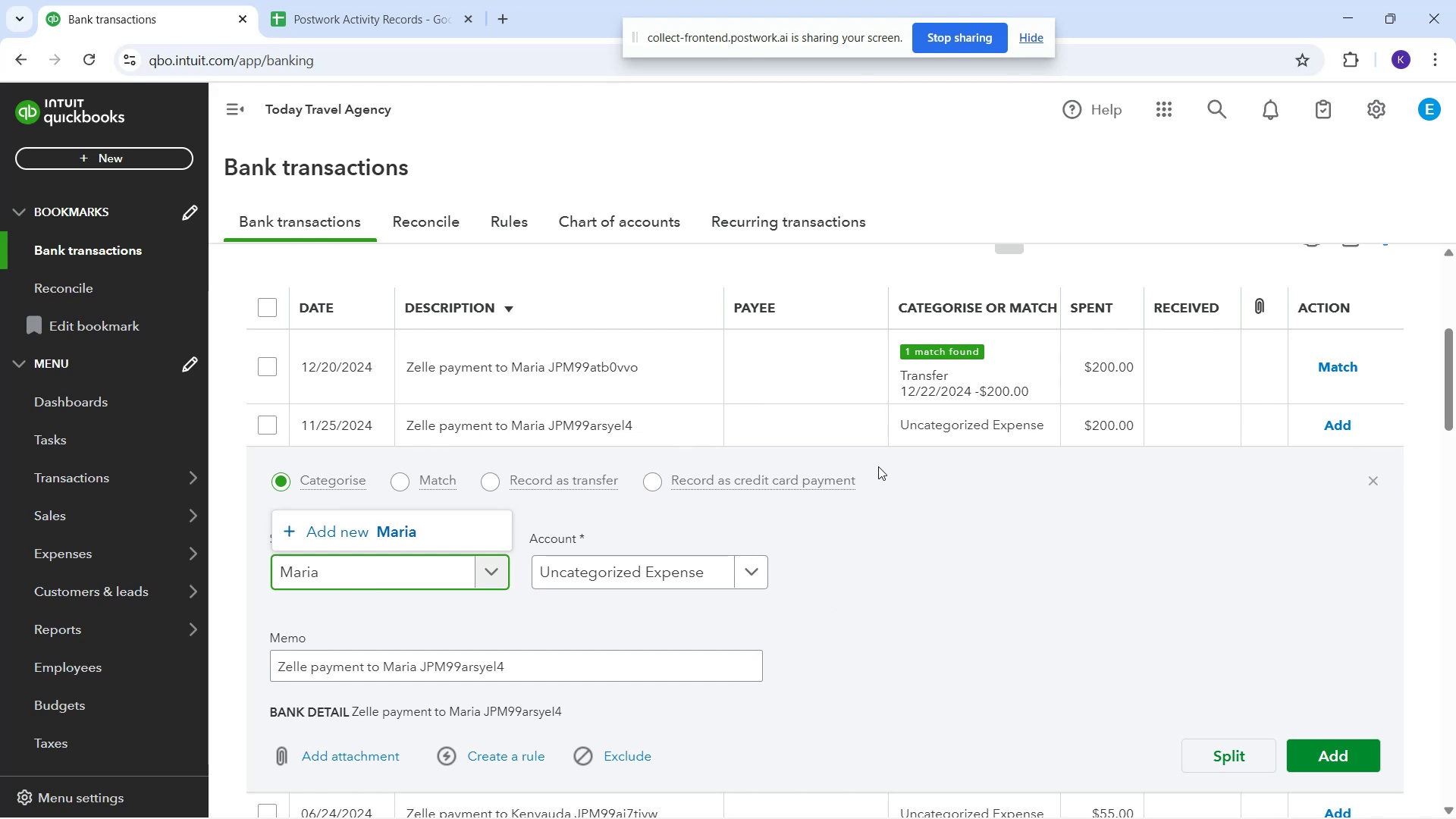 
left_click([356, 540])
 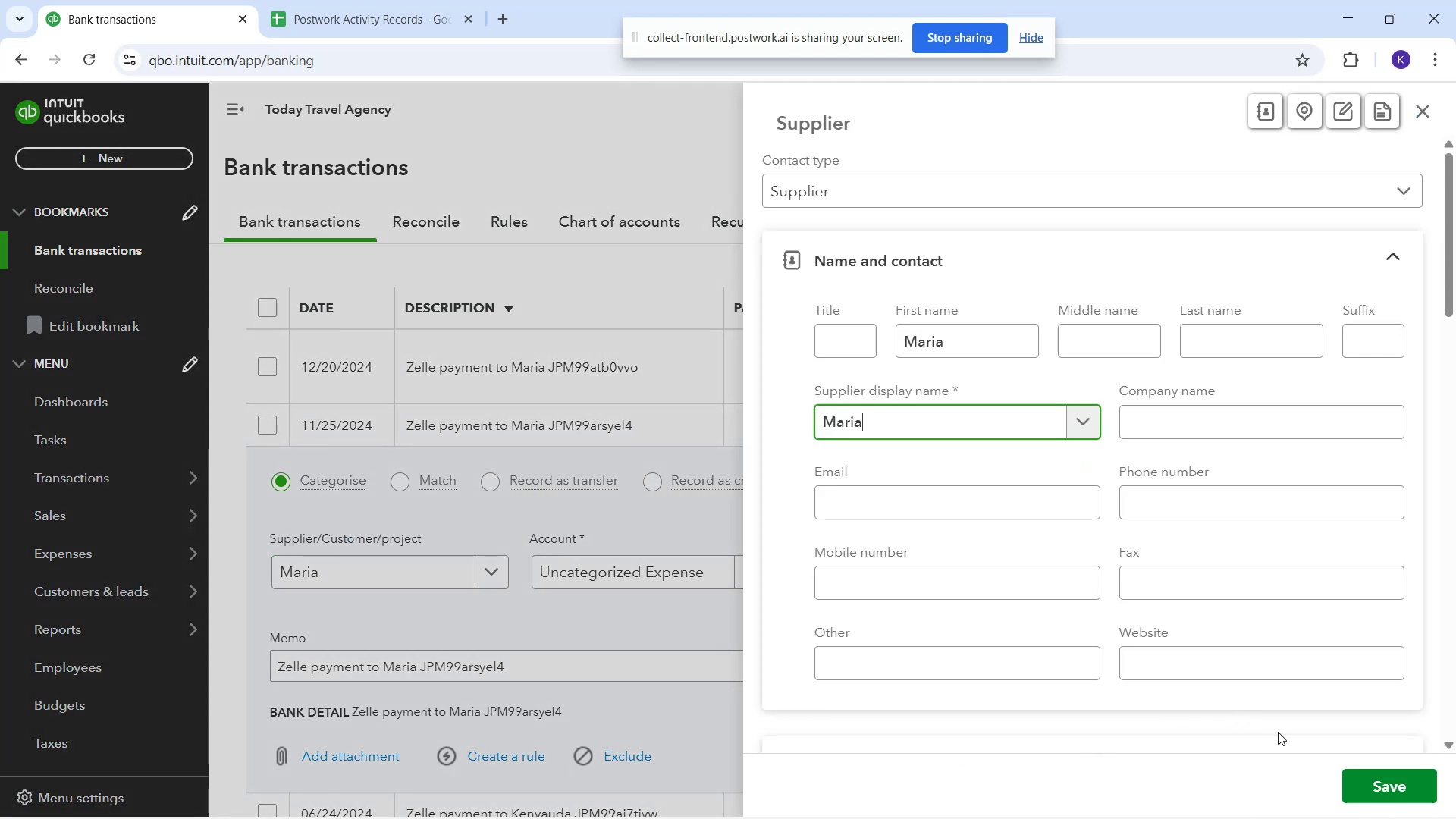 
left_click([1414, 778])
 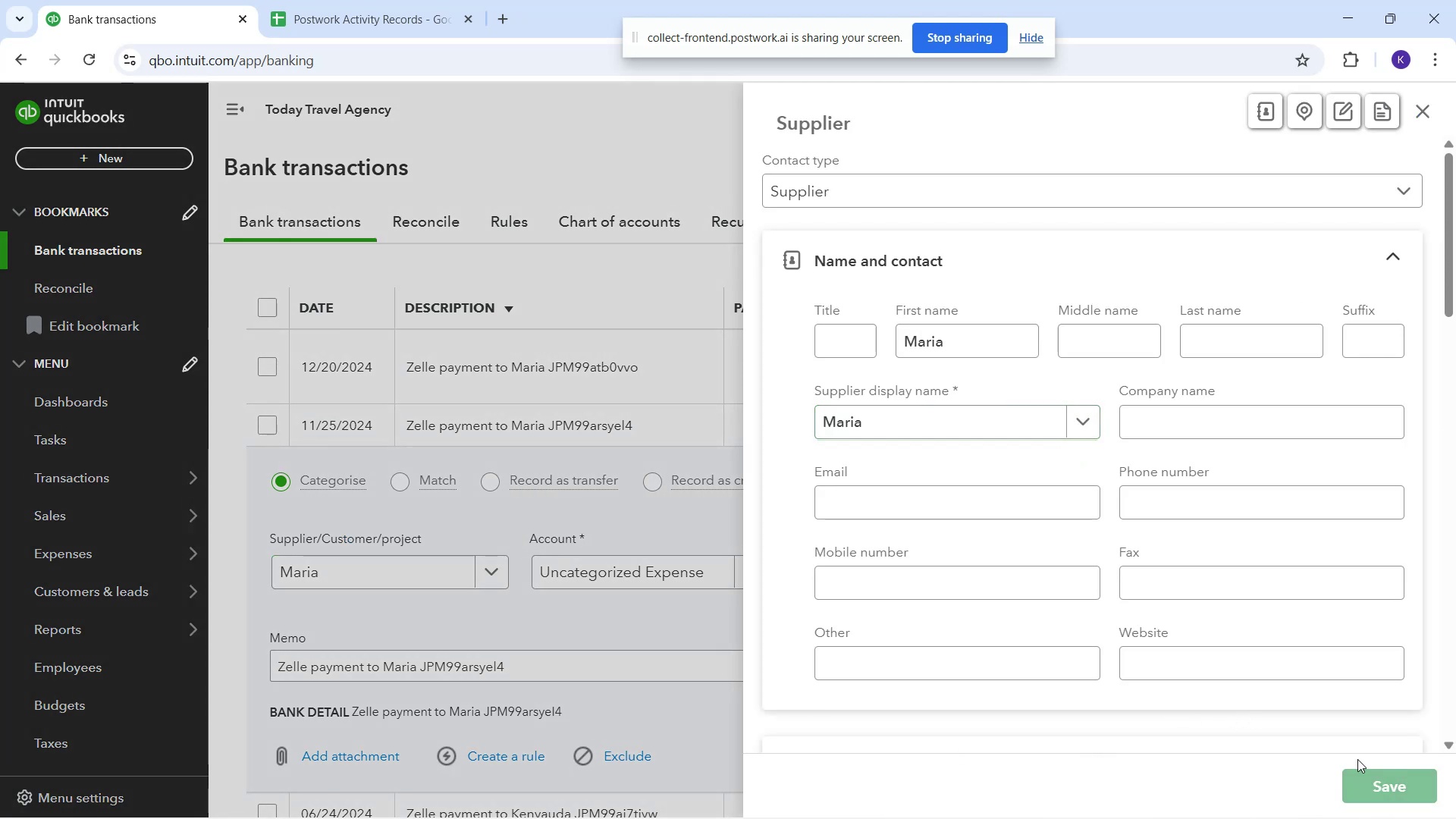 
mouse_move([1293, 746])
 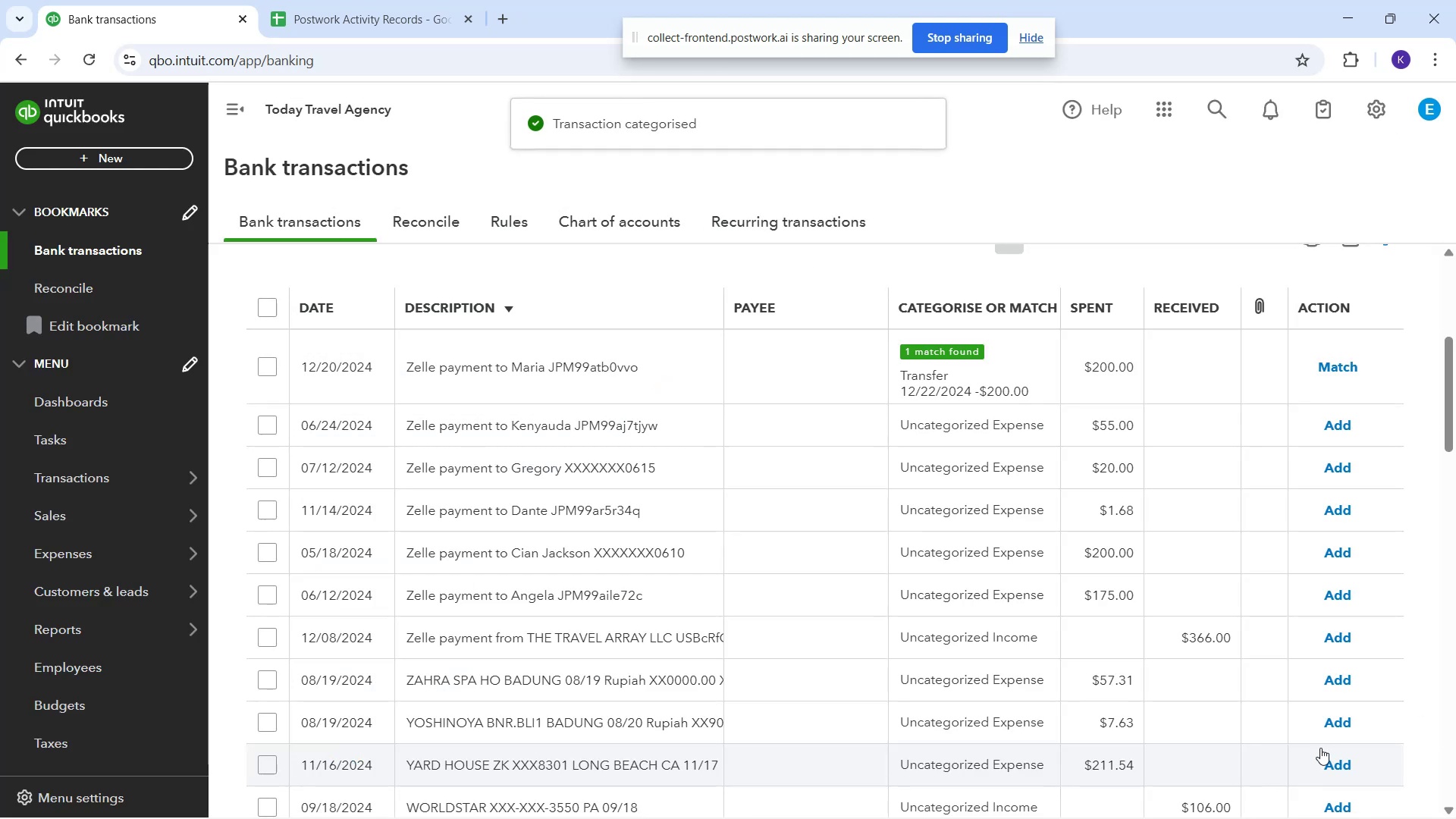 
wait(8.39)
 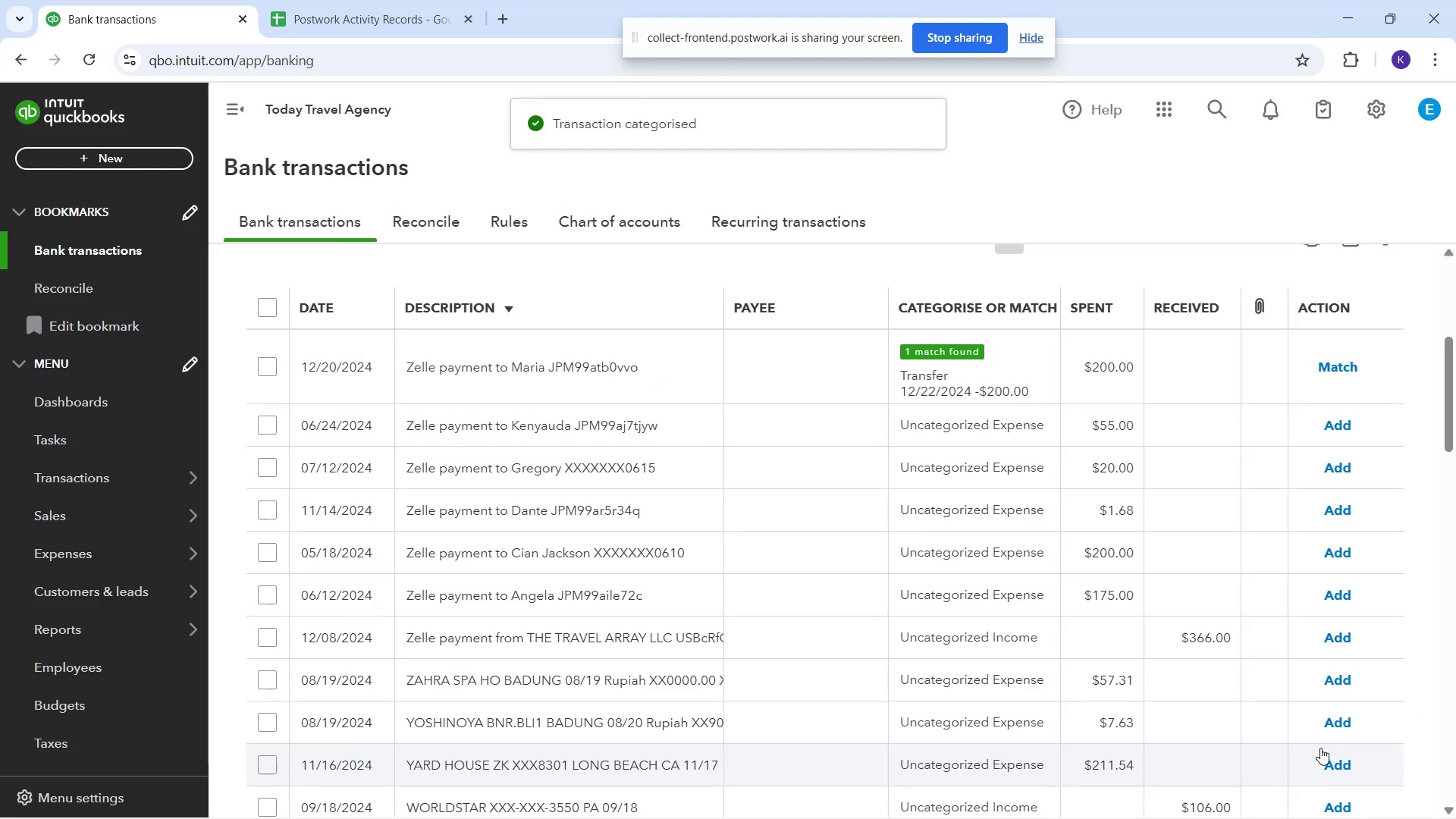 
mouse_move([697, 707])
 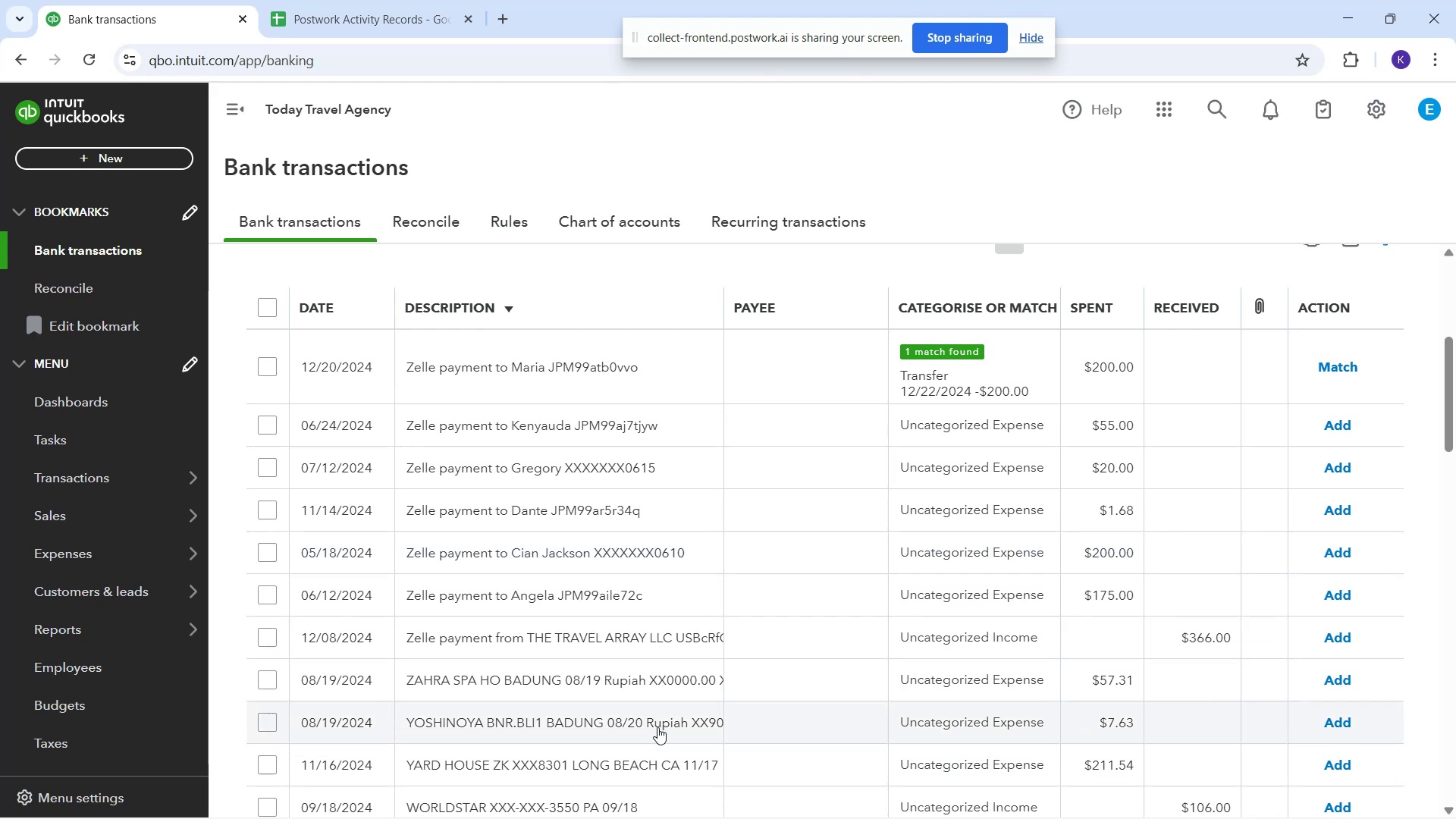 
scroll: coordinate [680, 693], scroll_direction: down, amount: 1.0
 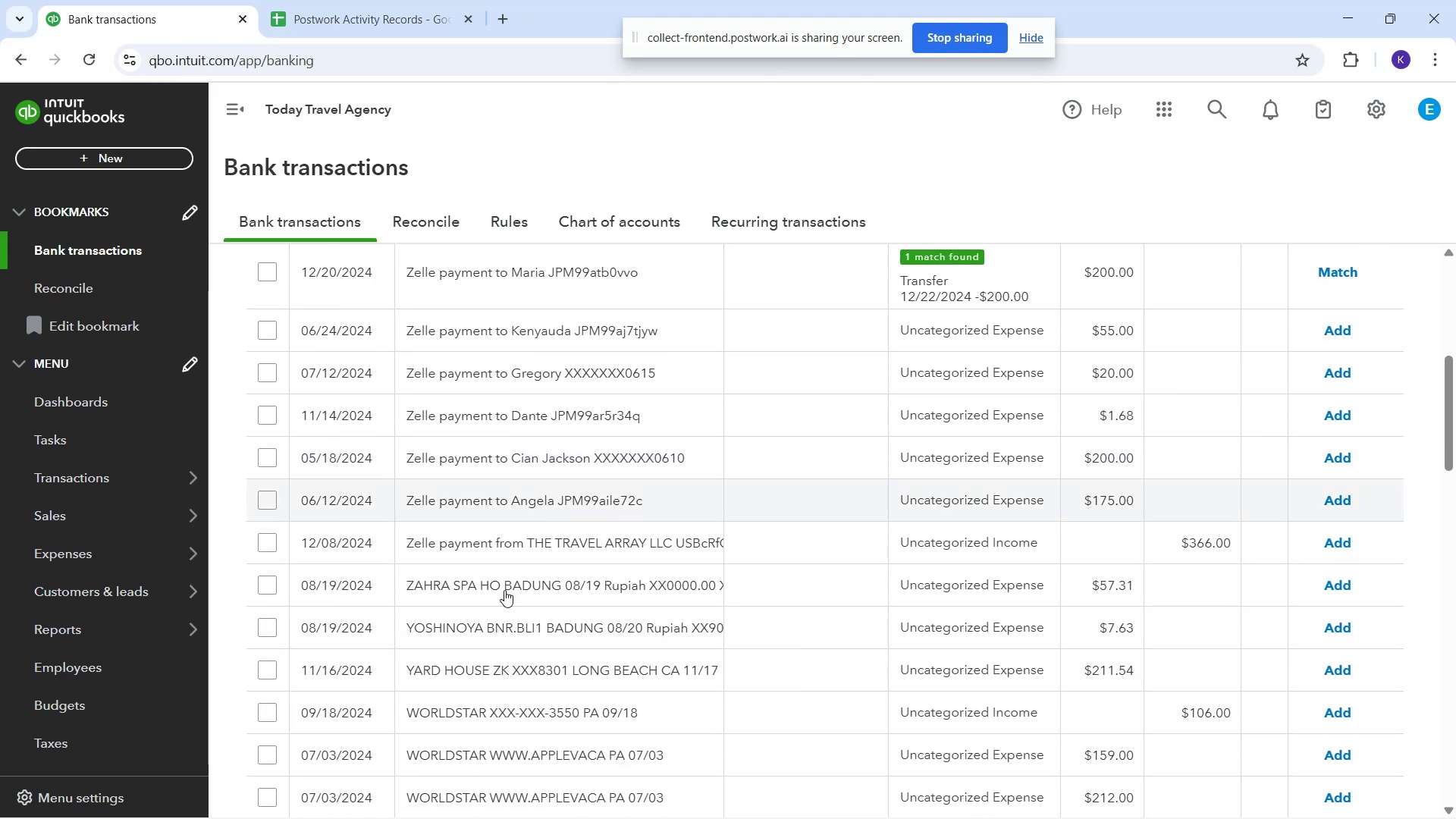 
left_click([427, 649])
 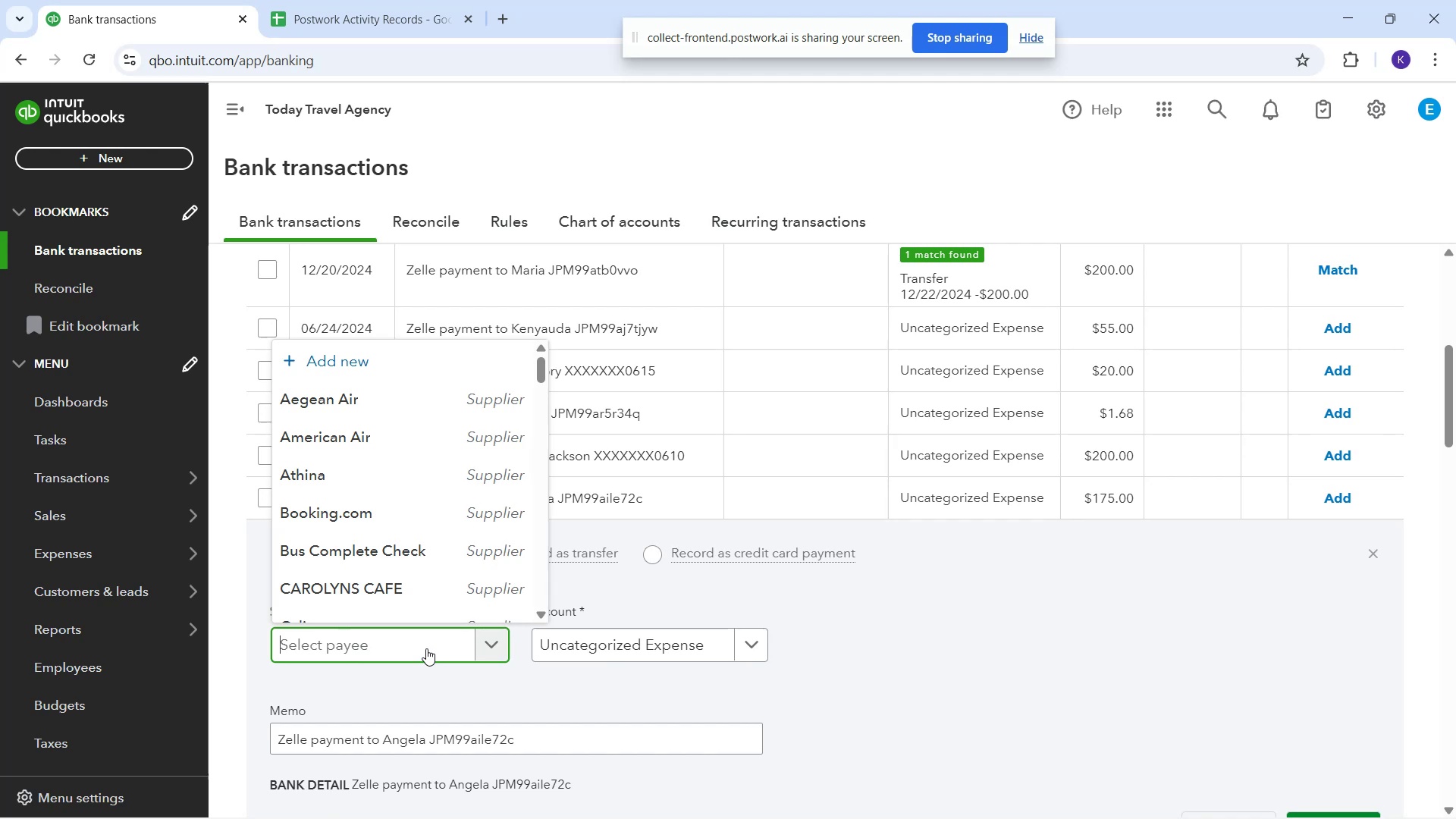 
type(Angela)
 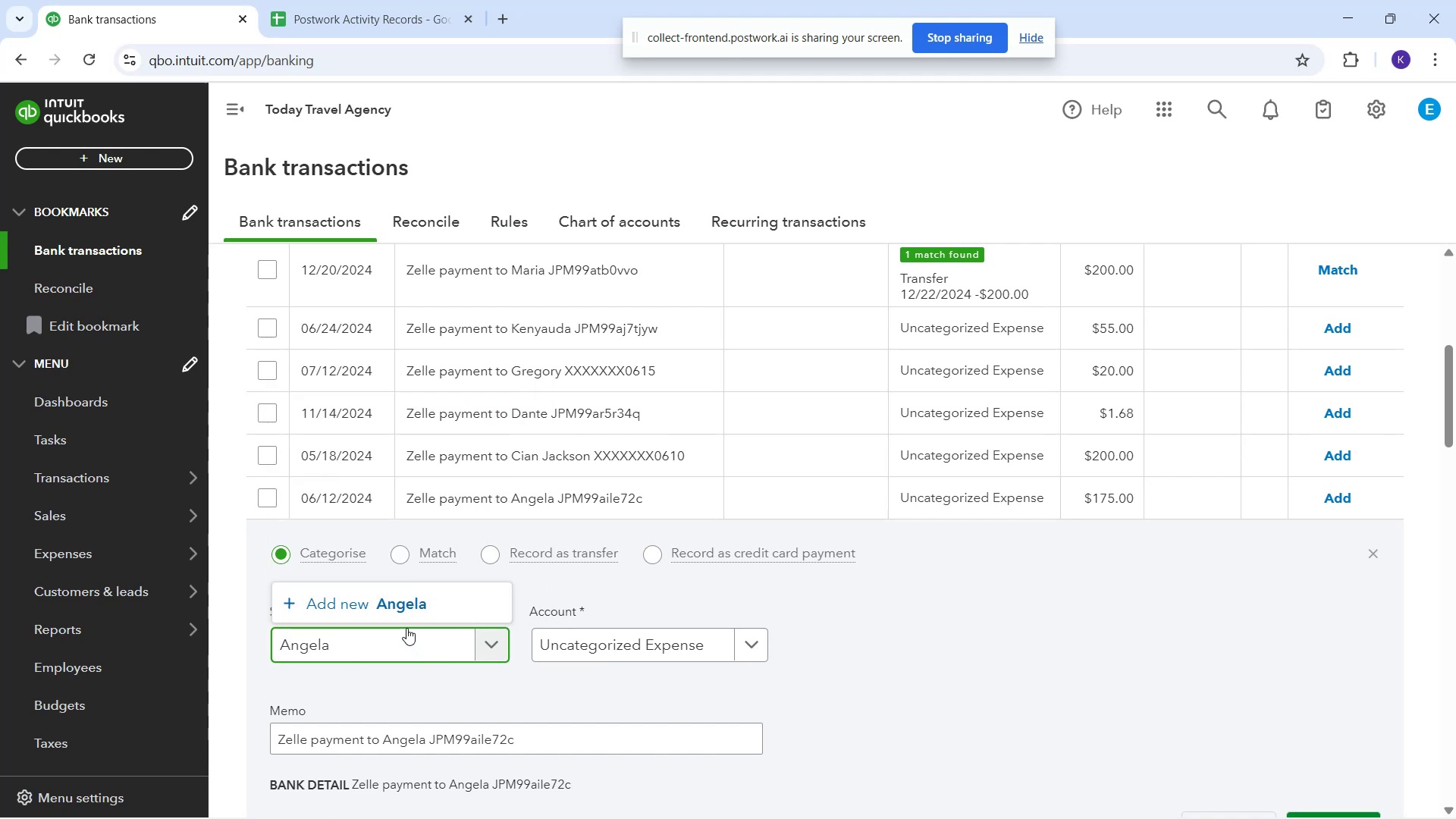 
left_click([410, 617])
 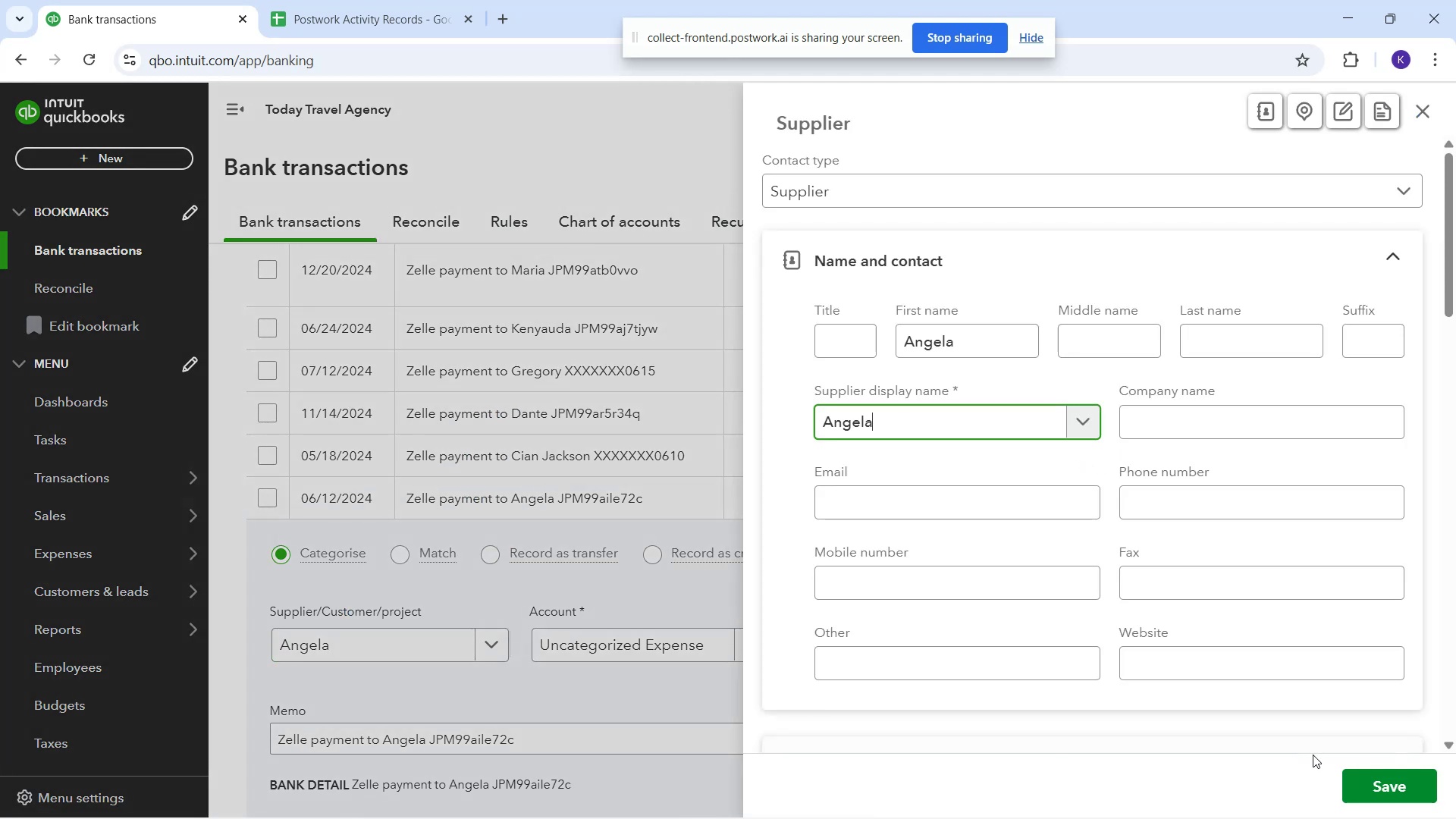 
left_click([1360, 777])
 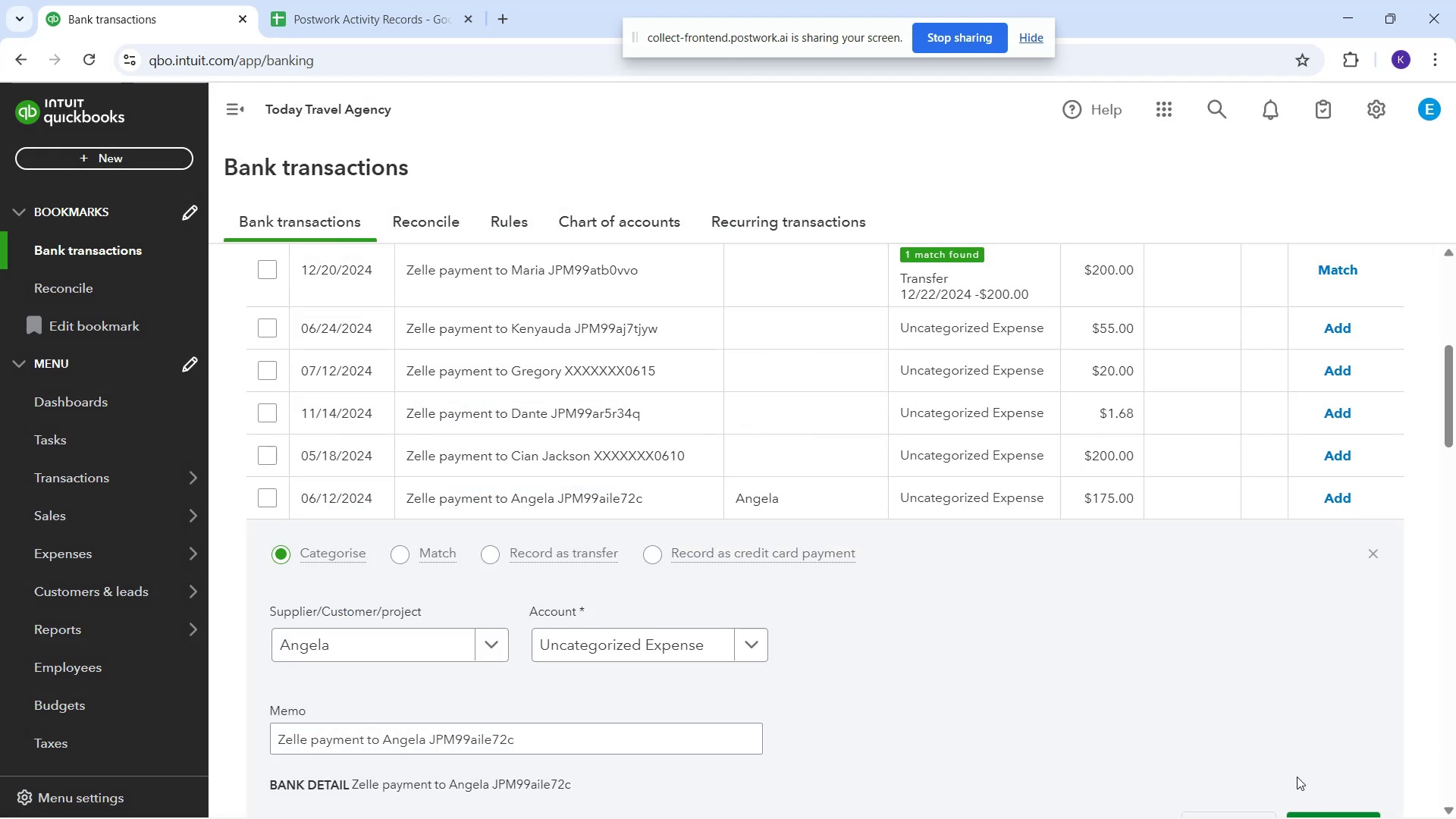 
scroll: coordinate [1372, 812], scroll_direction: down, amount: 1.0
 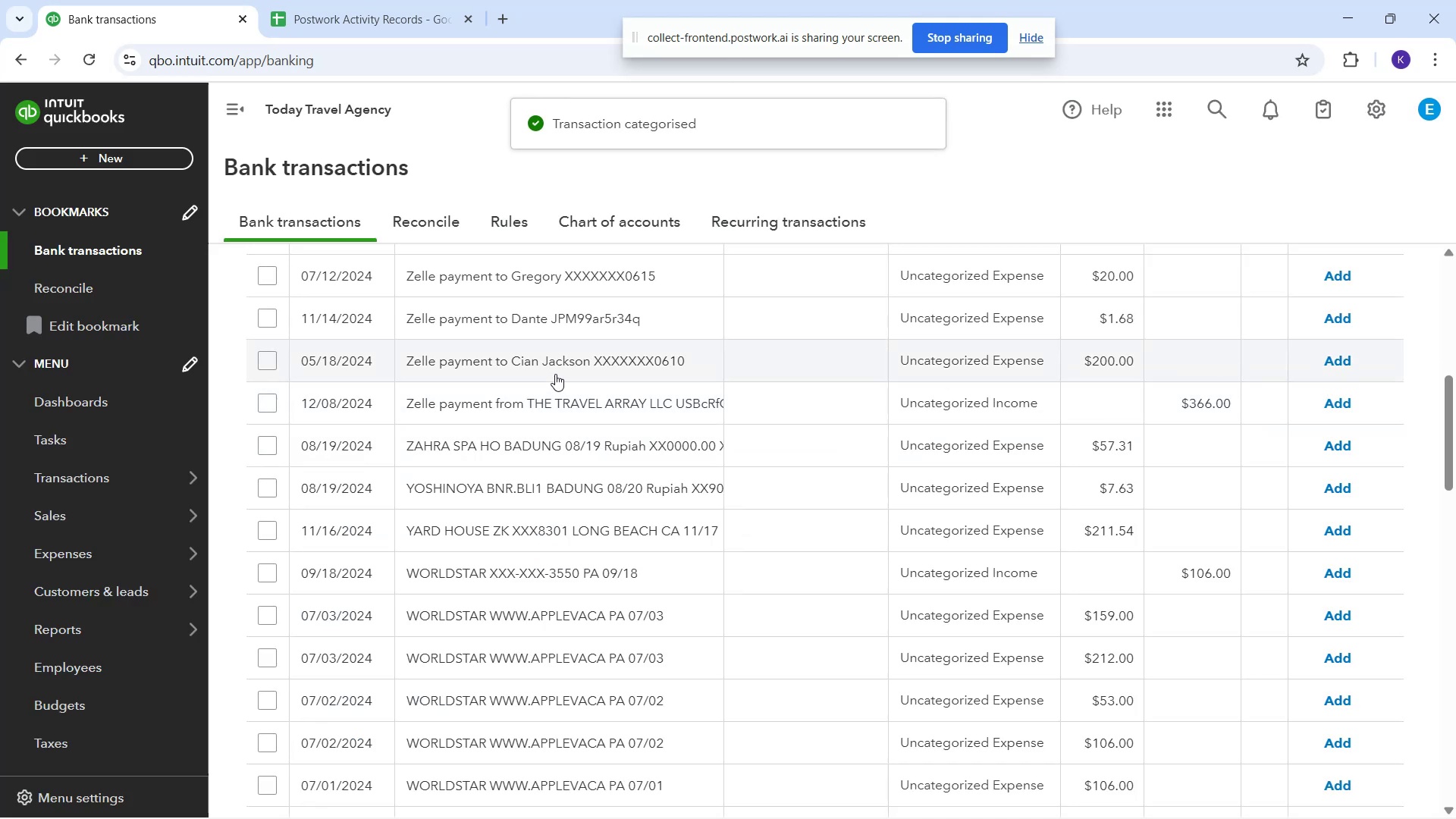 
wait(5.18)
 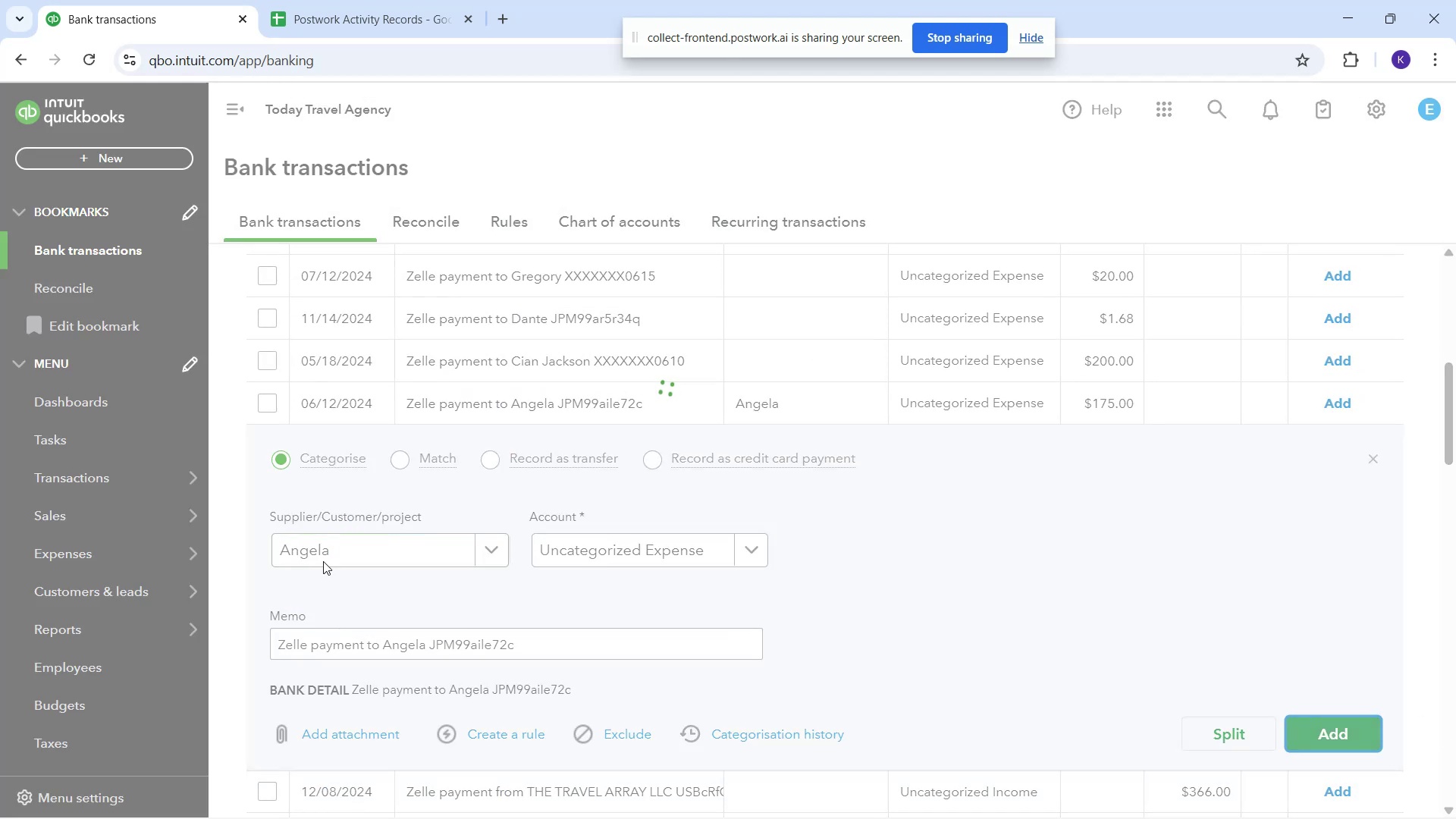 
left_click([549, 362])
 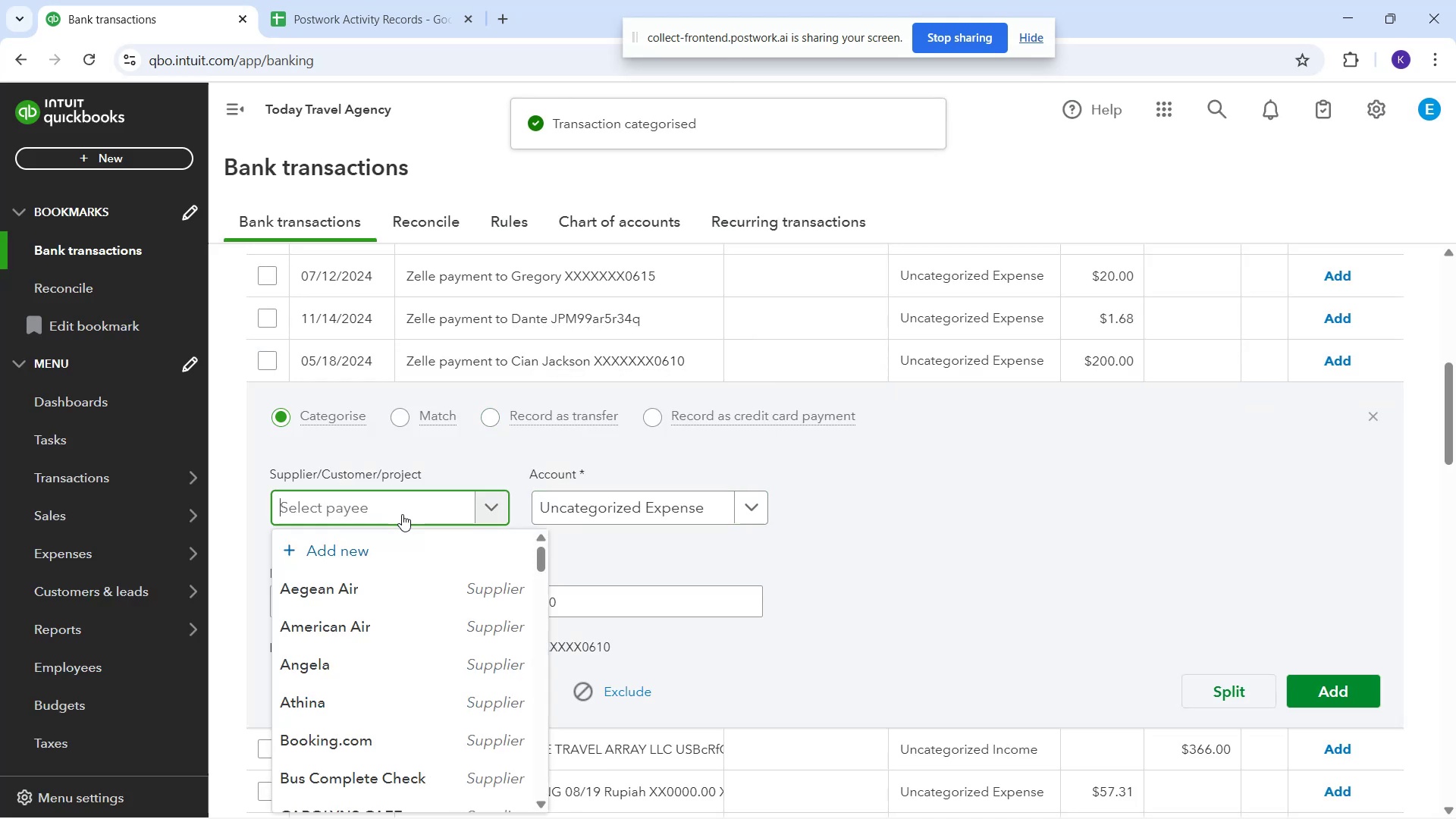 
type(Cian j)
key(Backspace)
type(Jackson)
 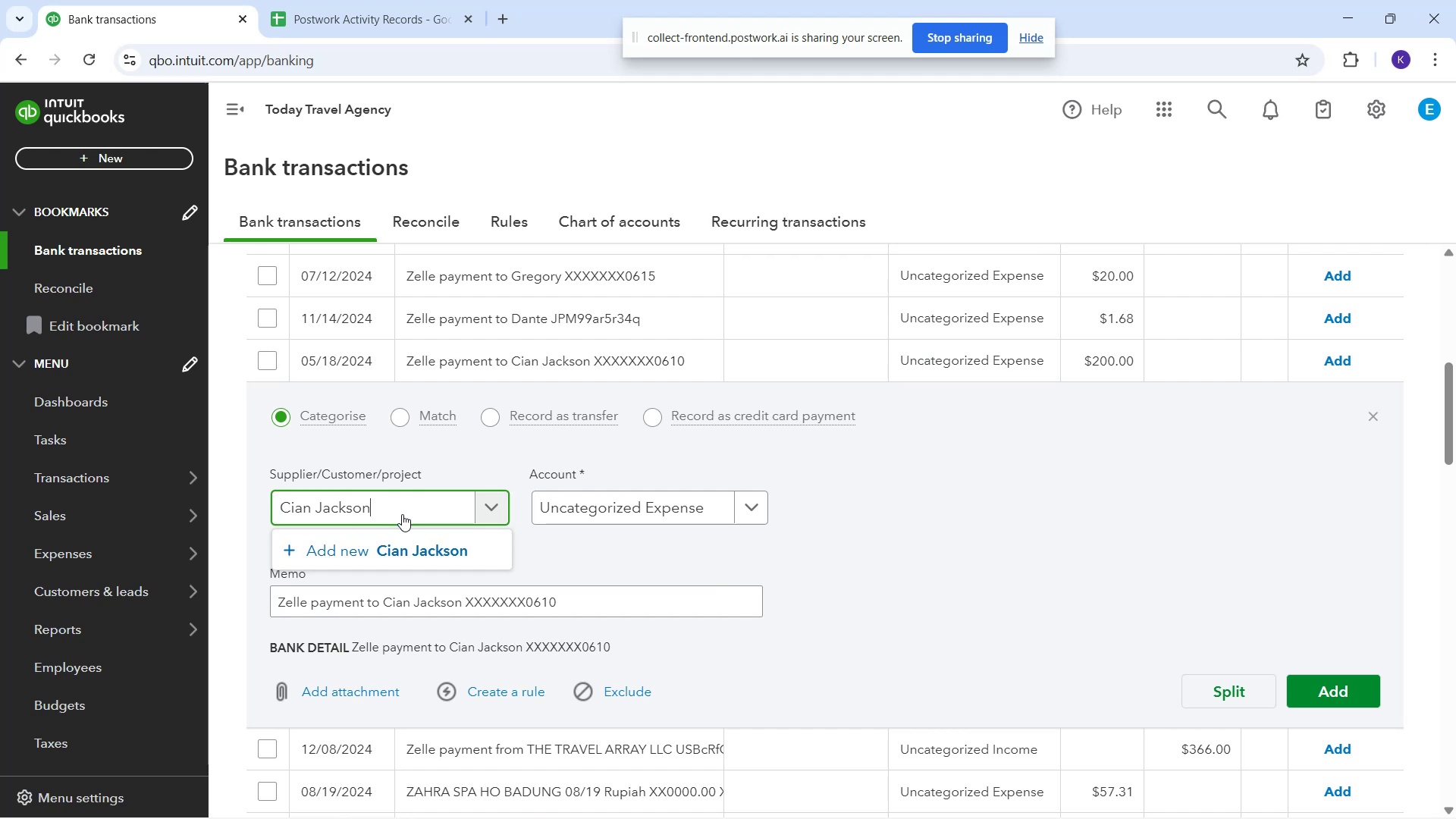 
left_click_drag(start_coordinate=[1381, 789], to_coordinate=[1373, 789])
 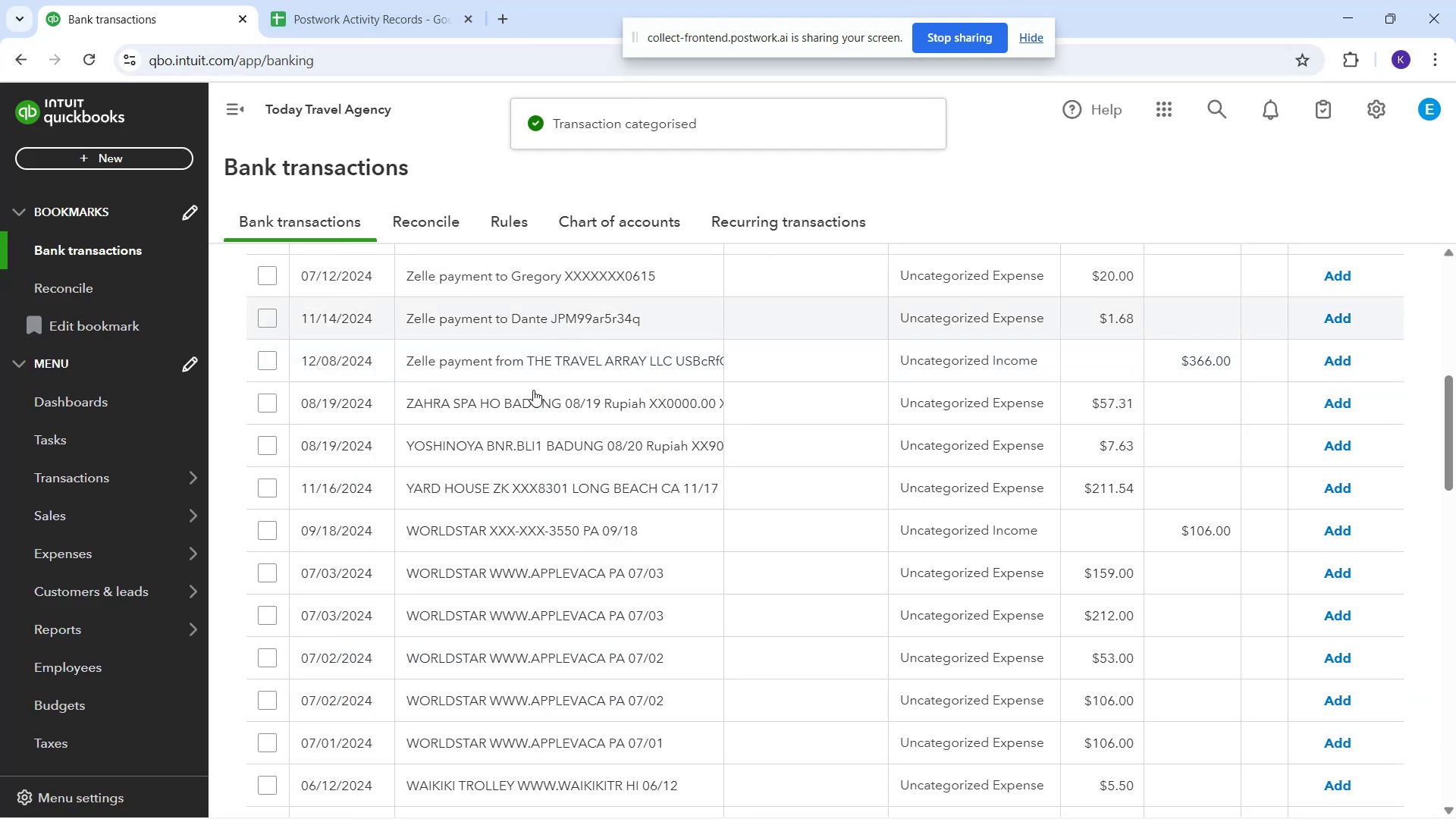 
wait(5.93)
 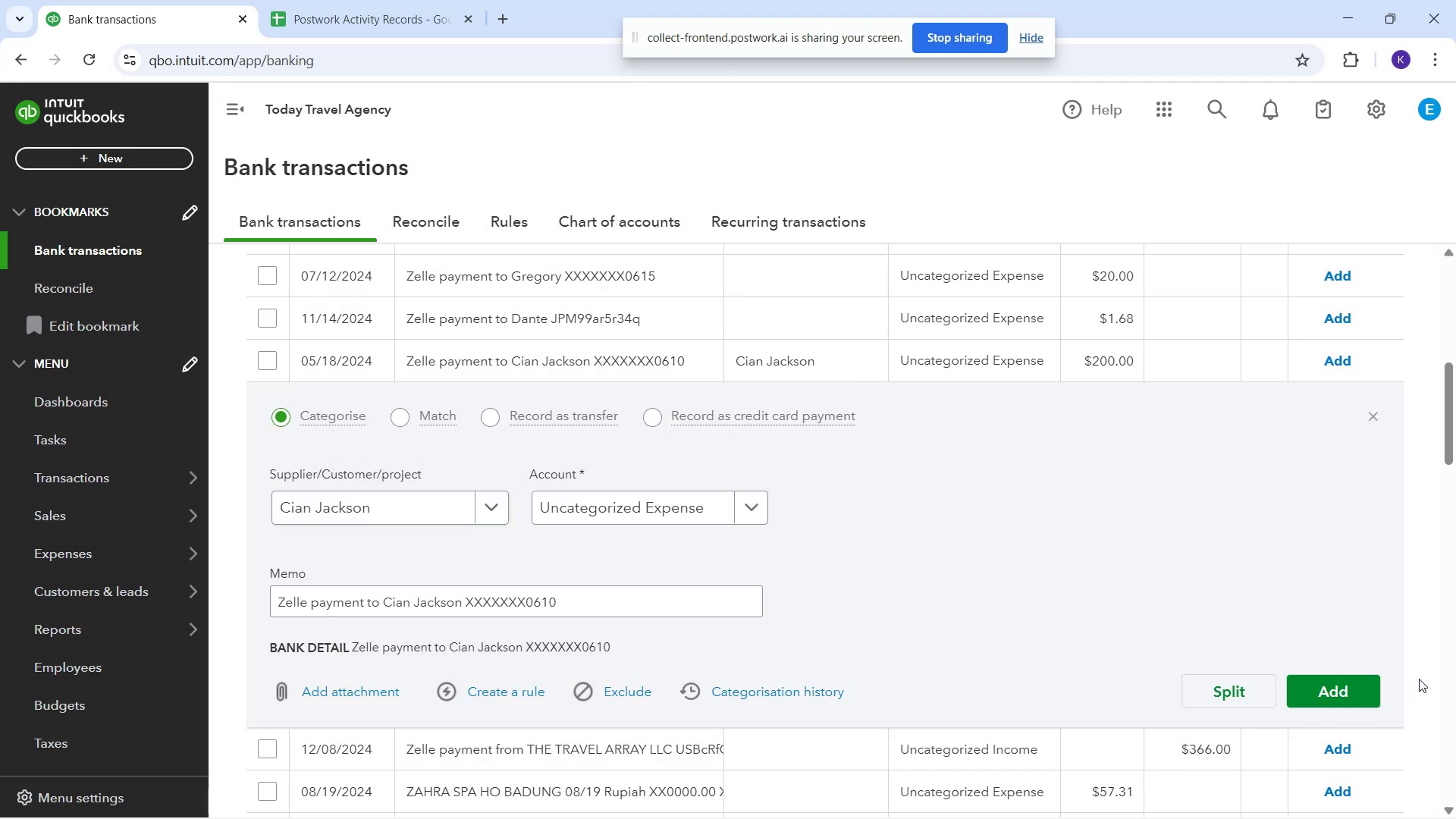 
left_click([361, 445])
 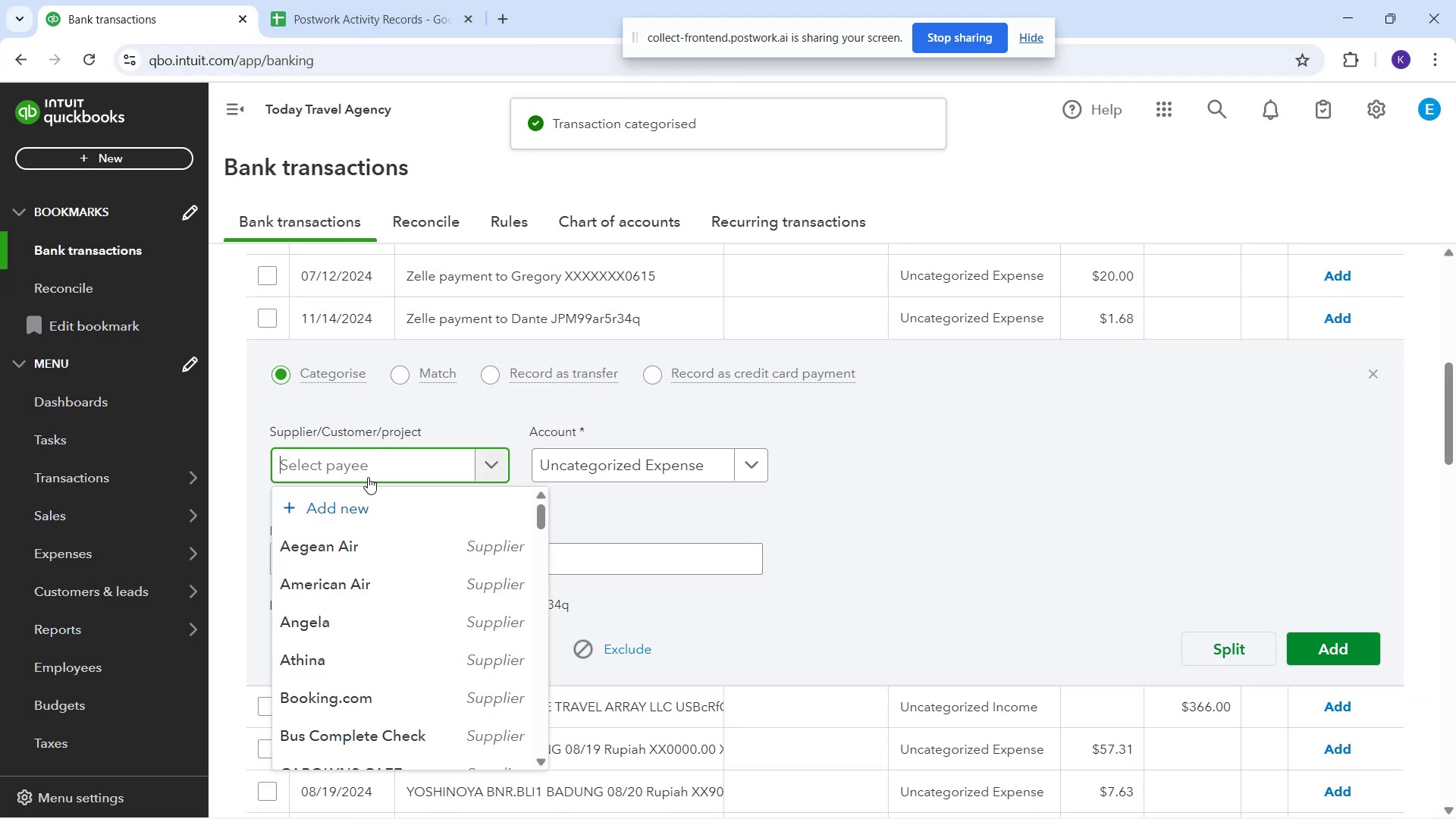 
type(Dante)
 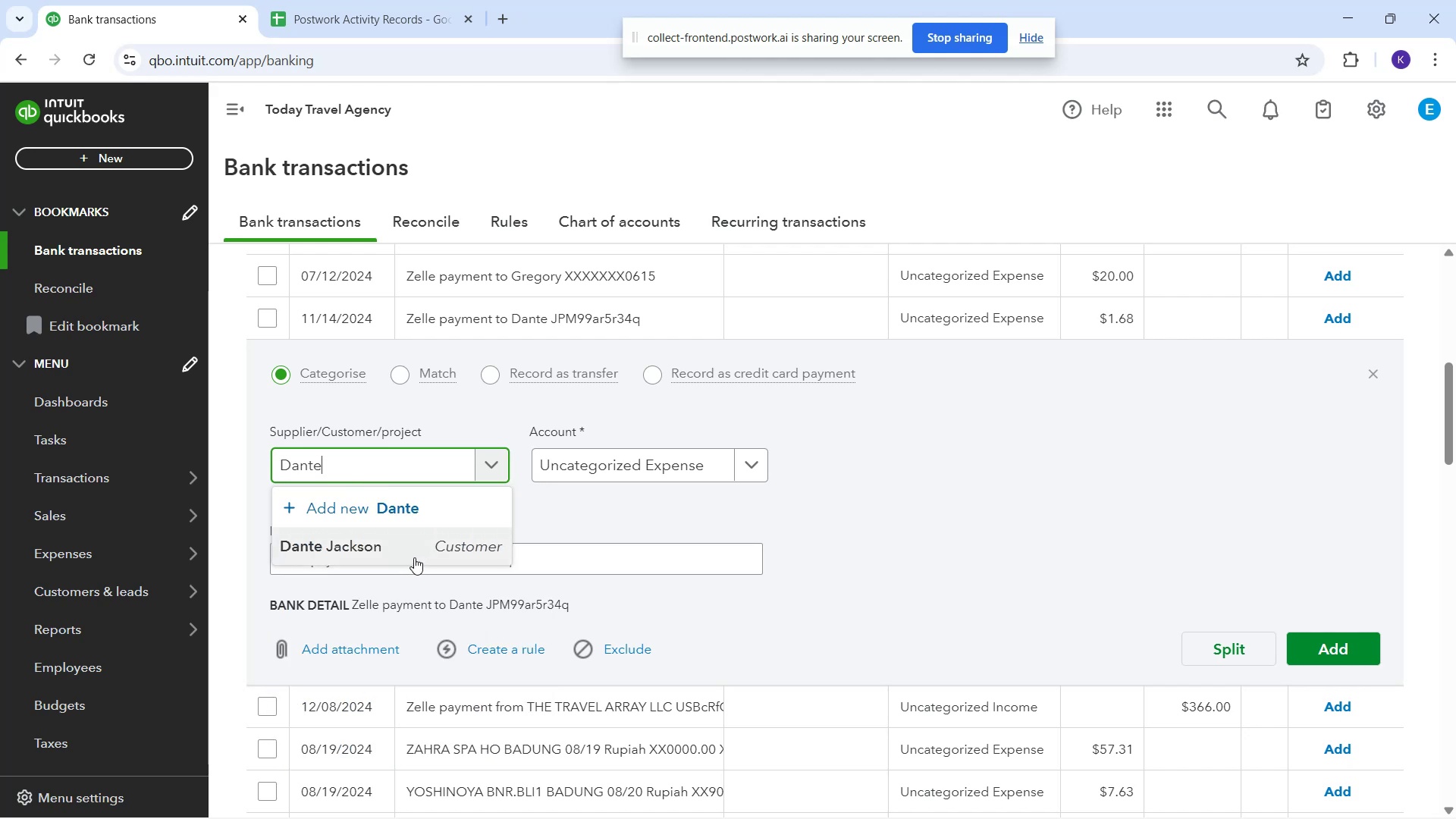 
wait(7.88)
 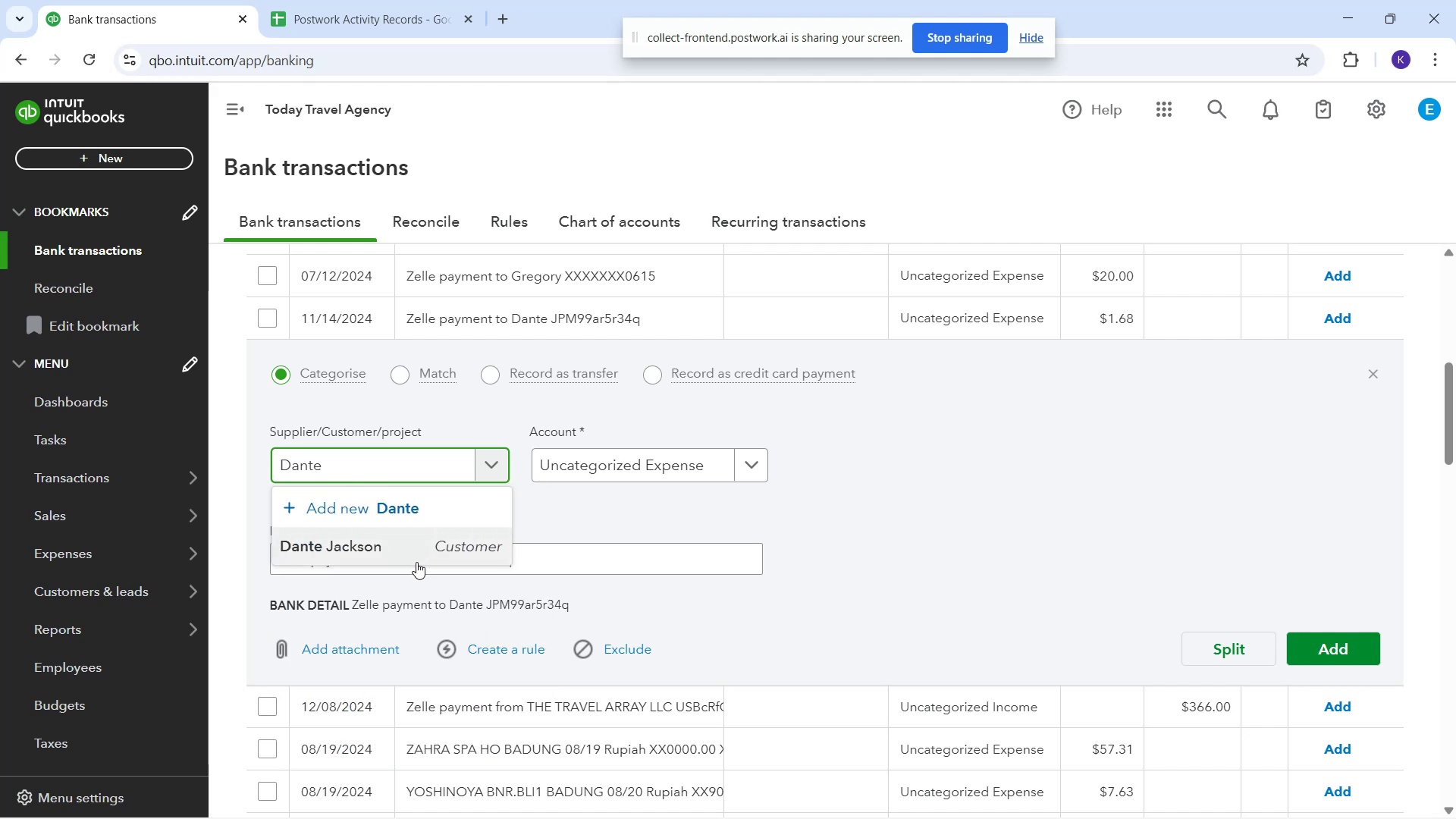 
left_click([406, 529])
 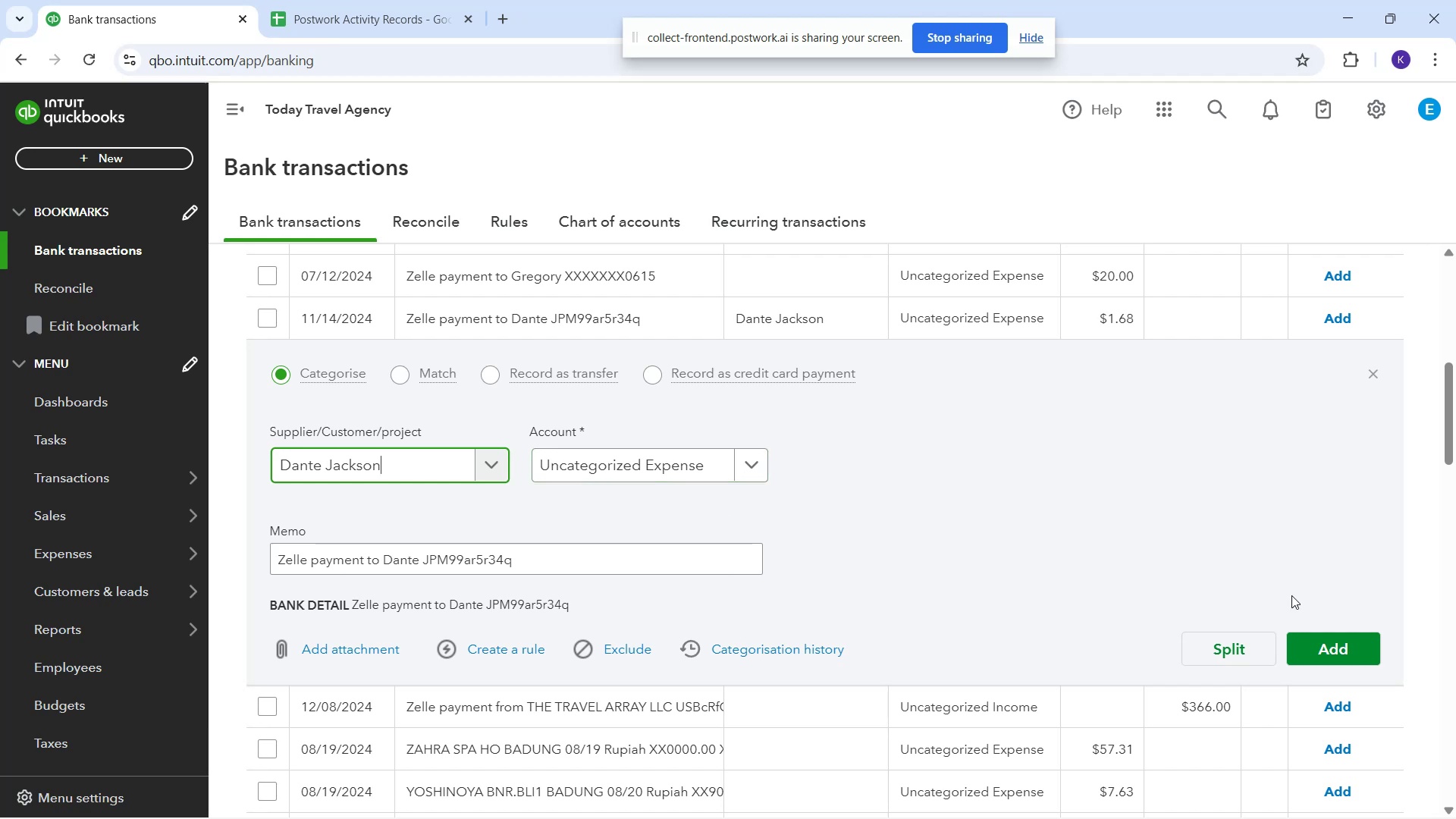 
left_click_drag(start_coordinate=[1355, 652], to_coordinate=[1351, 649])
 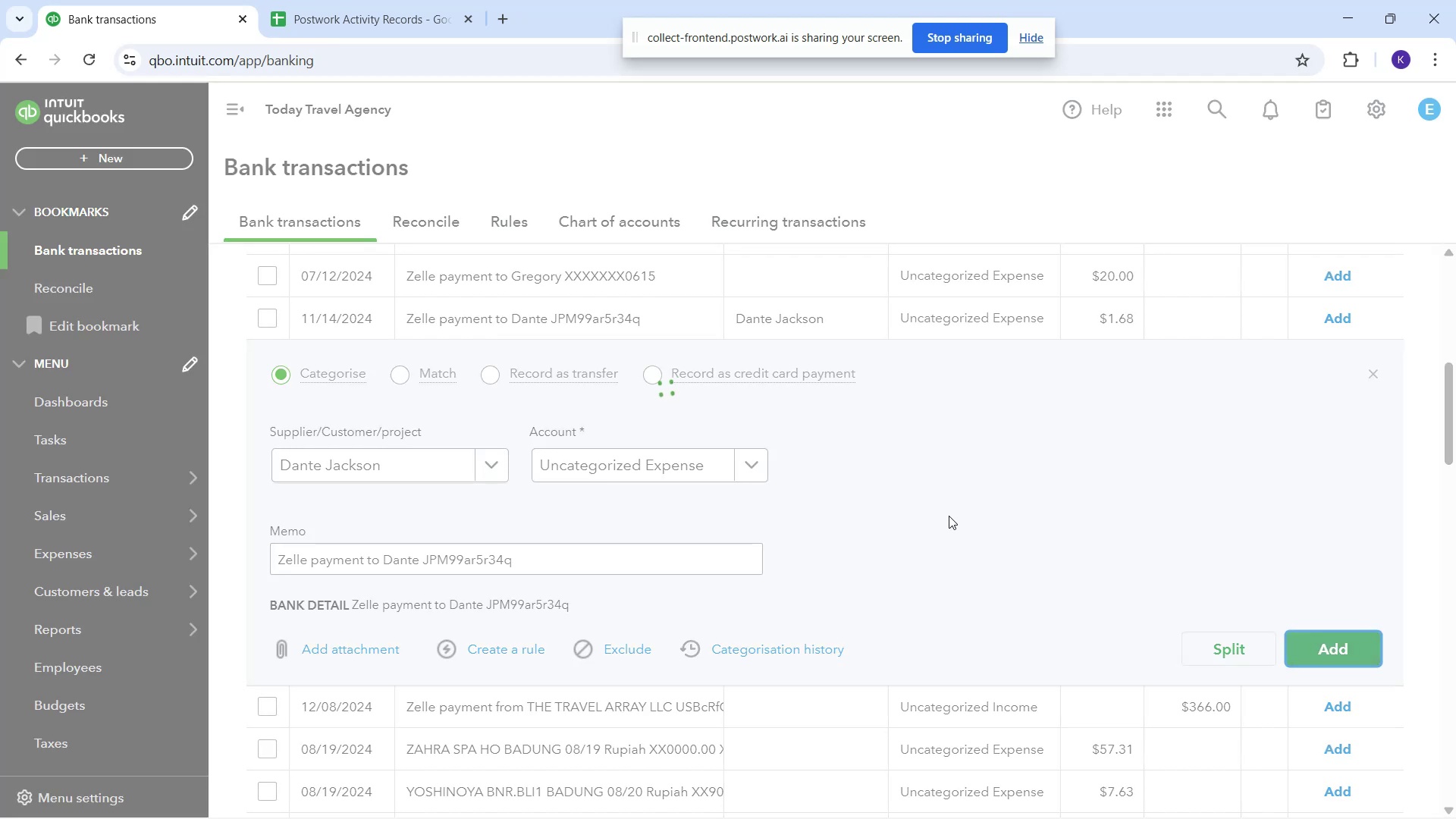 
scroll: coordinate [951, 512], scroll_direction: up, amount: 1.0
 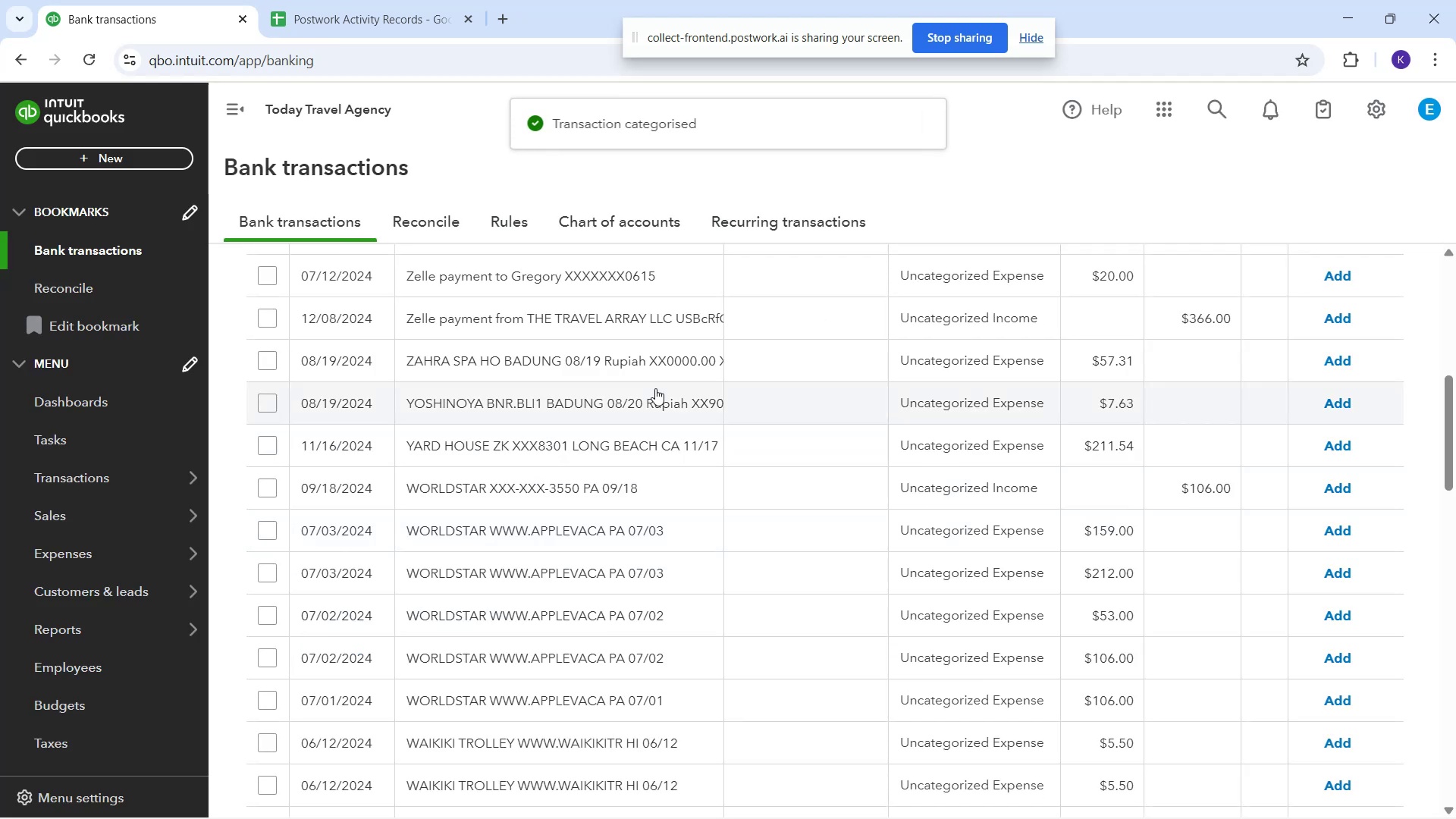 
left_click([525, 268])
 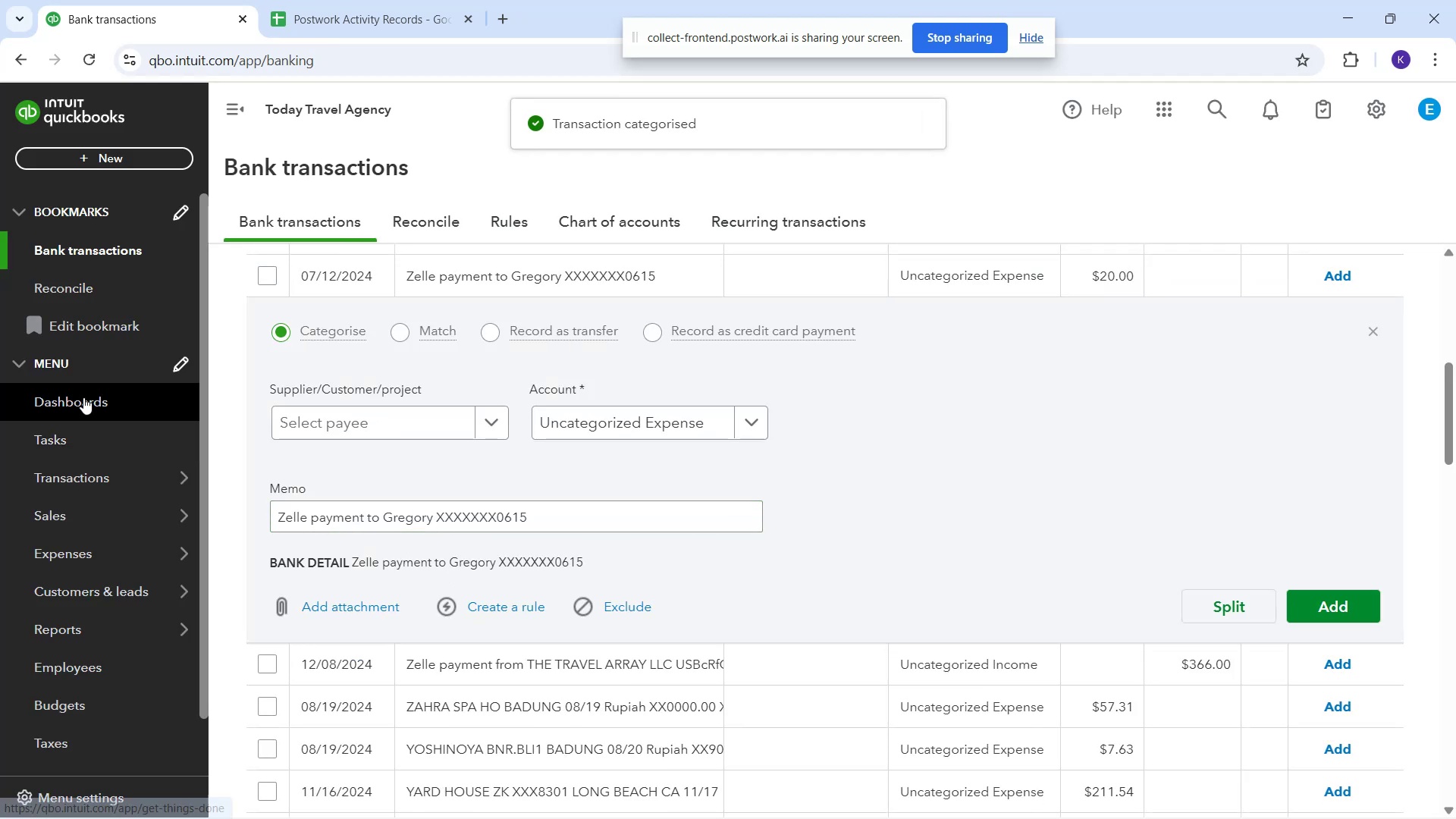 
left_click([348, 431])
 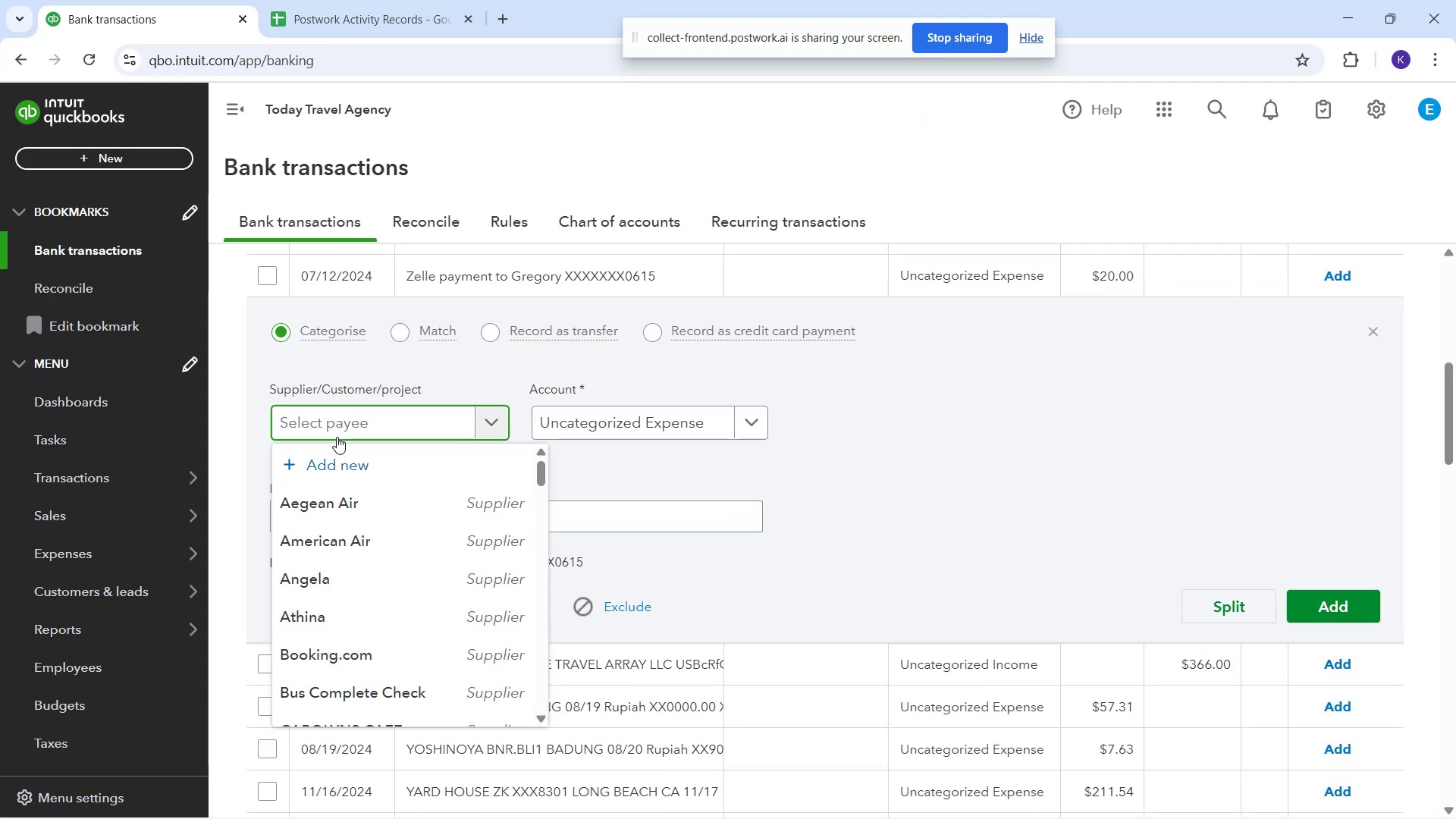 
type(Gregory)
 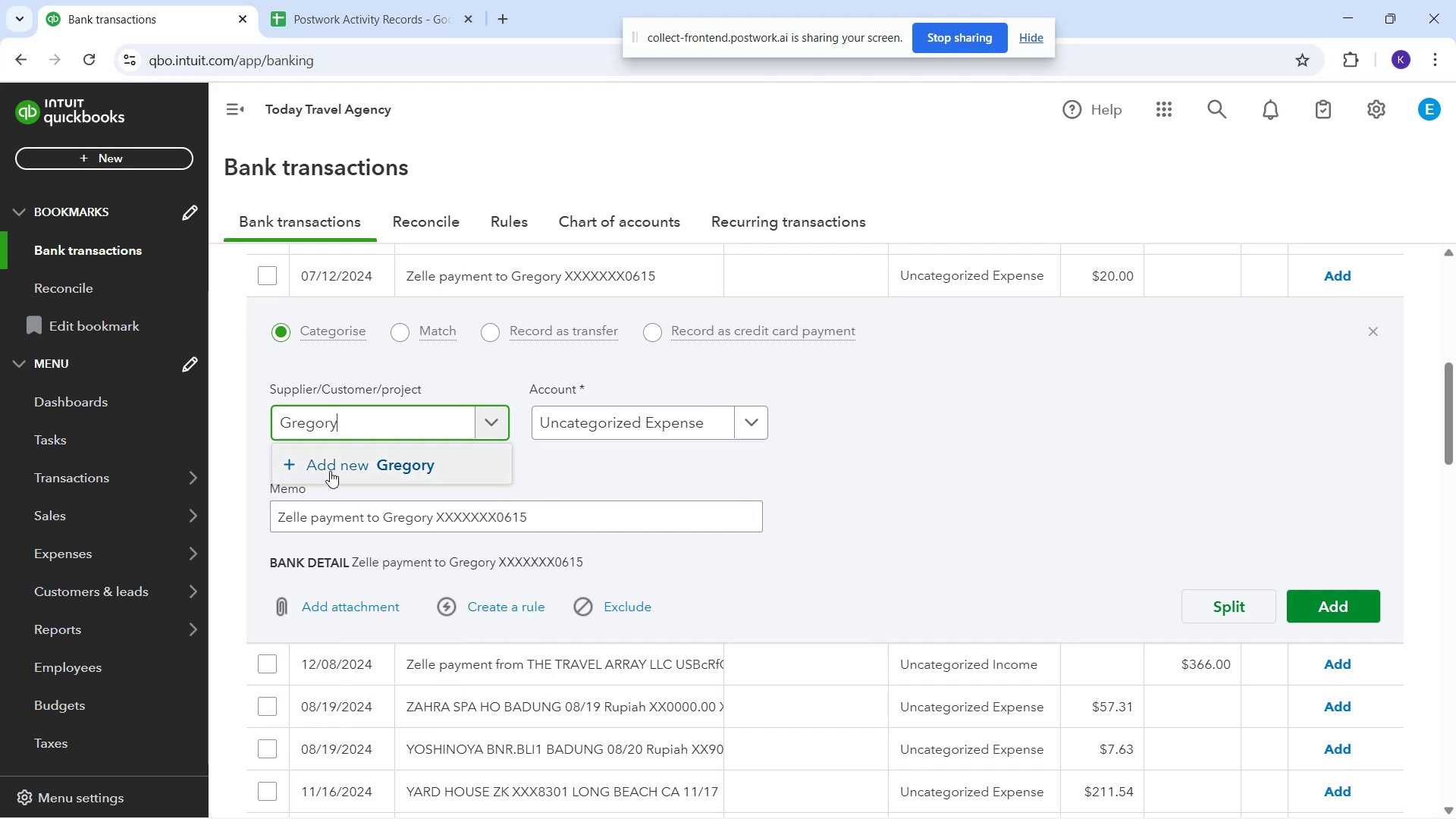 
left_click([318, 460])
 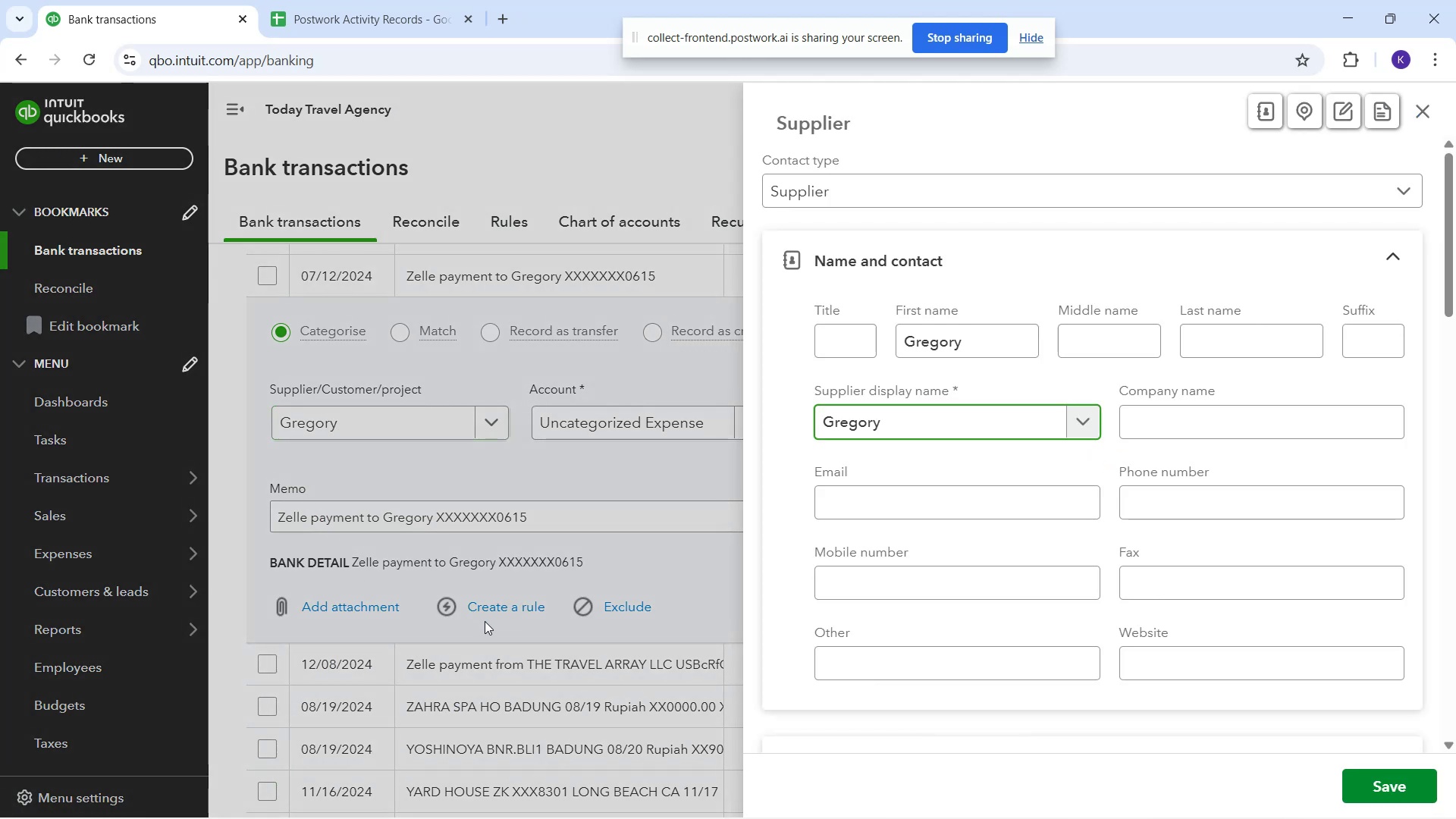 
wait(10.12)
 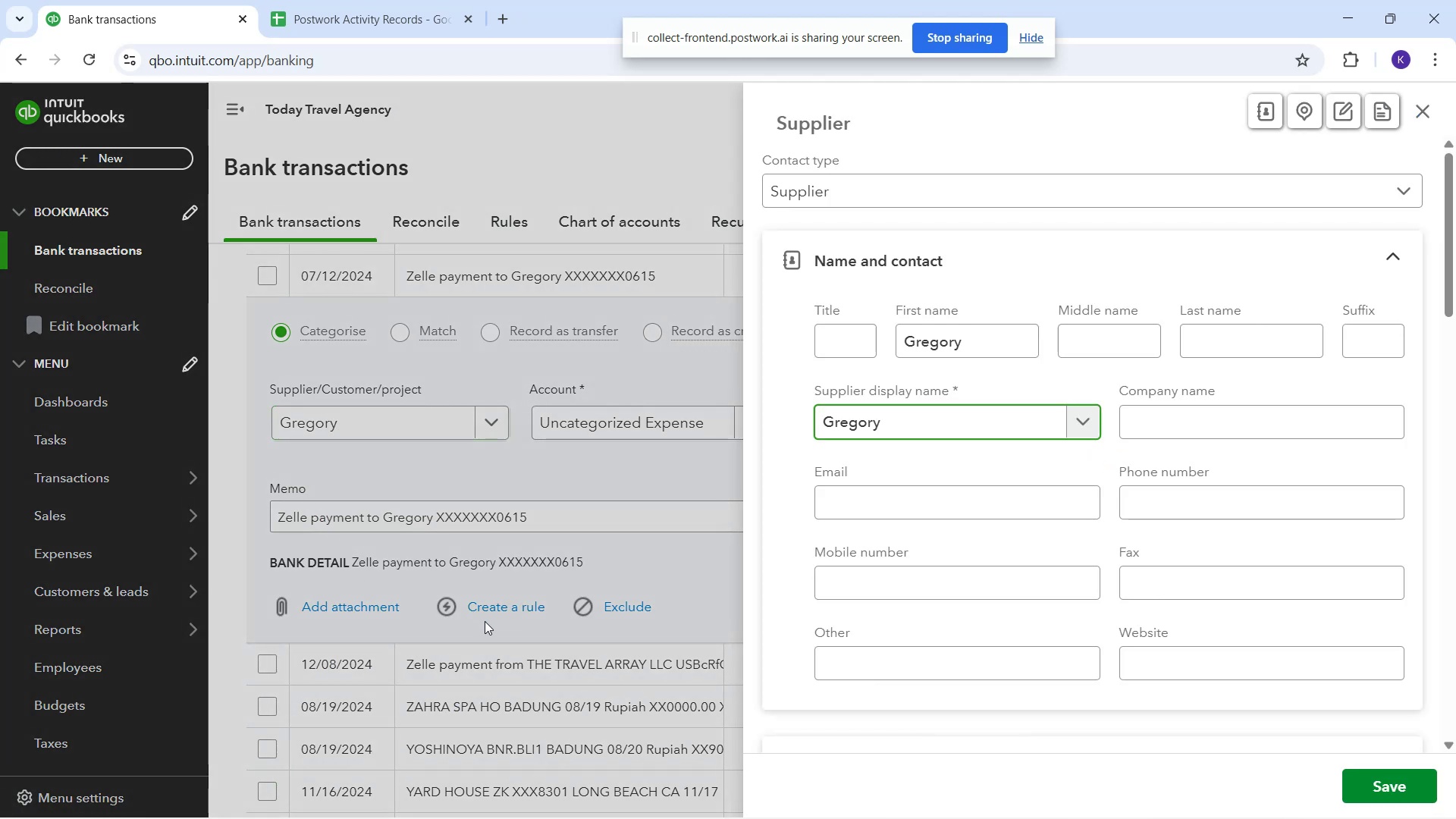 
left_click([1312, 620])
 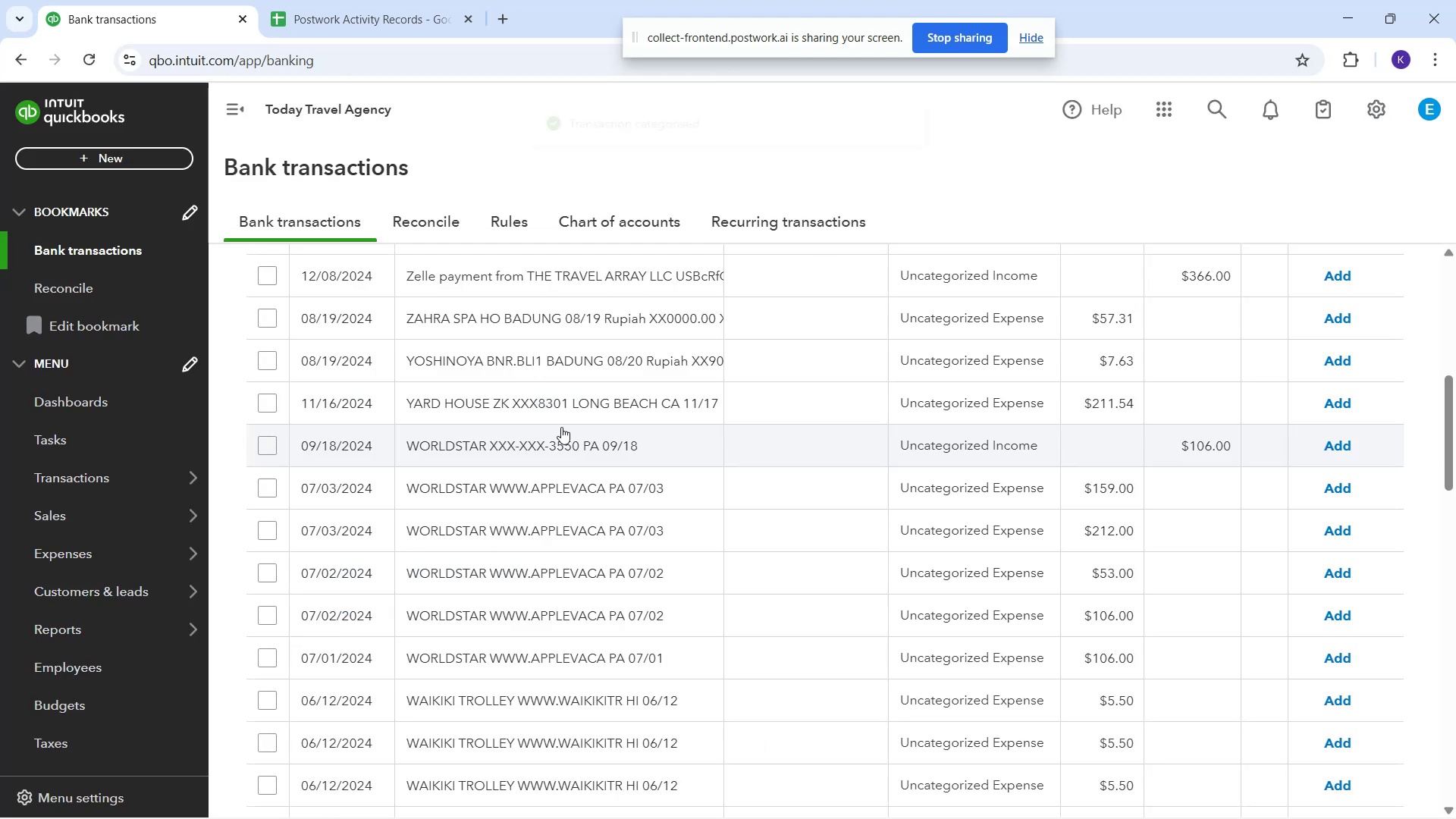 
scroll: coordinate [582, 425], scroll_direction: up, amount: 2.0
 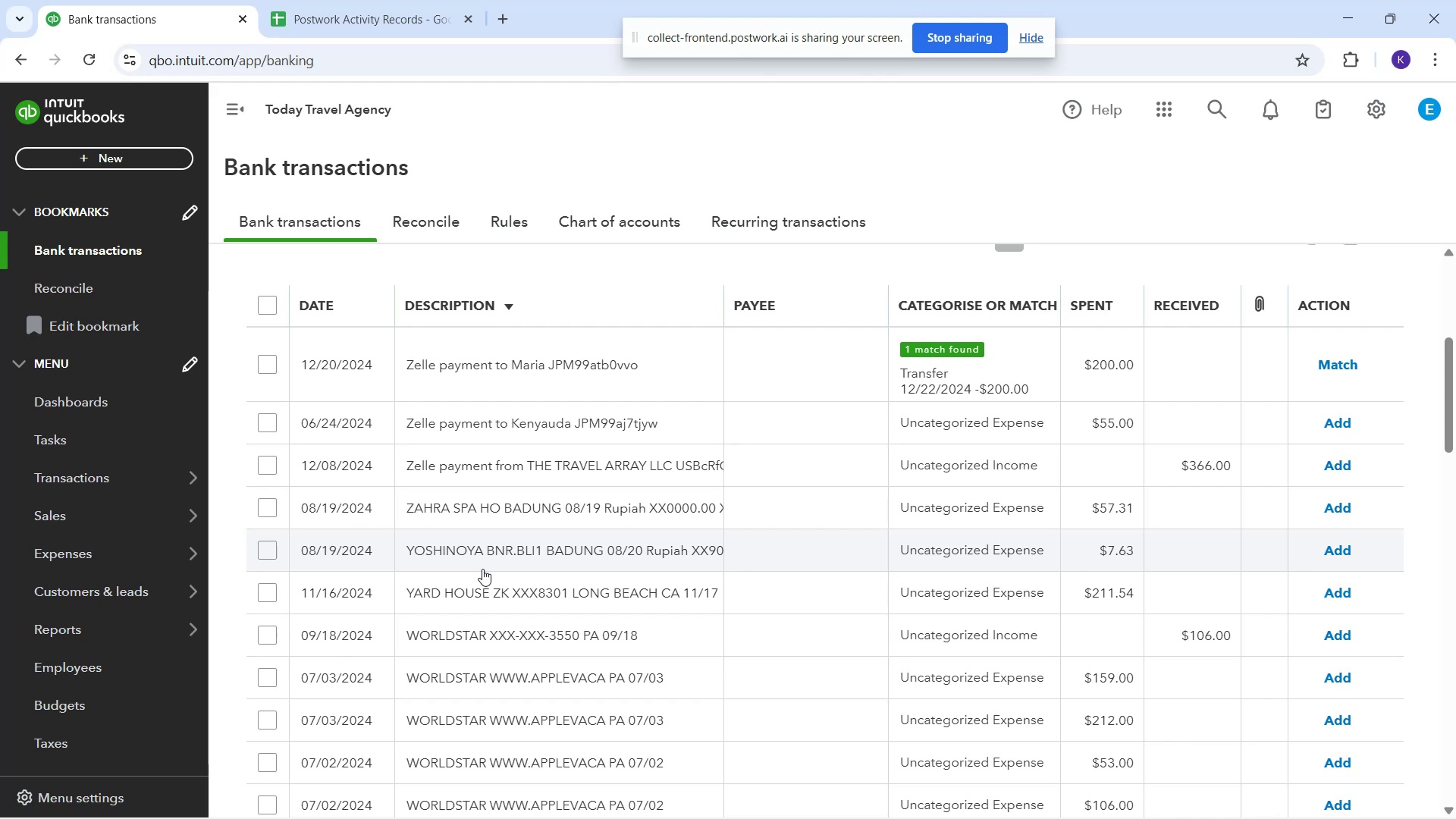 
wait(27.43)
 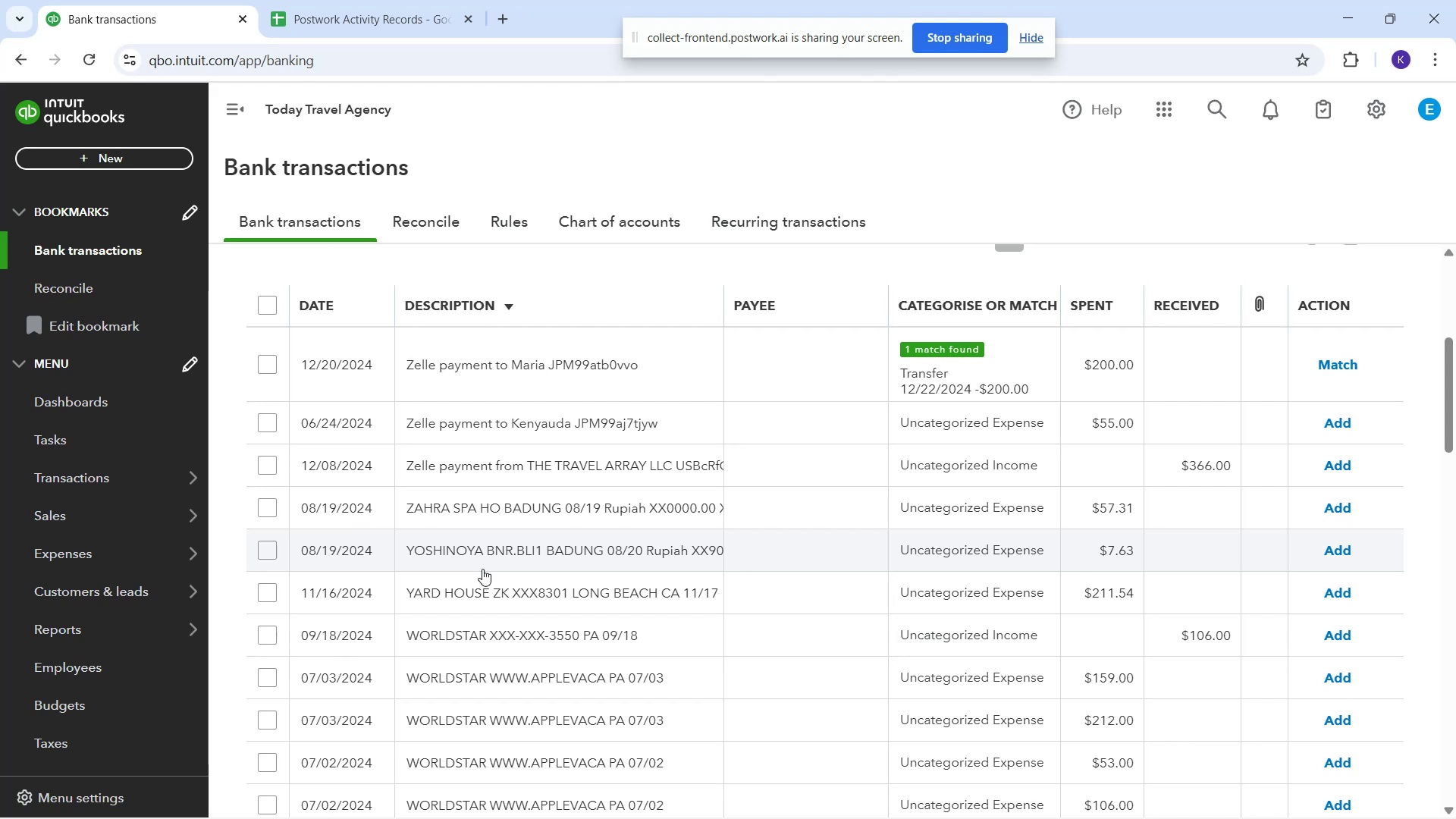 
left_click([664, 545])
 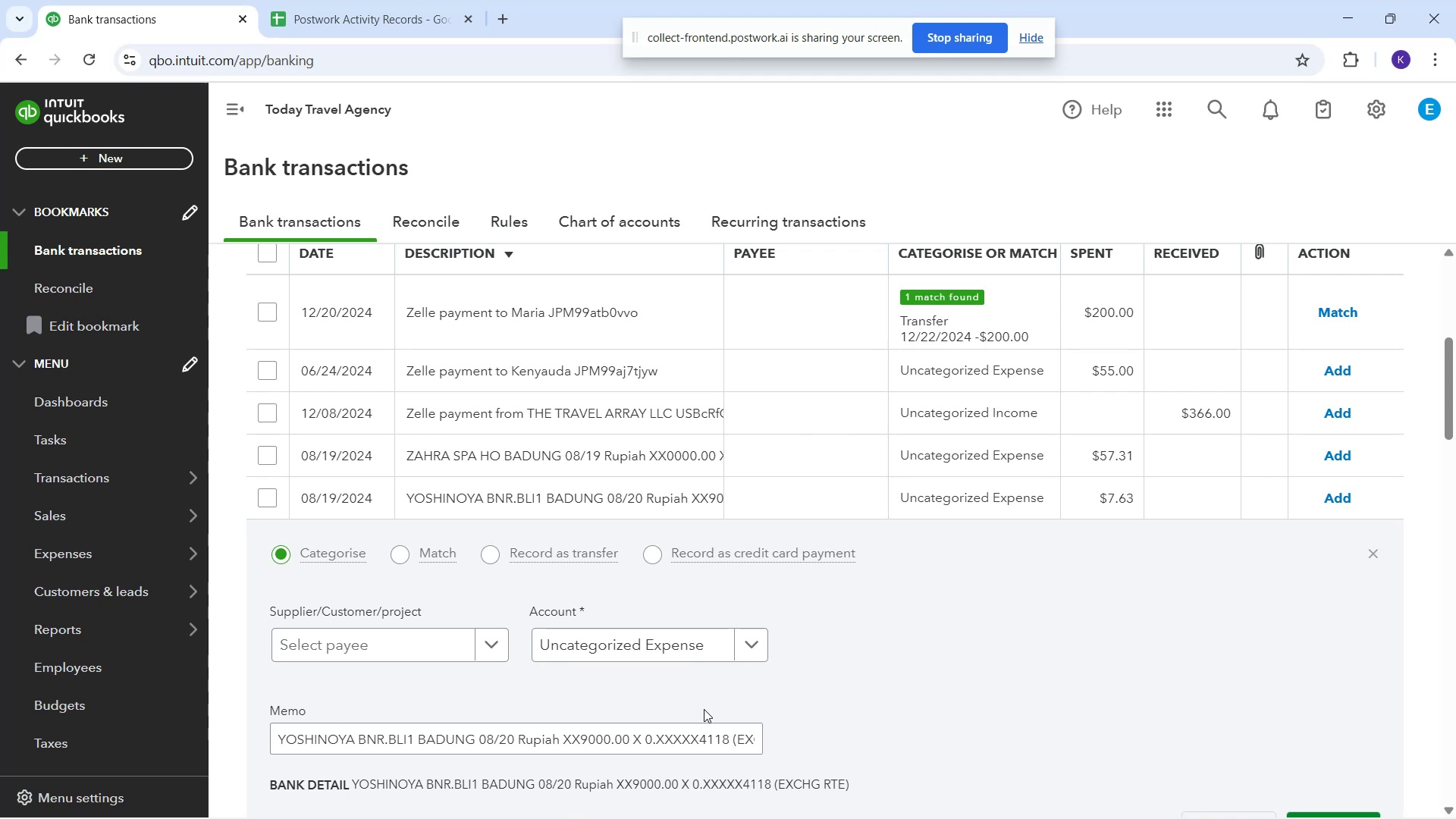 
wait(23.46)
 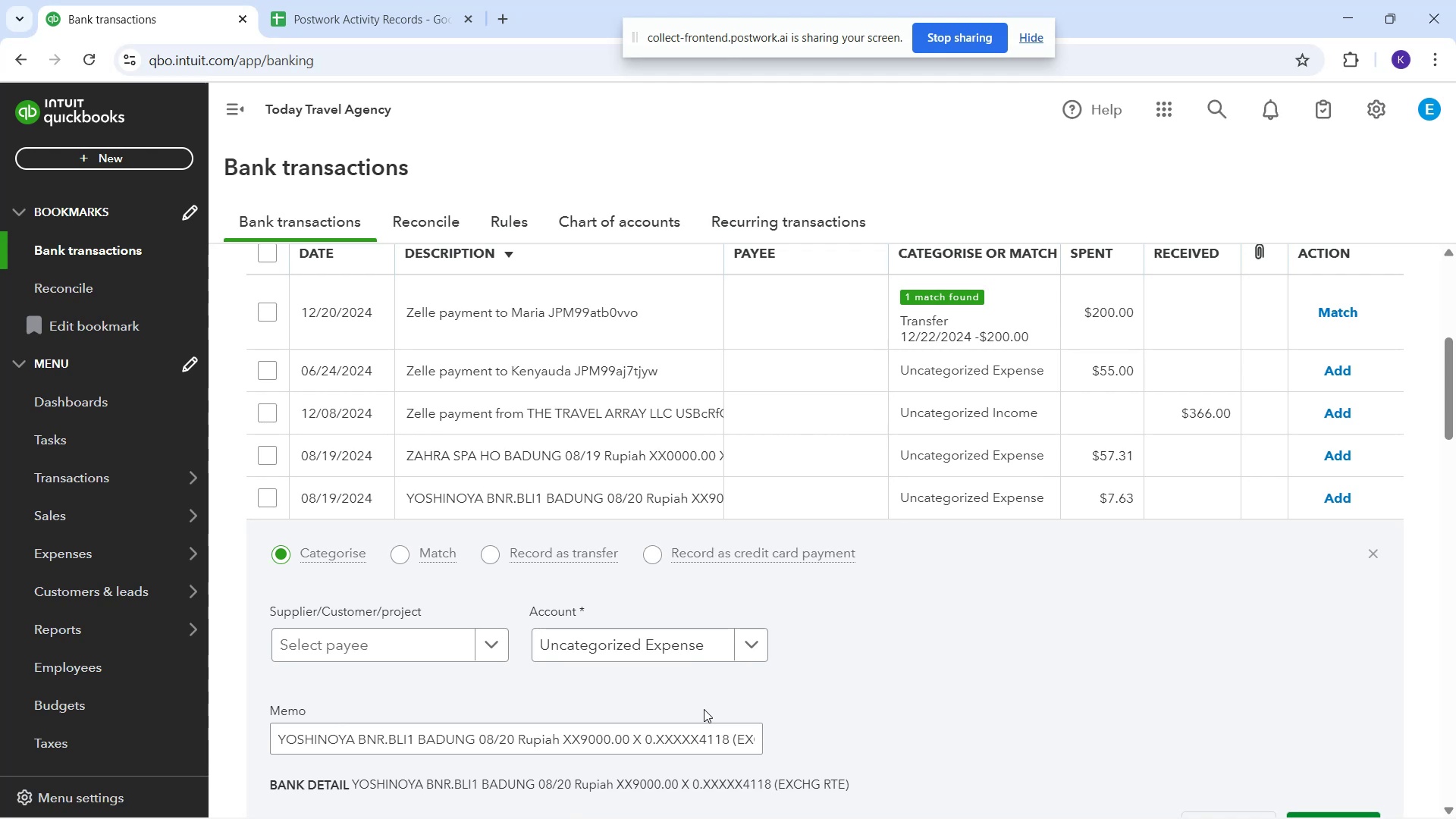 
key(Shift+Y)
 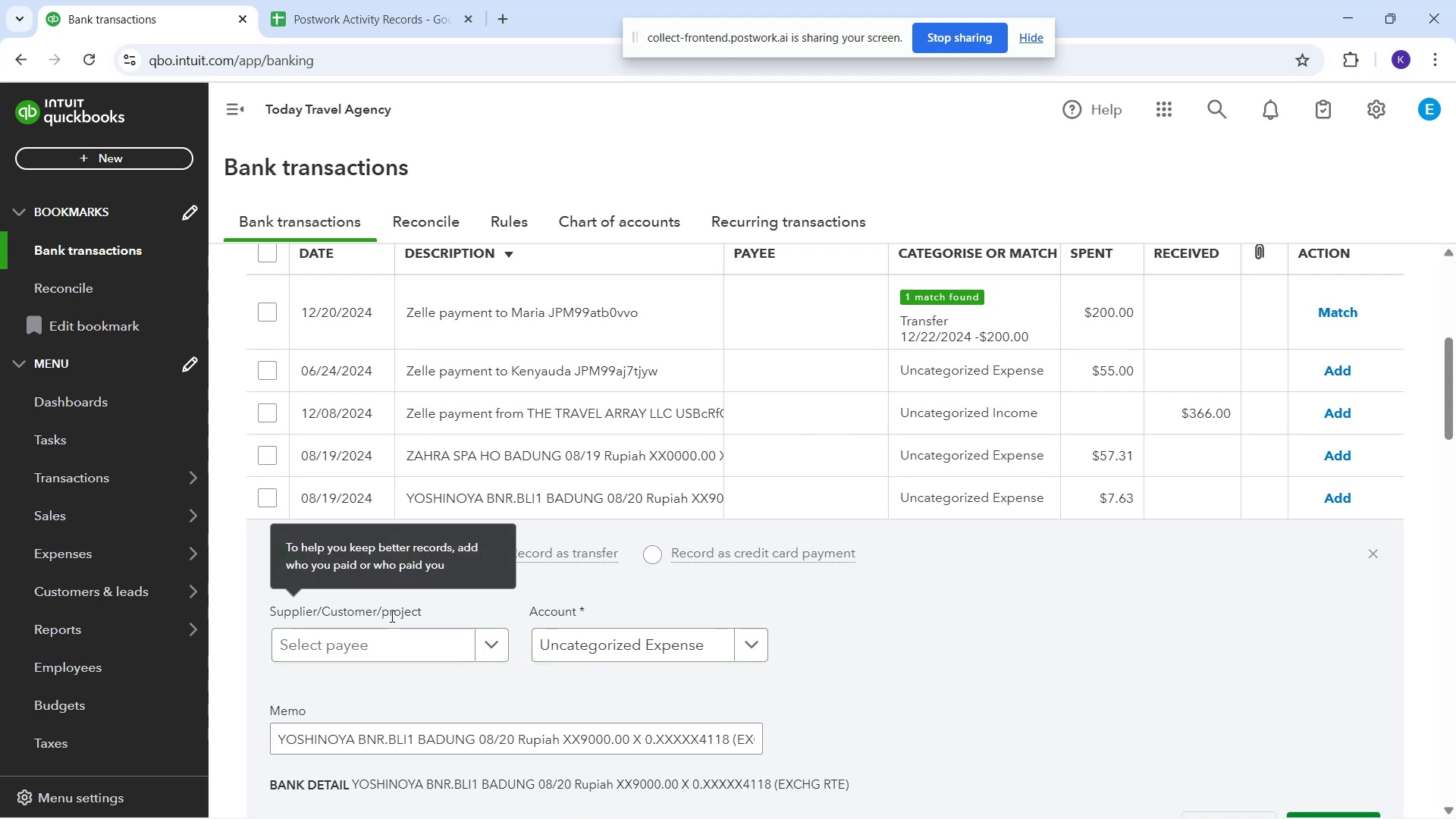 
double_click([410, 654])
 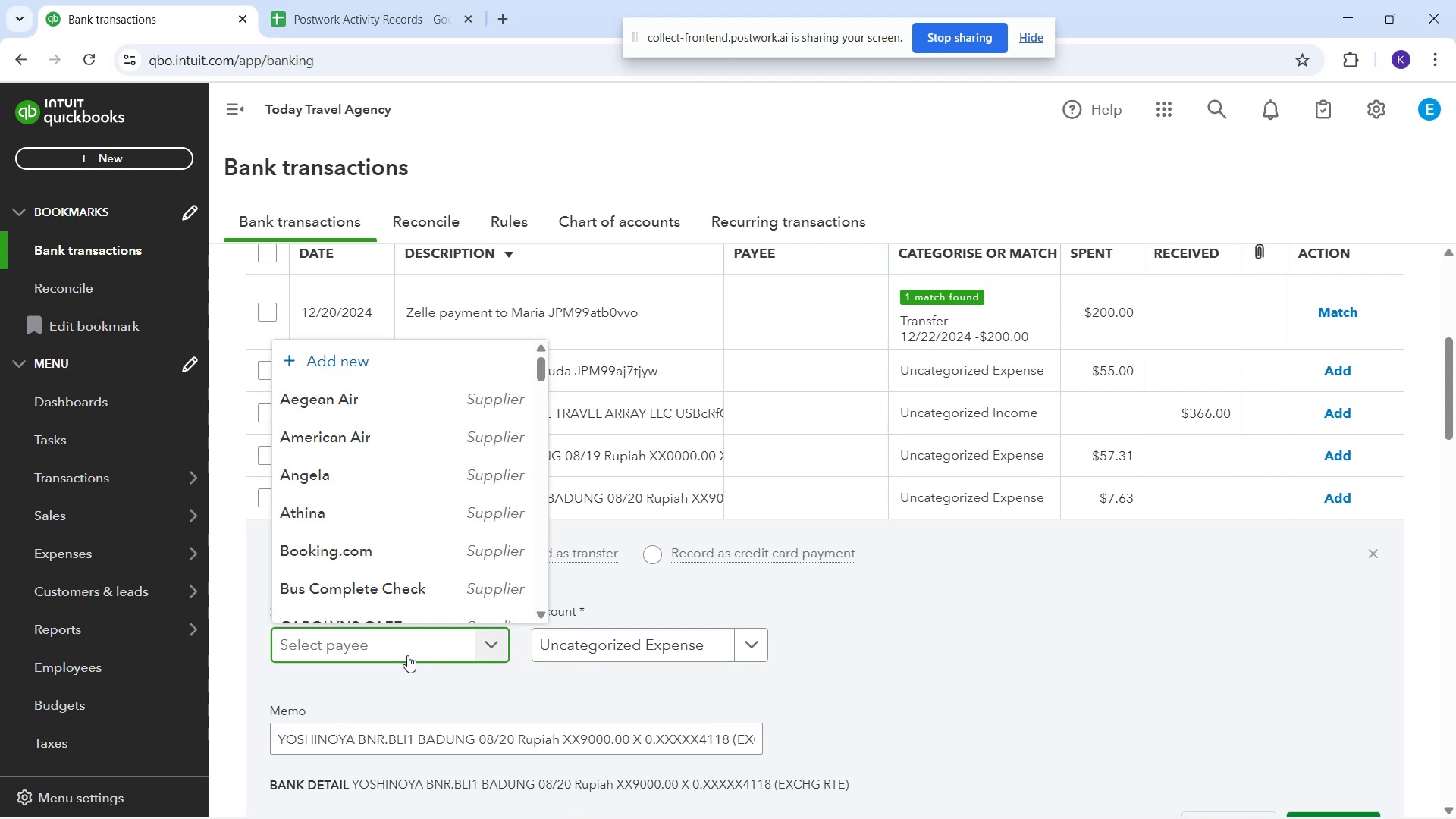 
type(Yashinoya)
 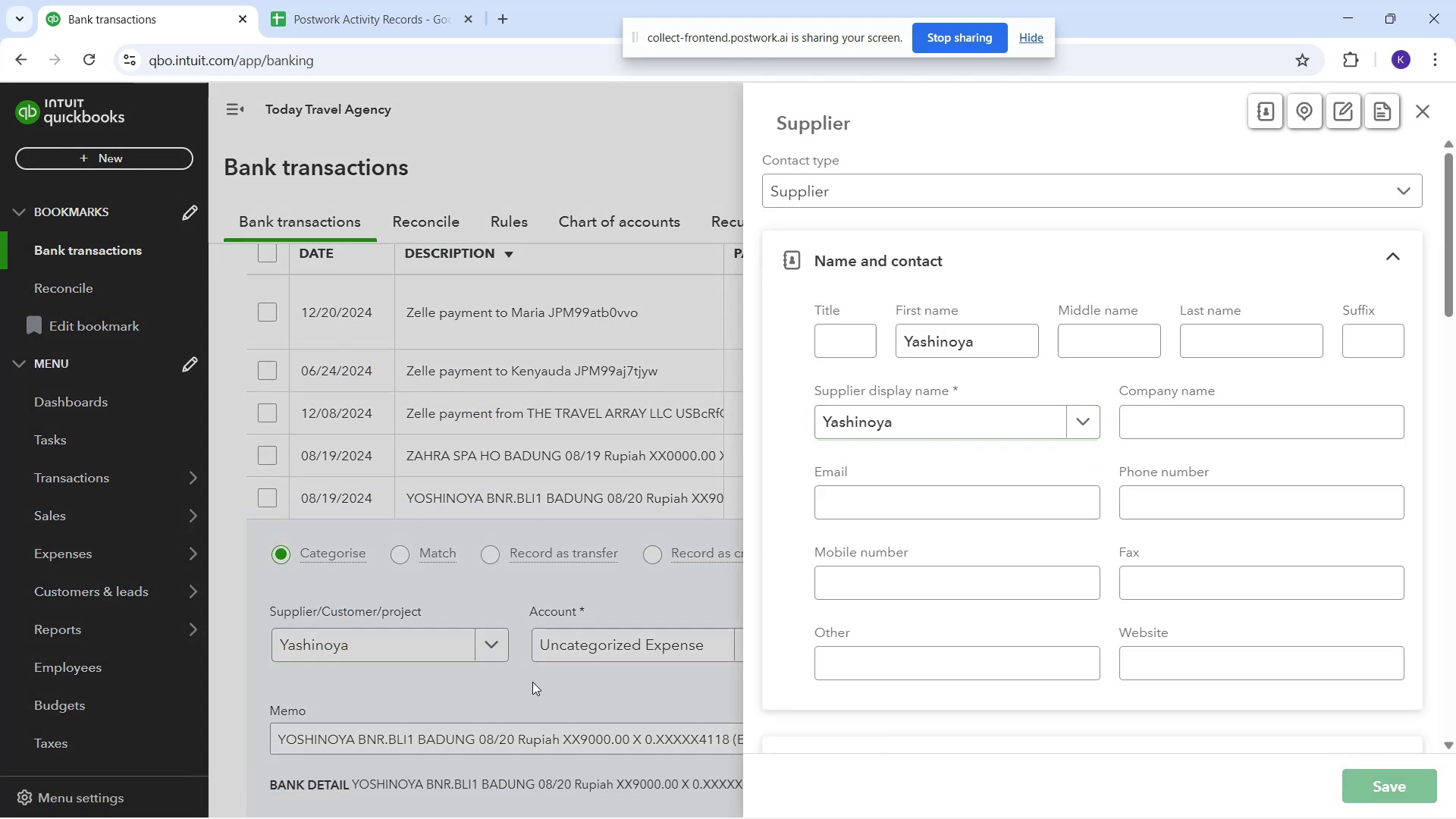 
wait(5.63)
 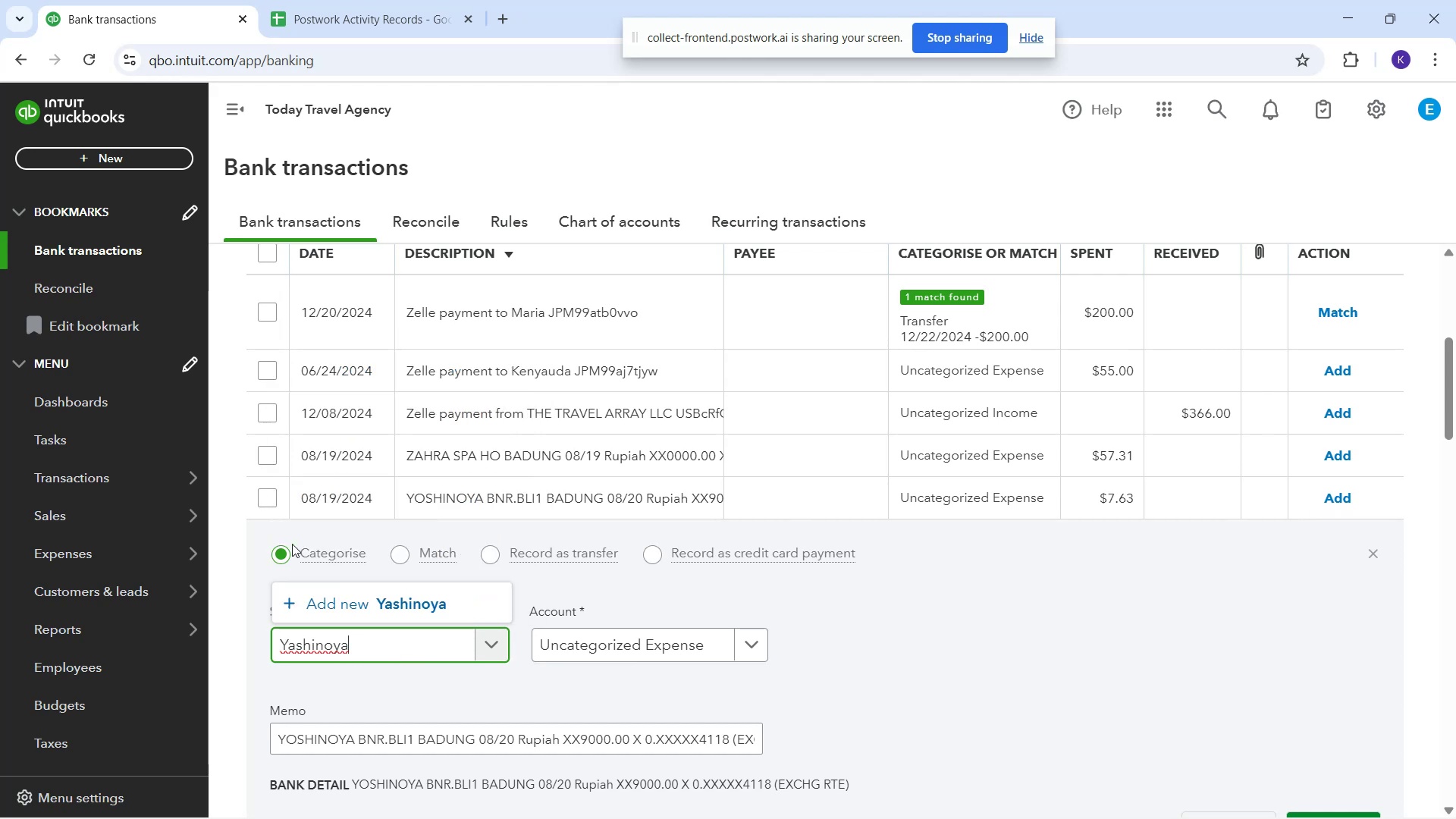 
left_click_drag(start_coordinate=[641, 643], to_coordinate=[422, 668])
 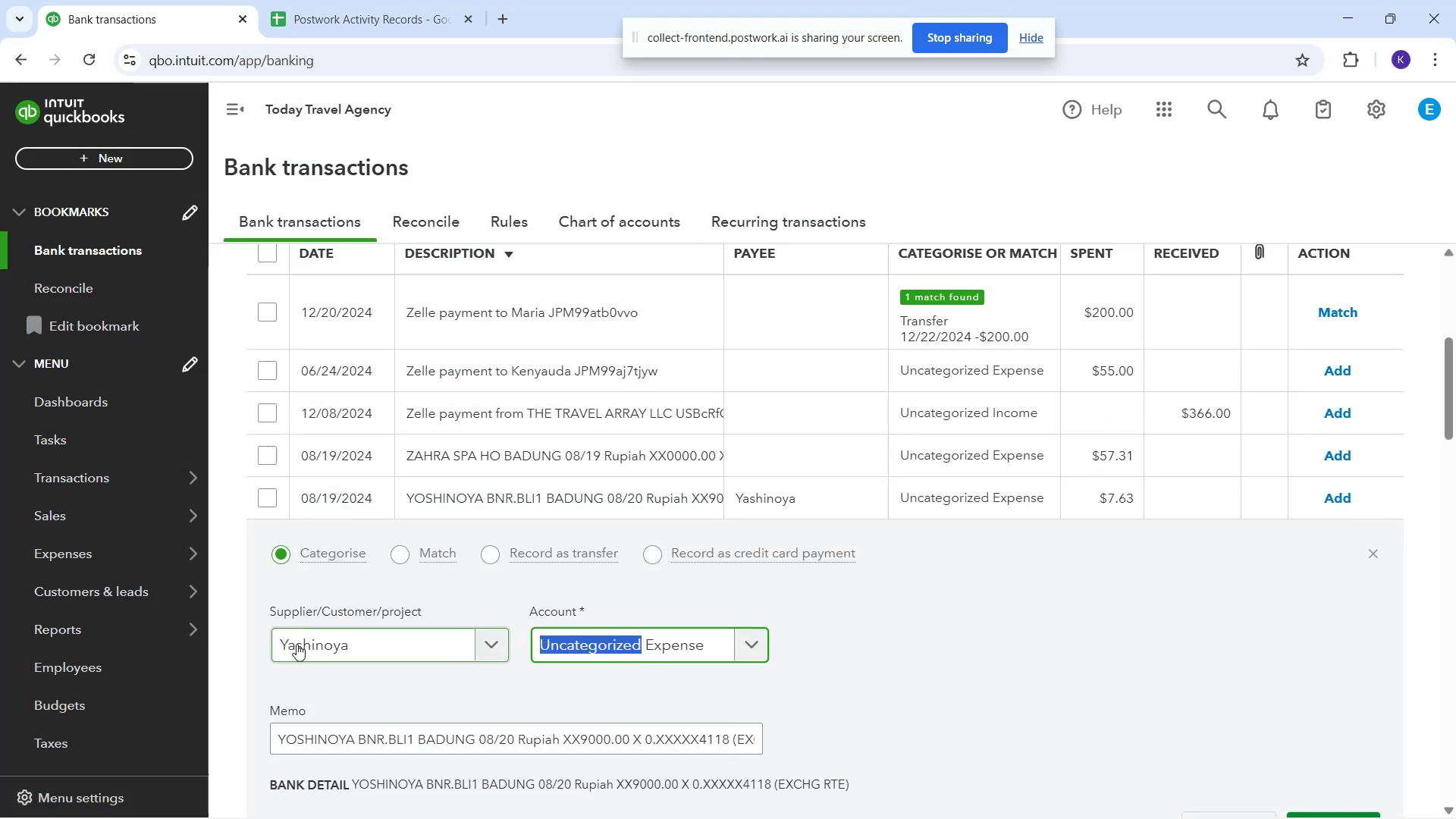 
left_click([297, 644])
 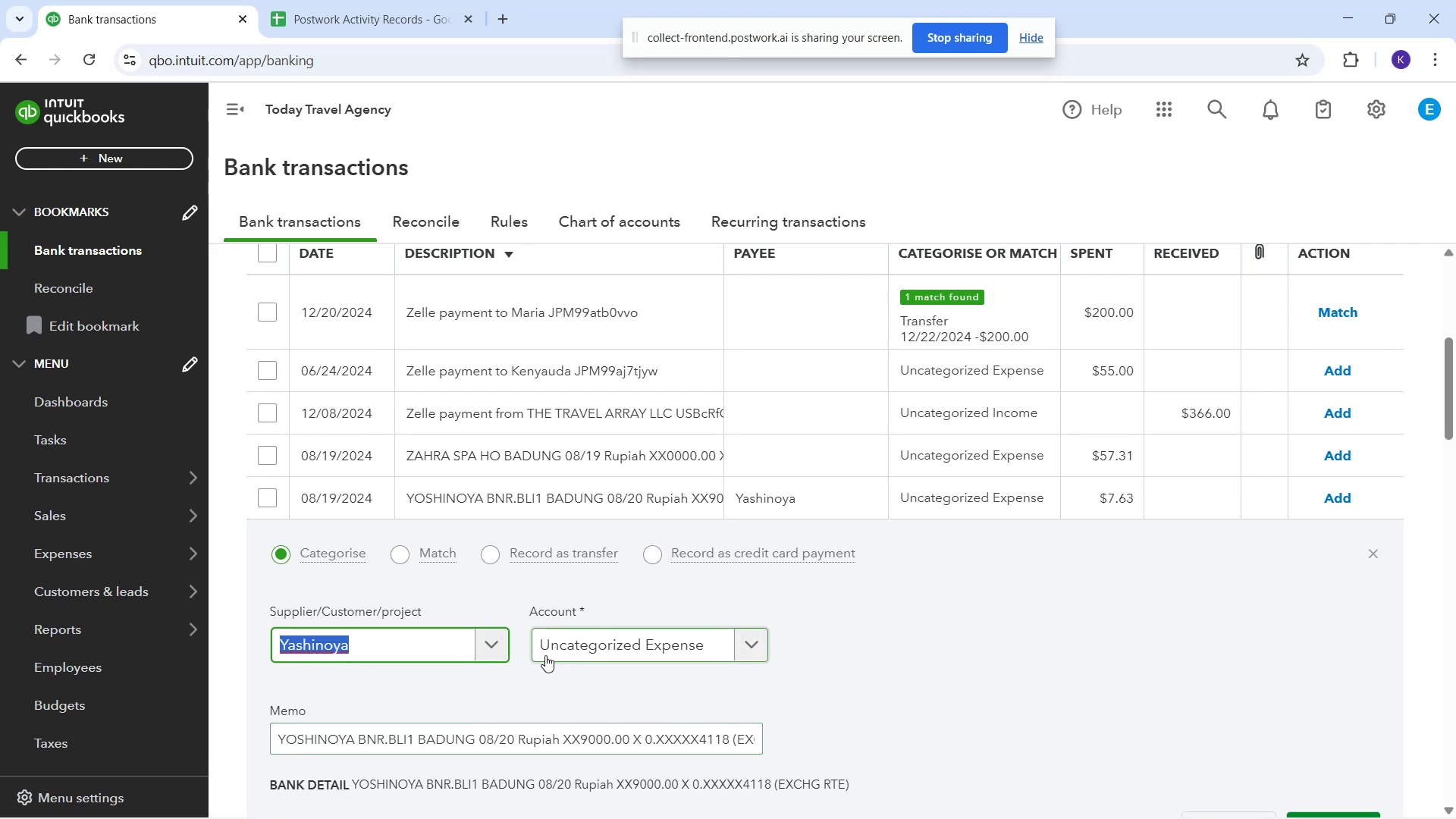 
left_click([554, 651])
 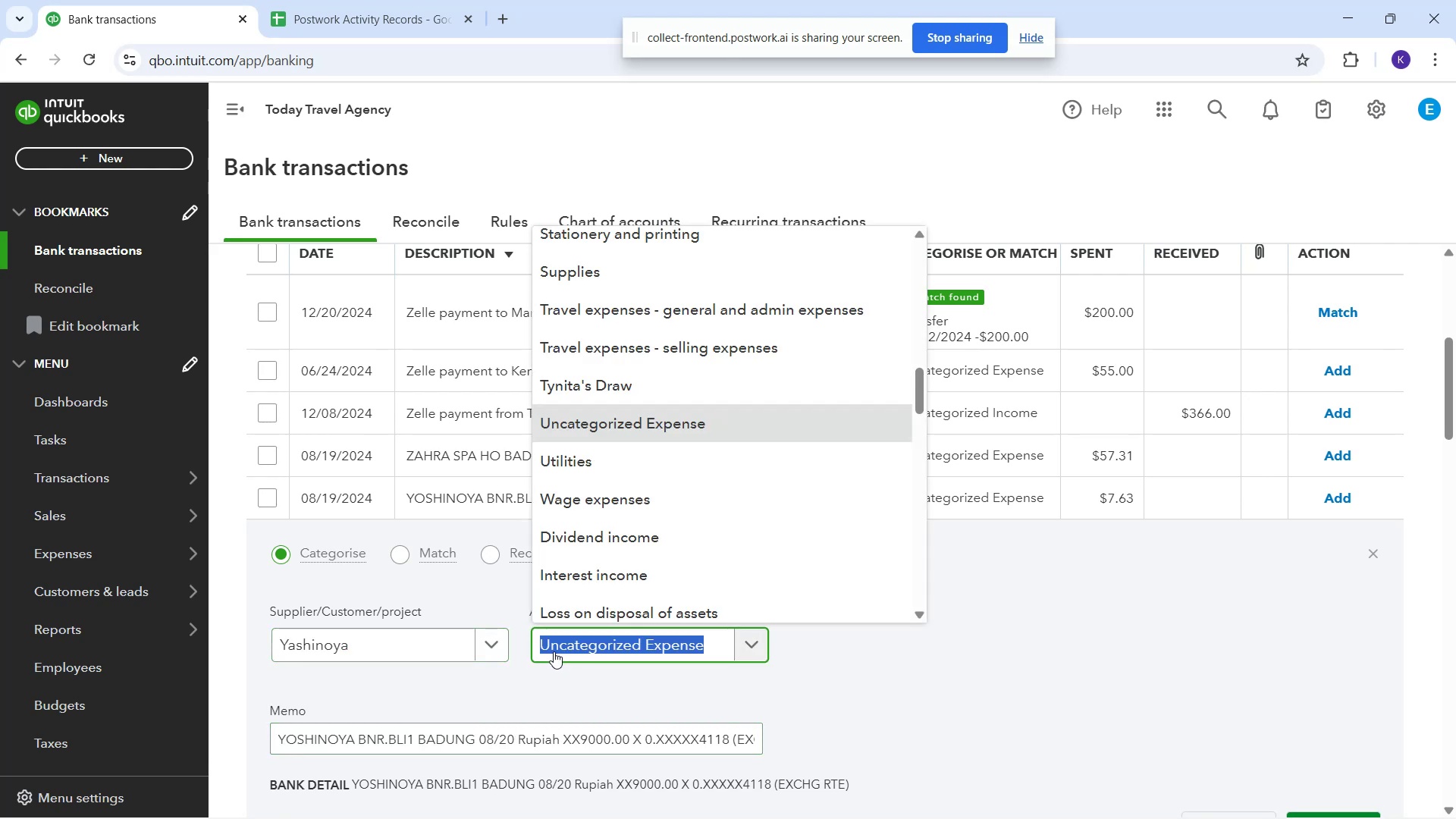 
type(mea)
 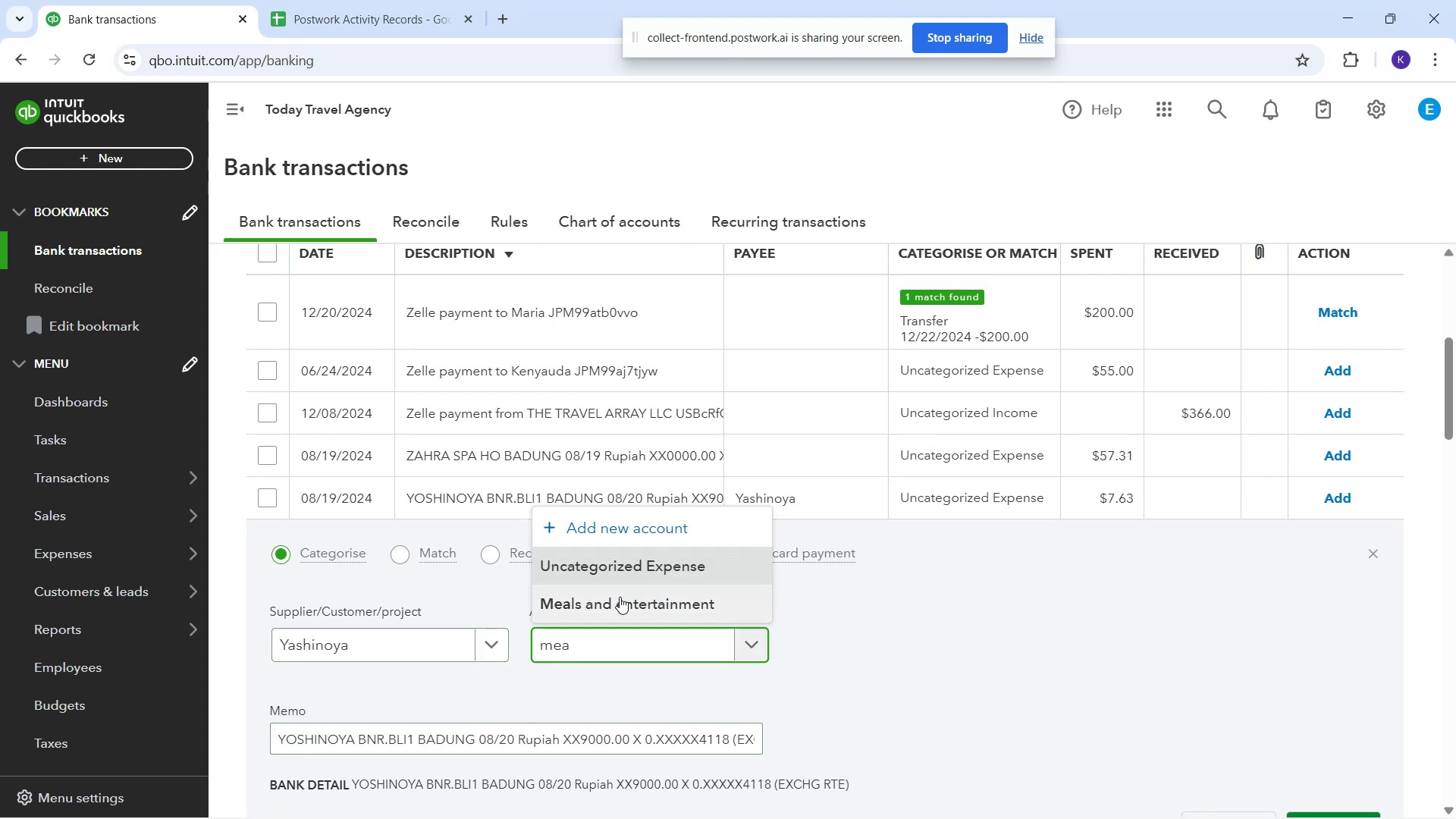 
left_click([620, 597])
 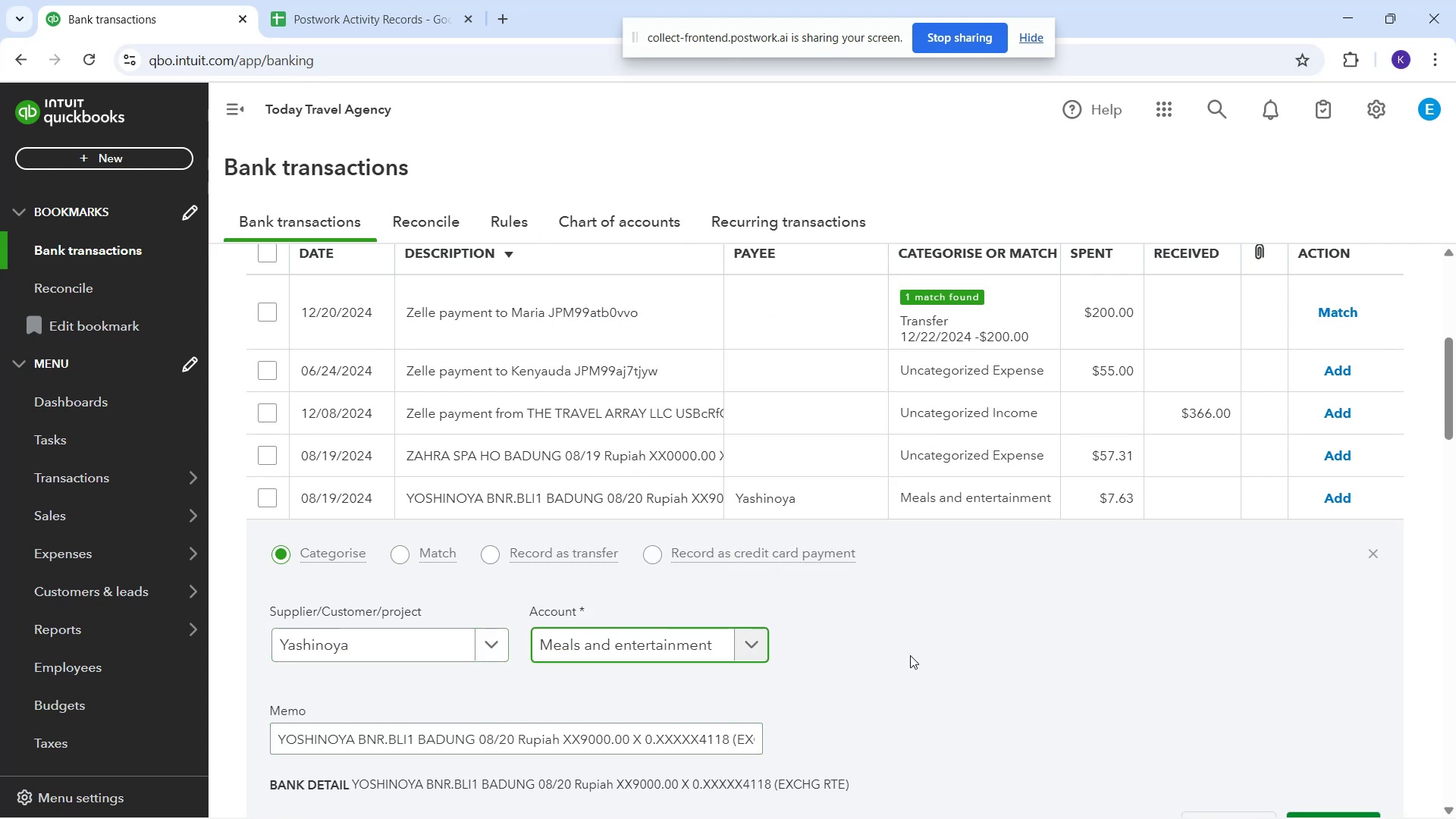 
scroll: coordinate [1064, 669], scroll_direction: down, amount: 1.0
 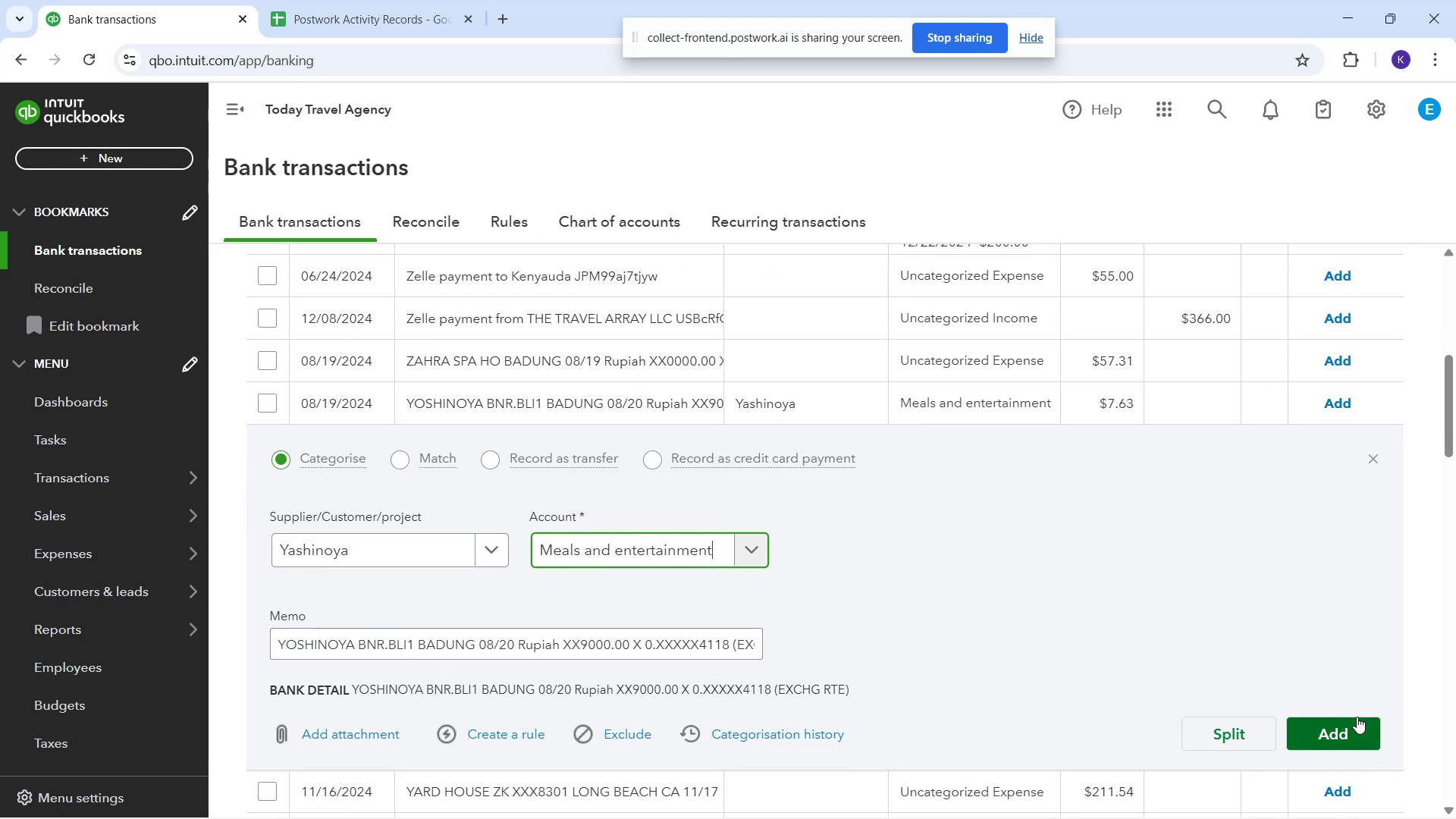 
left_click([1357, 717])
 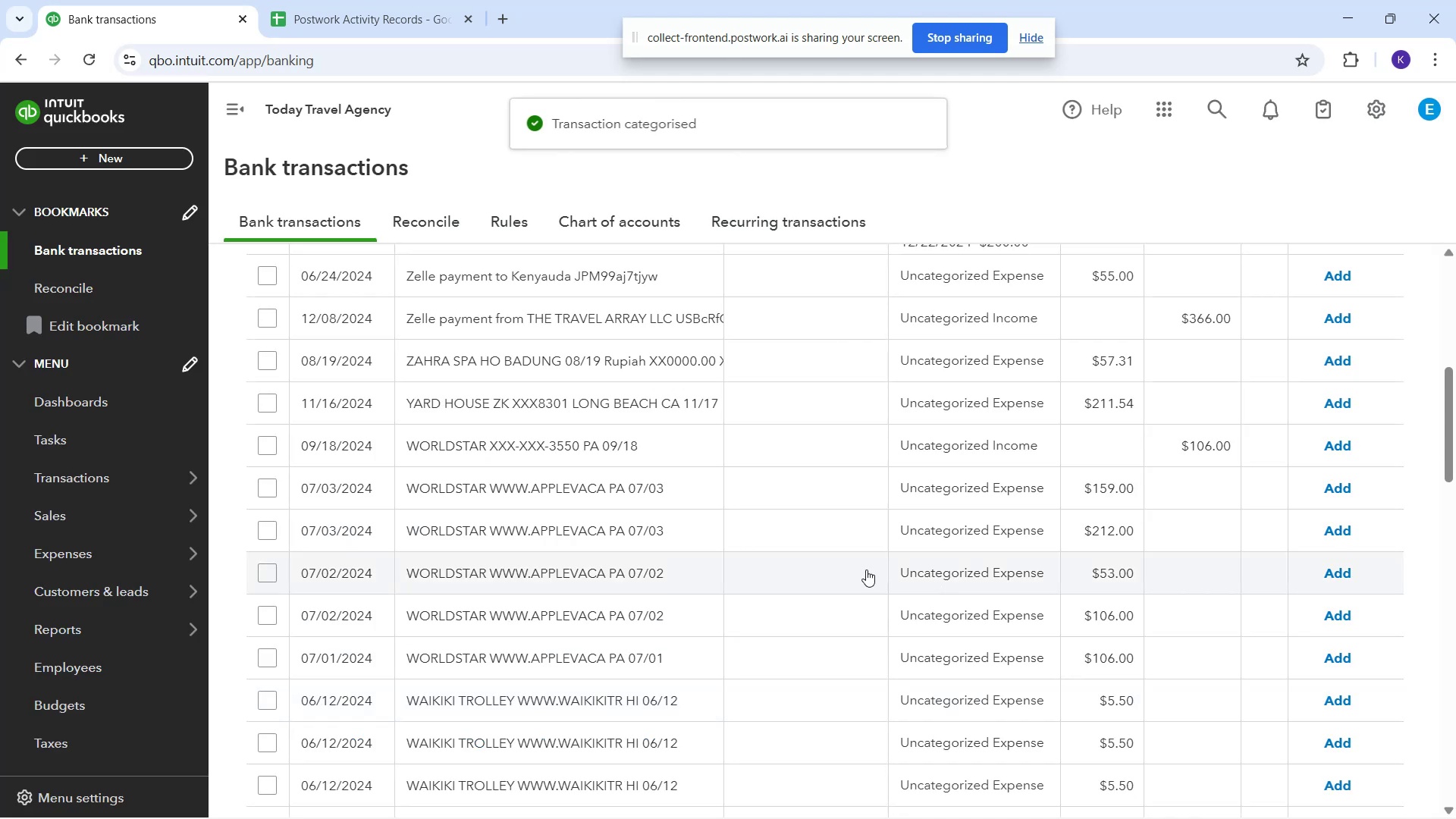 
scroll: coordinate [830, 602], scroll_direction: up, amount: 1.0
 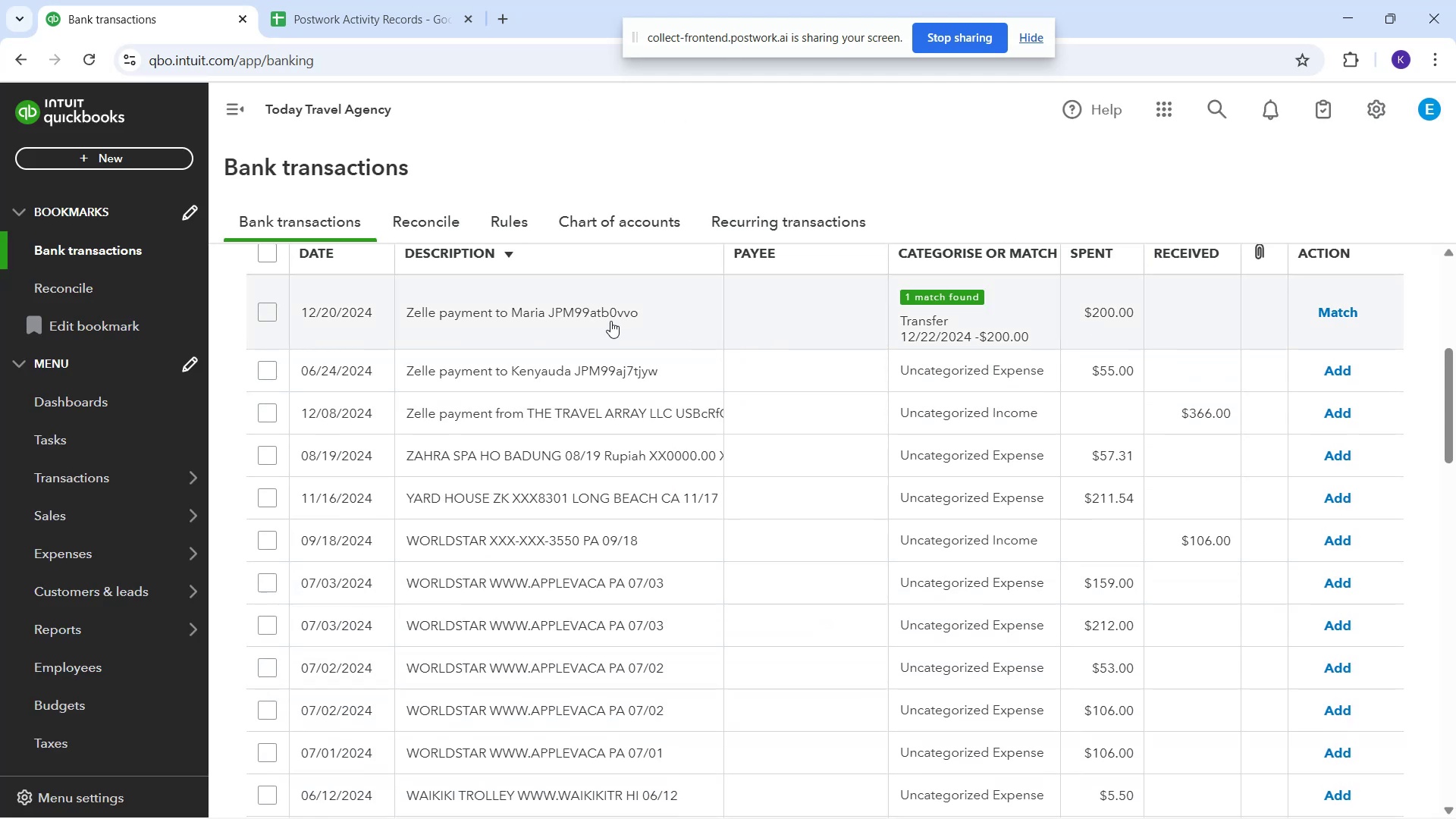 
left_click([582, 328])
 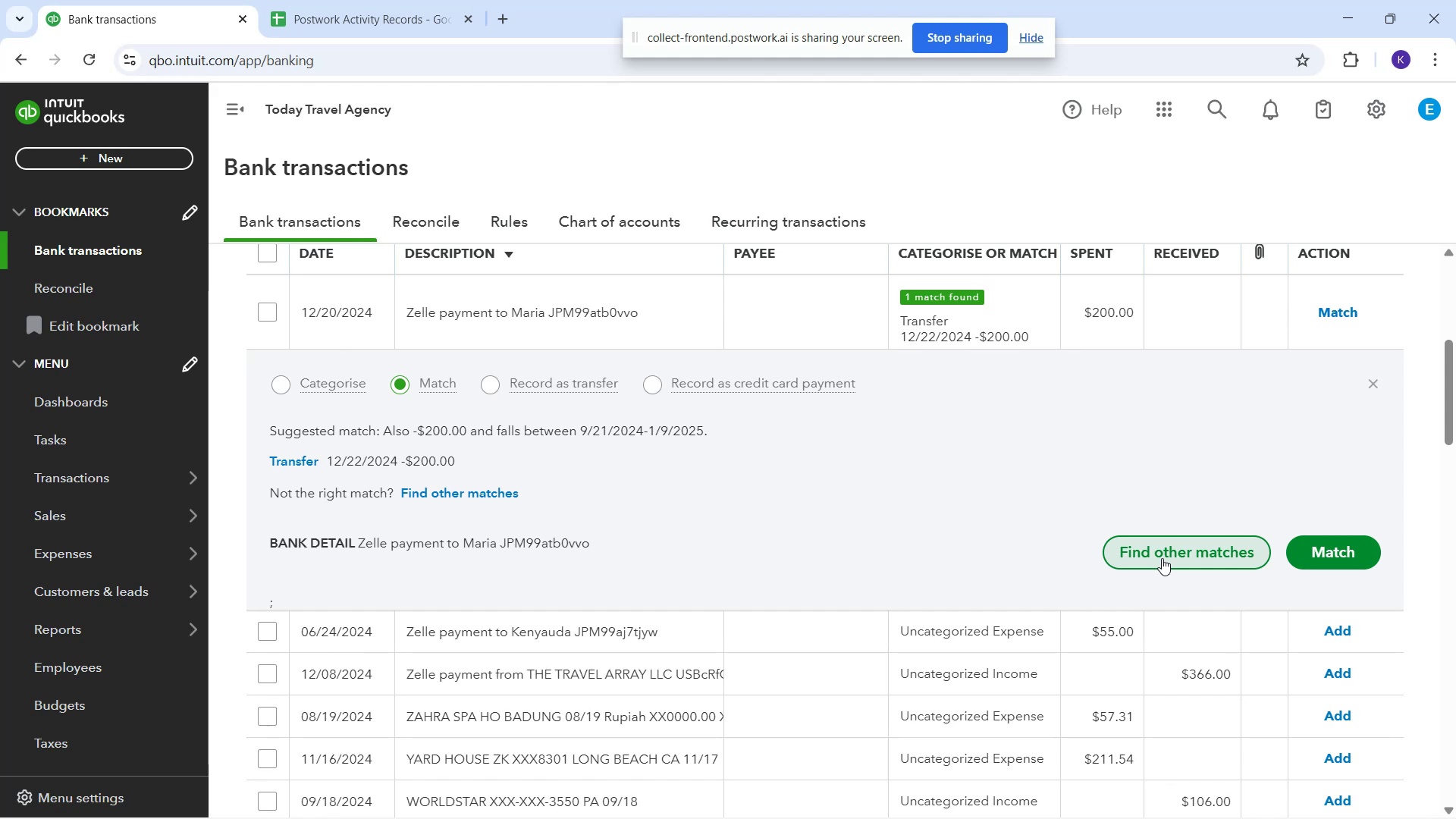 
wait(5.63)
 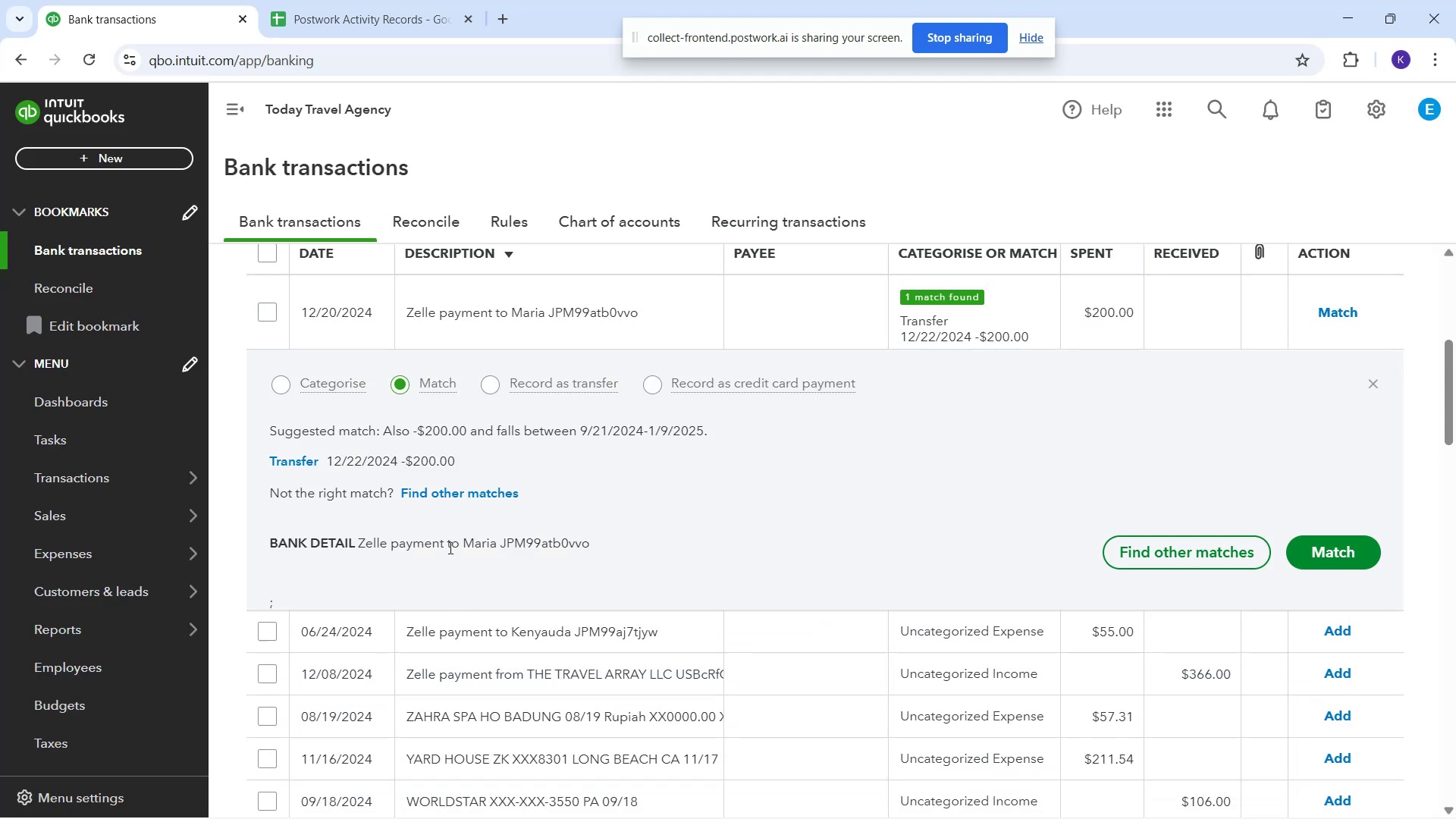 
left_click([275, 386])
 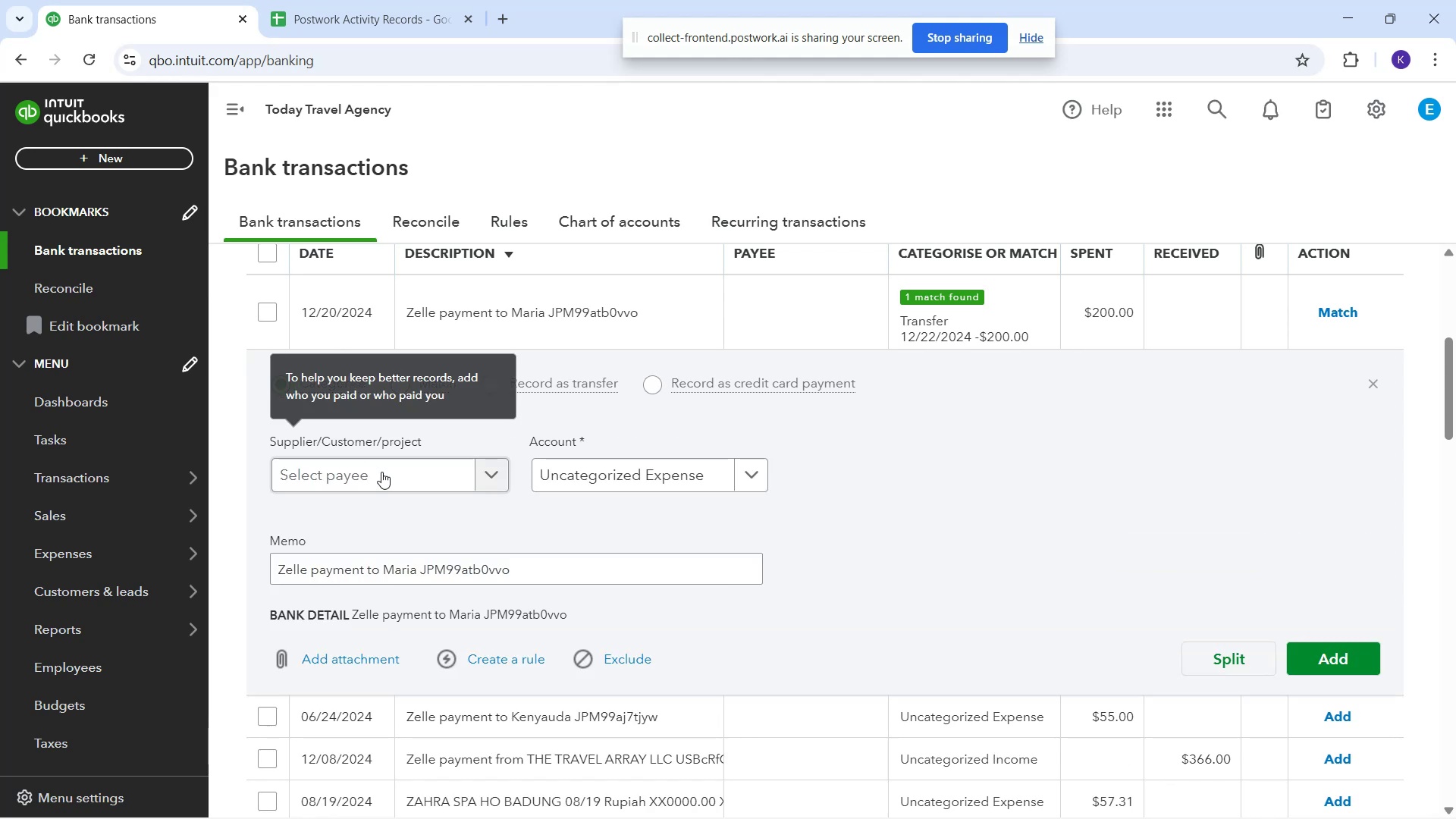 
left_click([389, 487])
 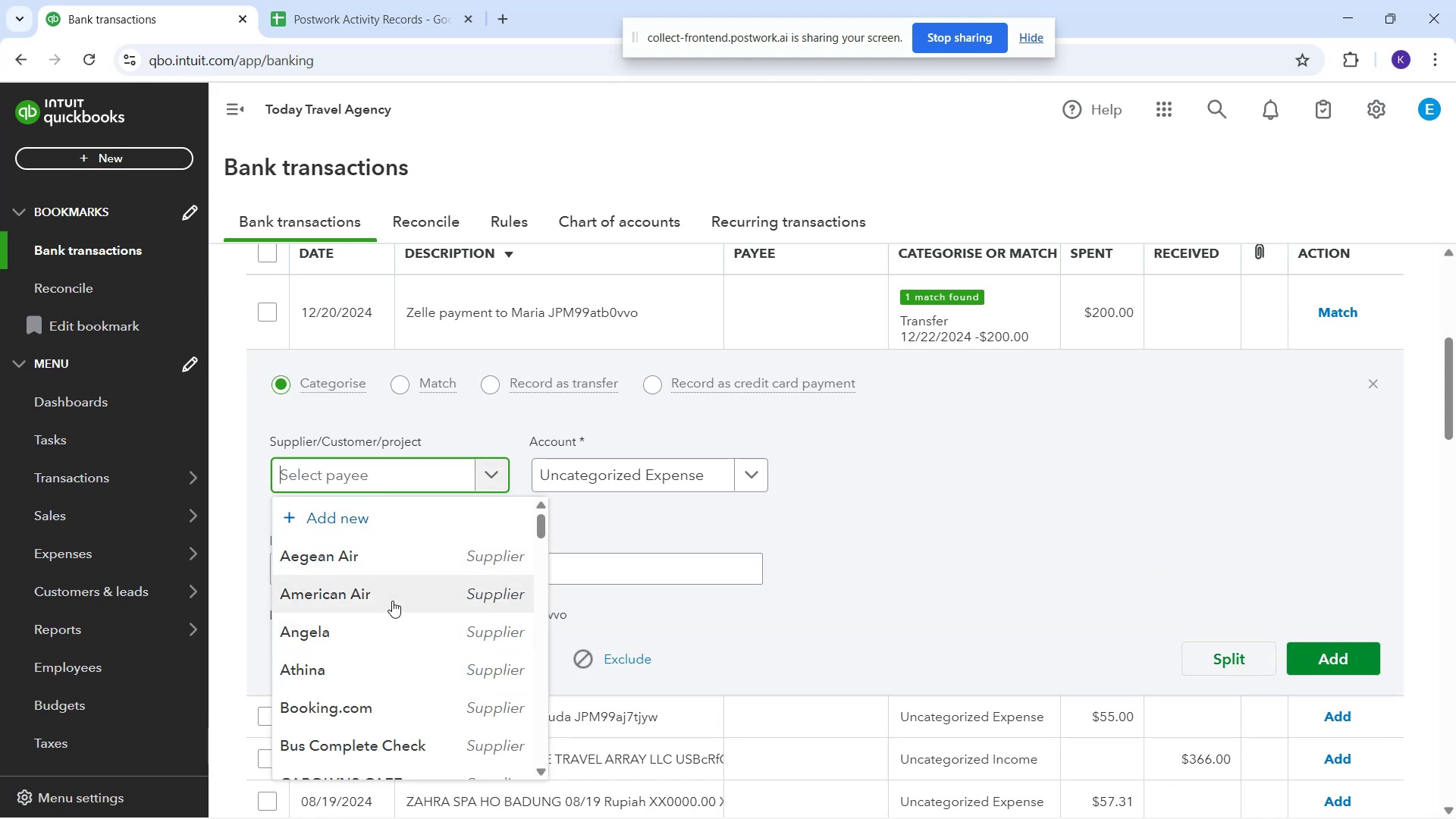 
type(mar)
 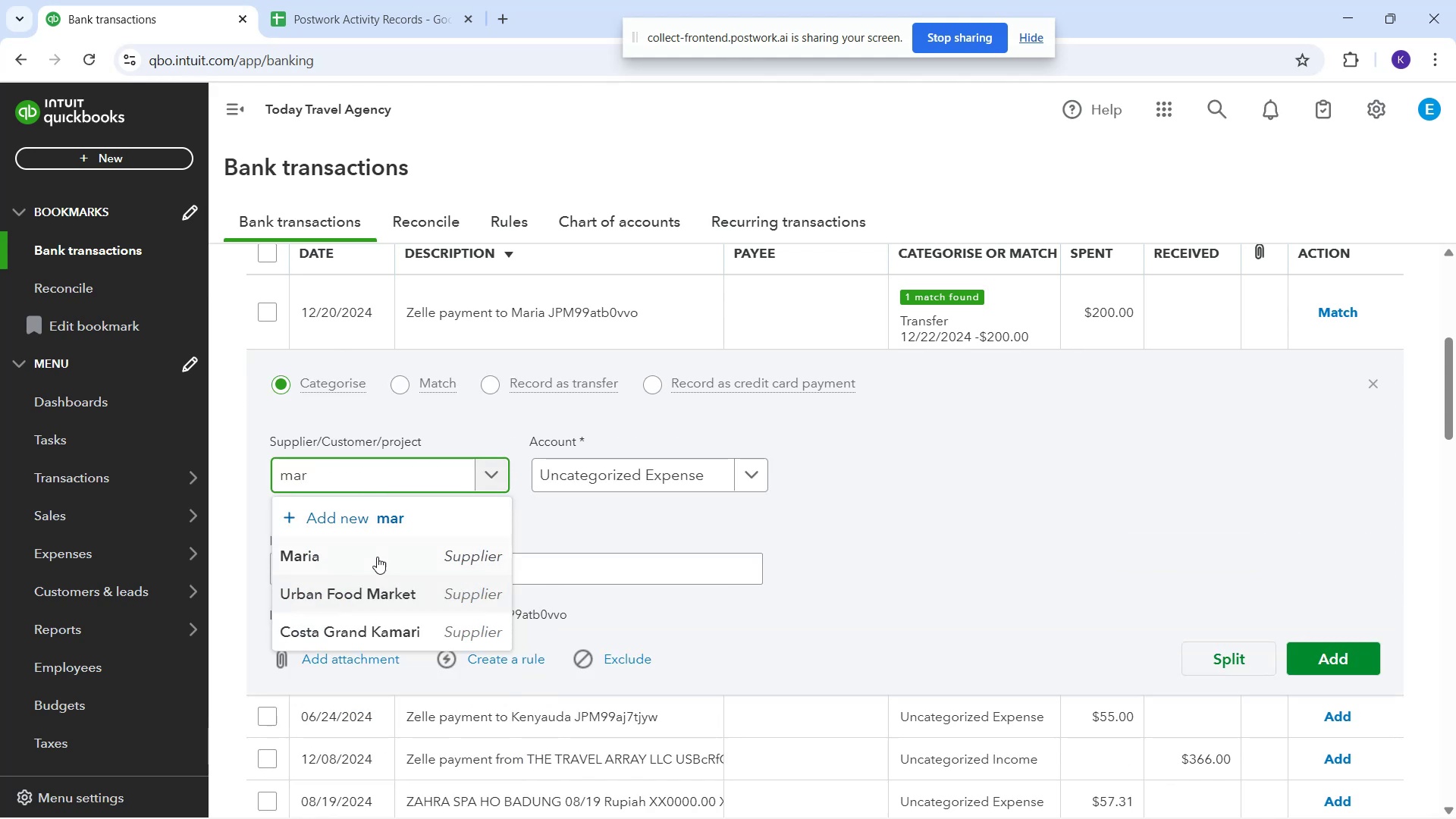 
left_click([372, 542])
 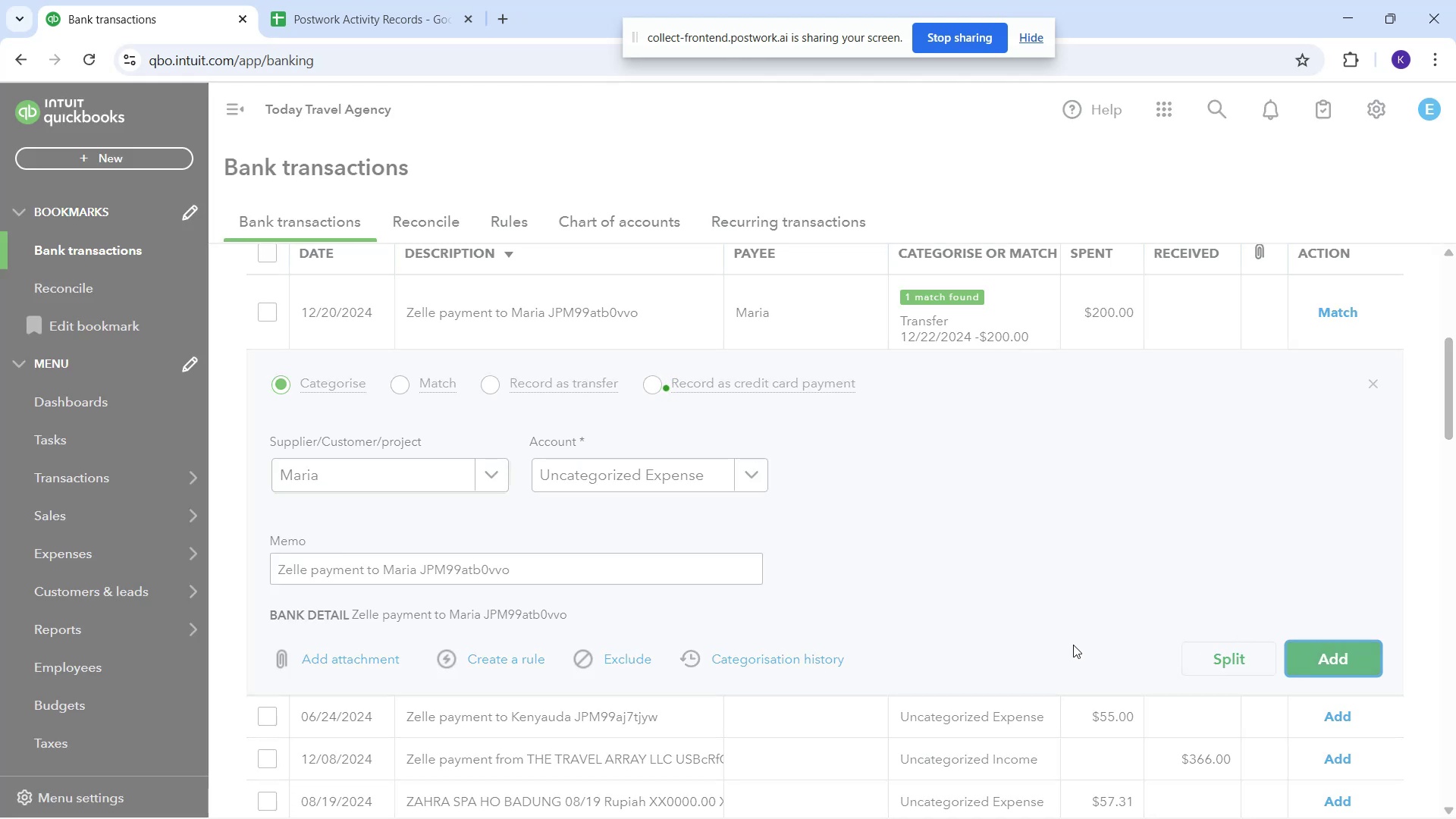 
scroll: coordinate [791, 655], scroll_direction: up, amount: 1.0
 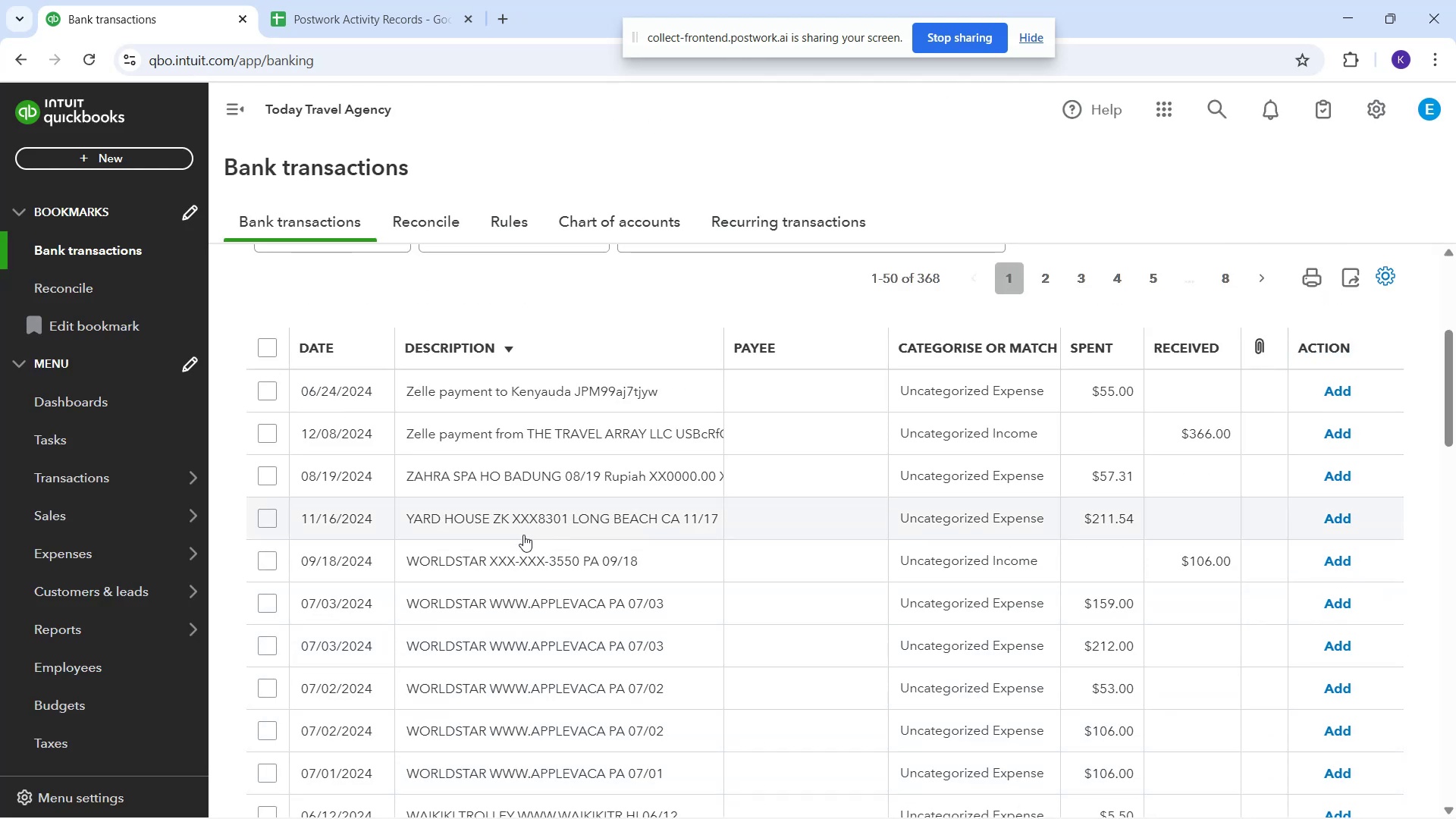 
wait(5.34)
 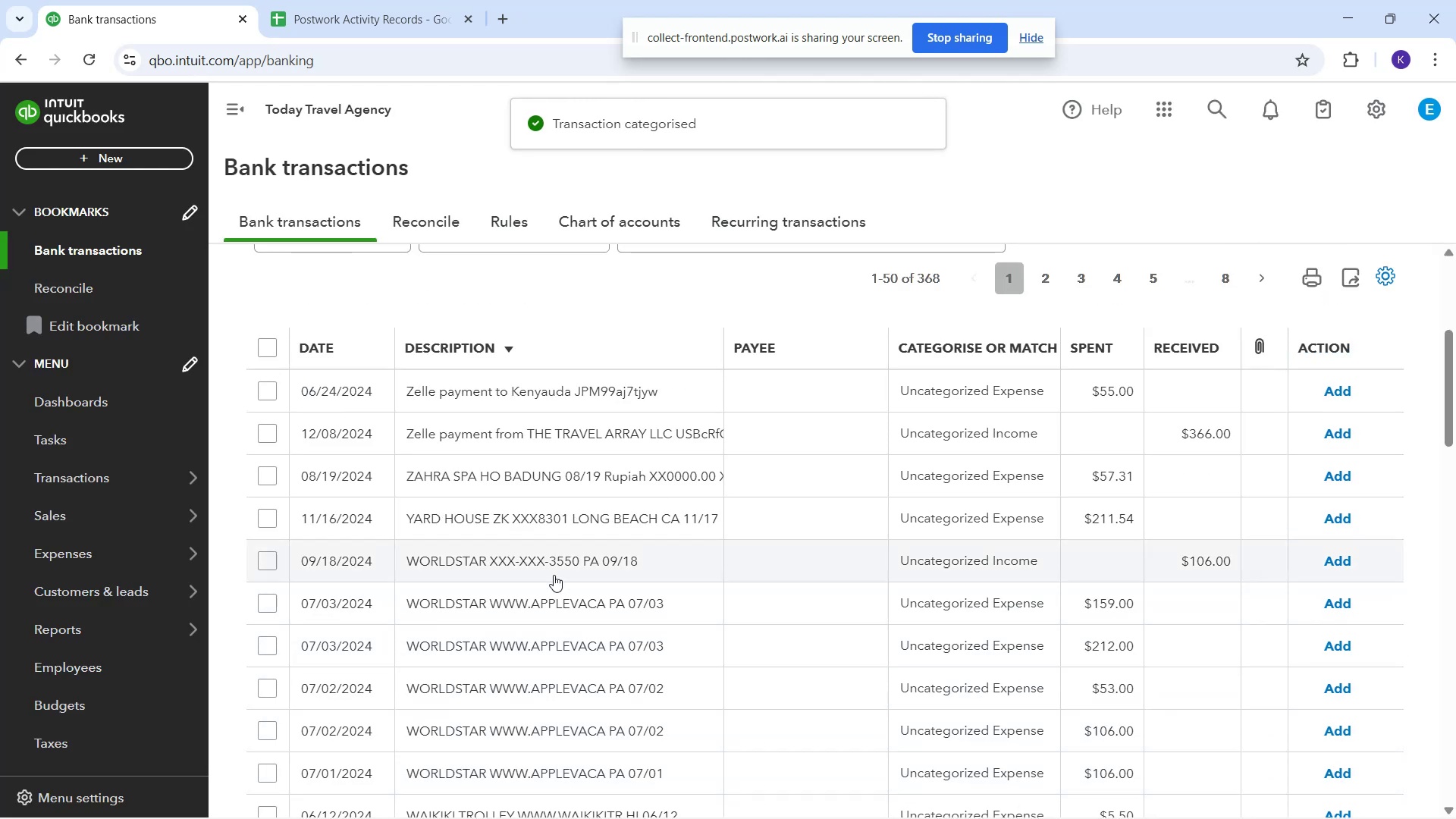 
left_click([520, 534])
 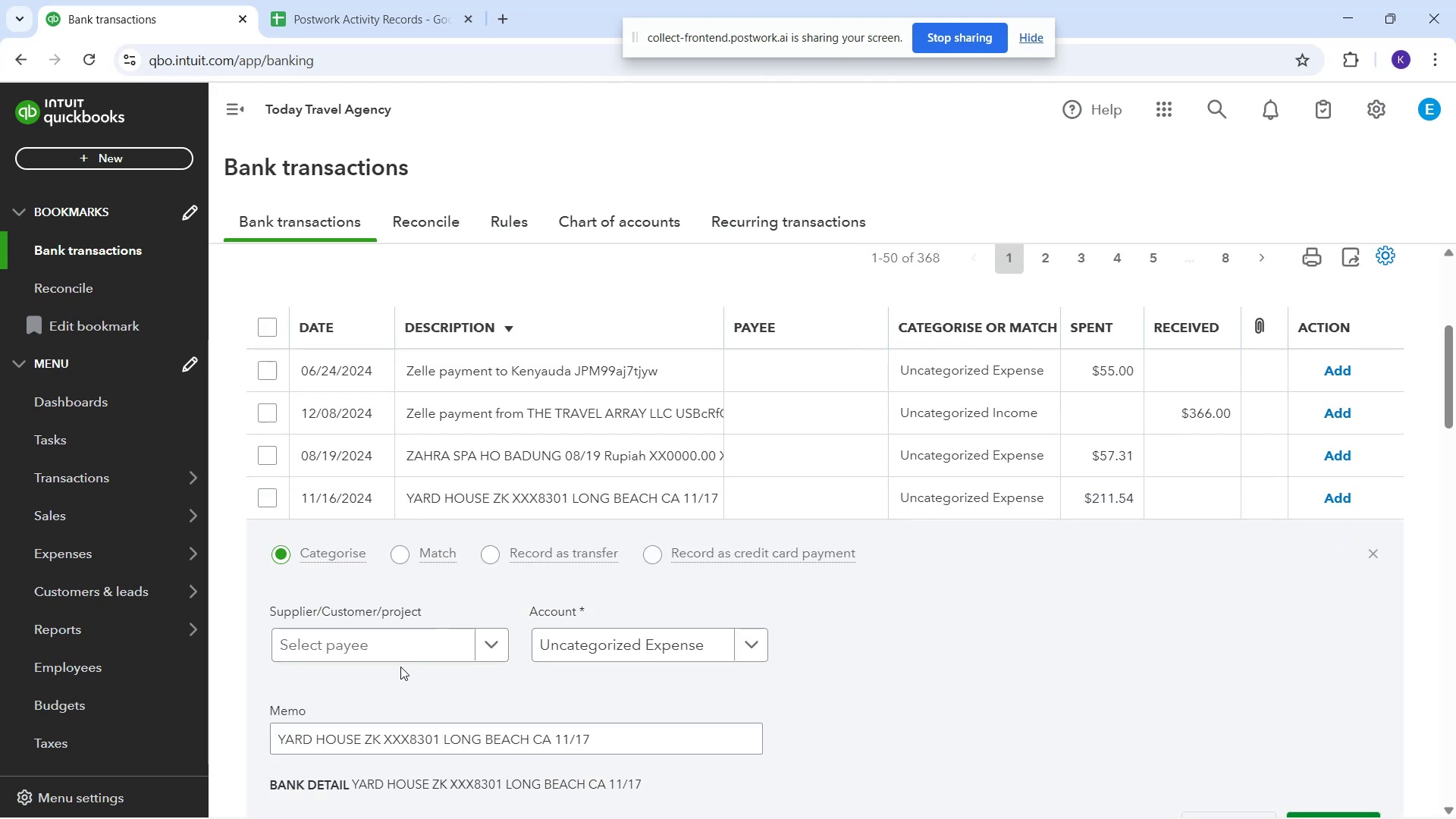 
left_click_drag(start_coordinate=[377, 646], to_coordinate=[373, 644])
 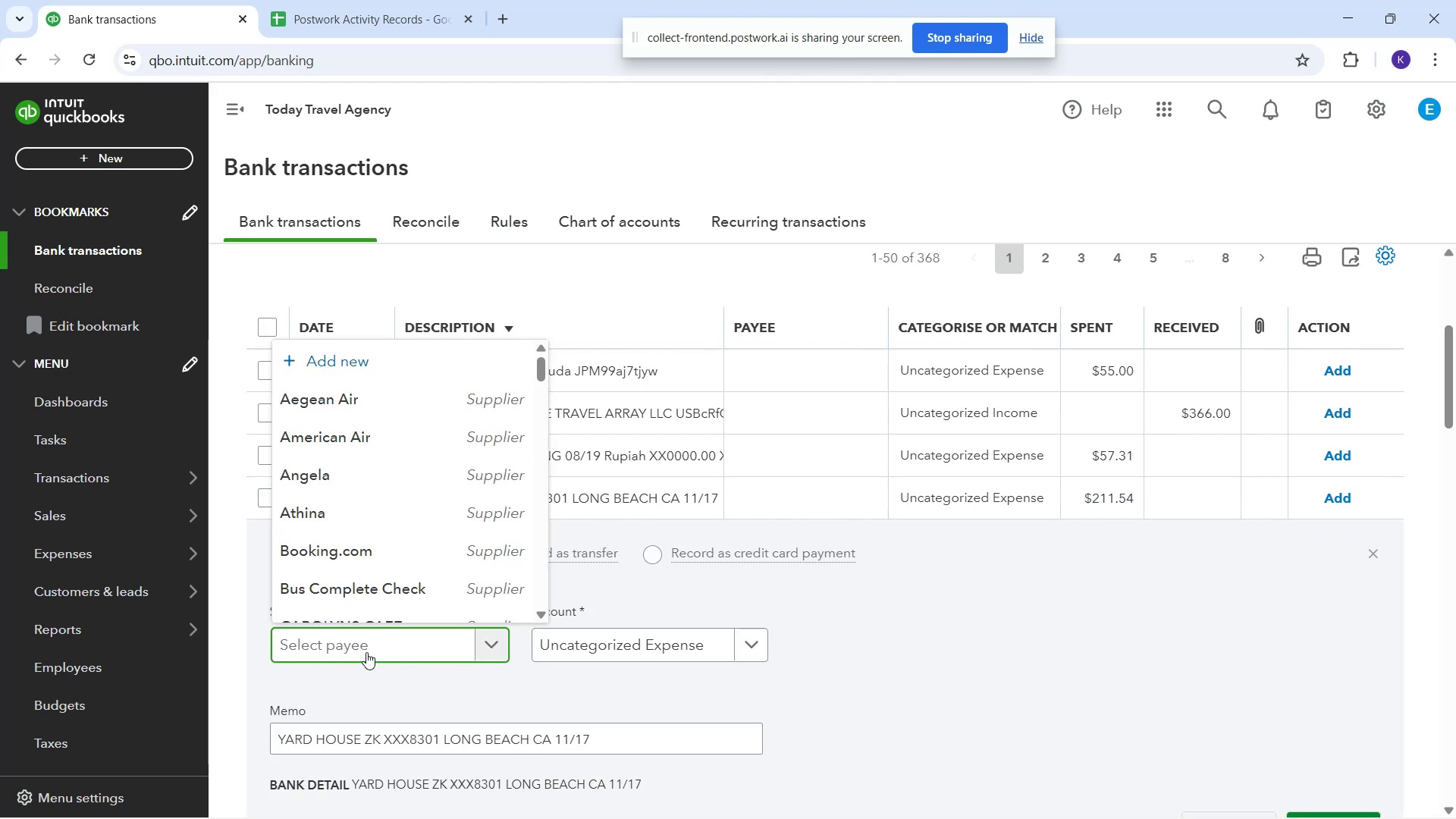 
type(Yr)
key(Backspace)
type(ard House)
 